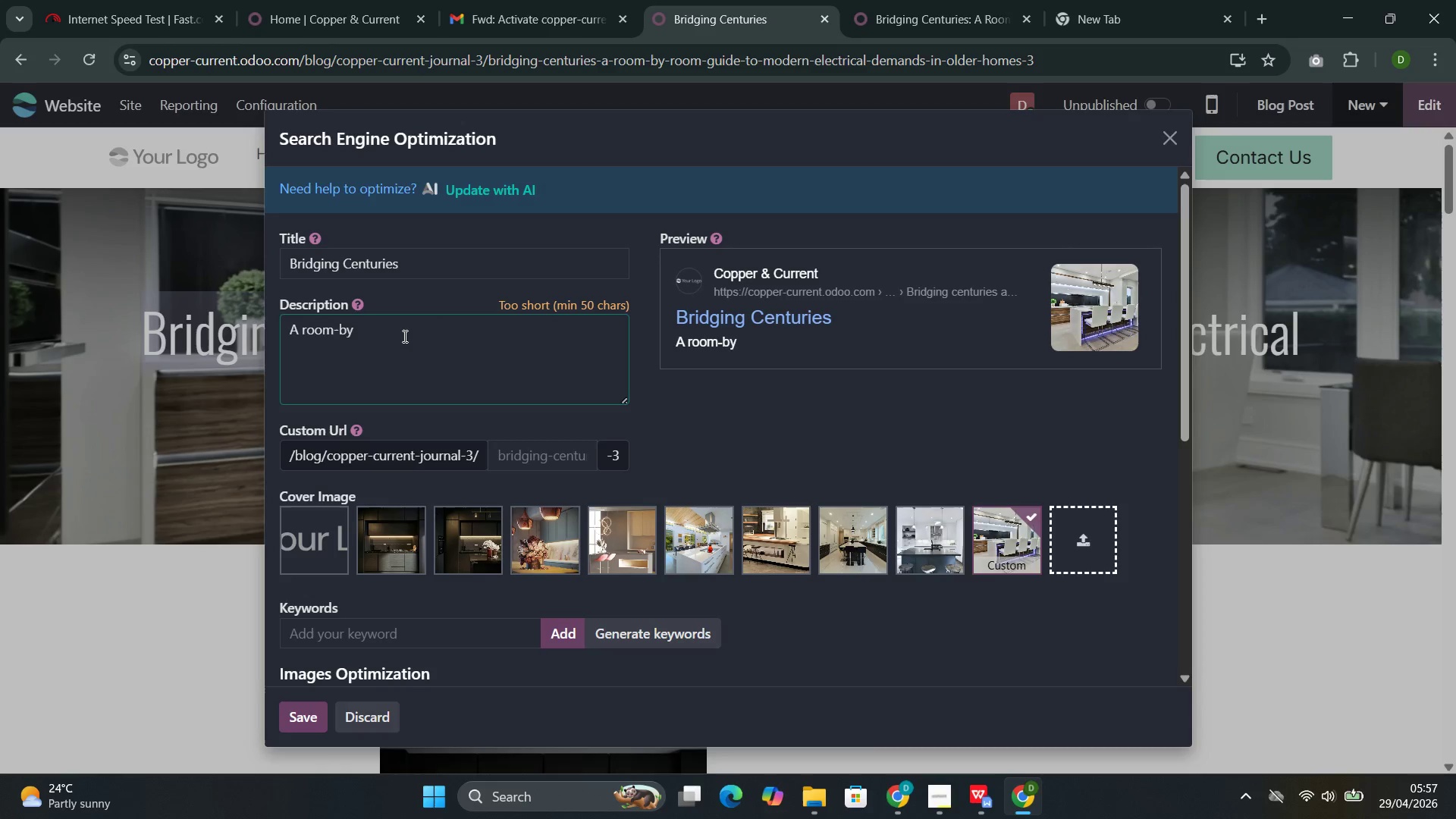 
key(Control+Minus)
 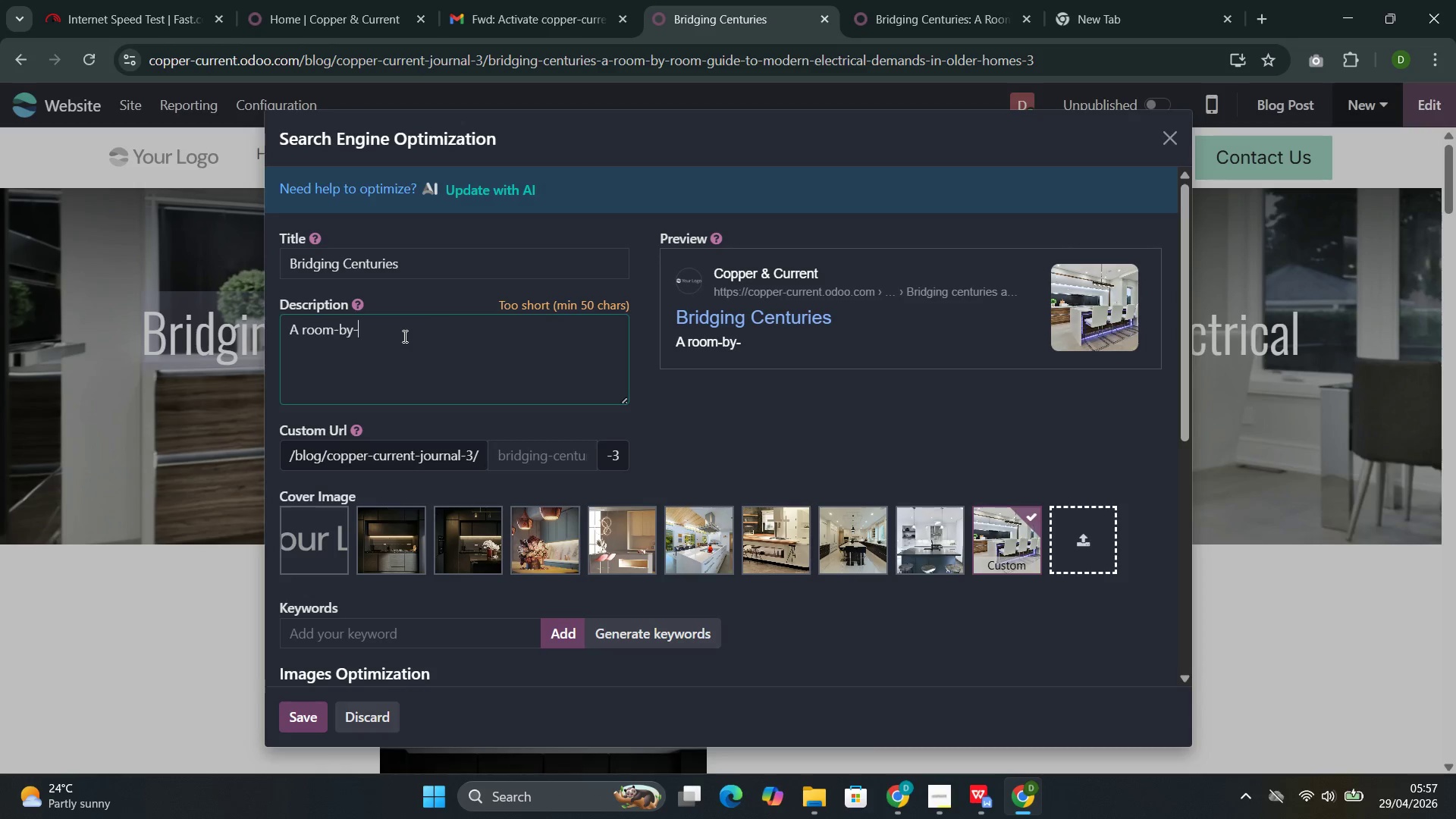 
key(Control+R)
 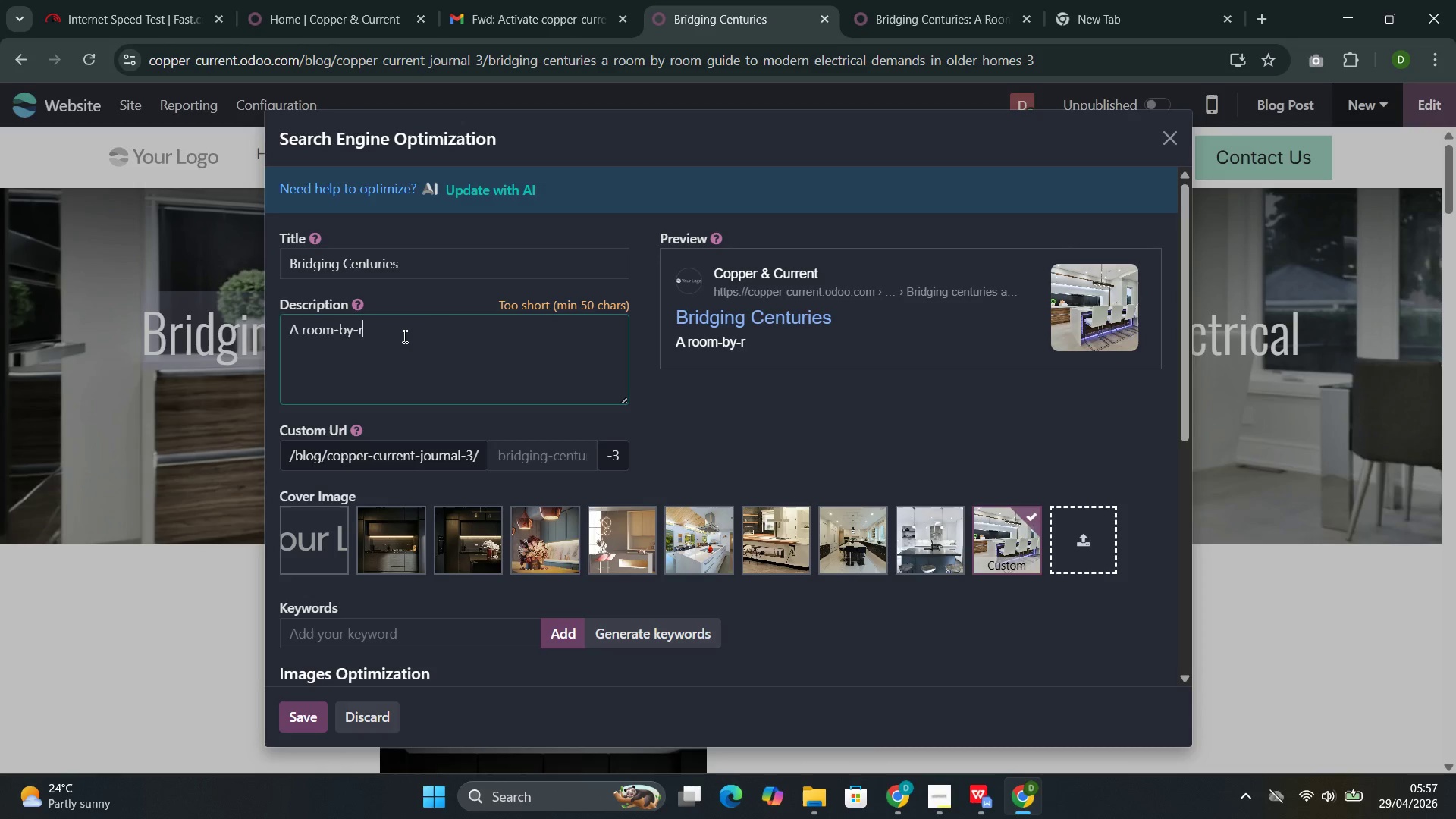 
key(Control+O)
 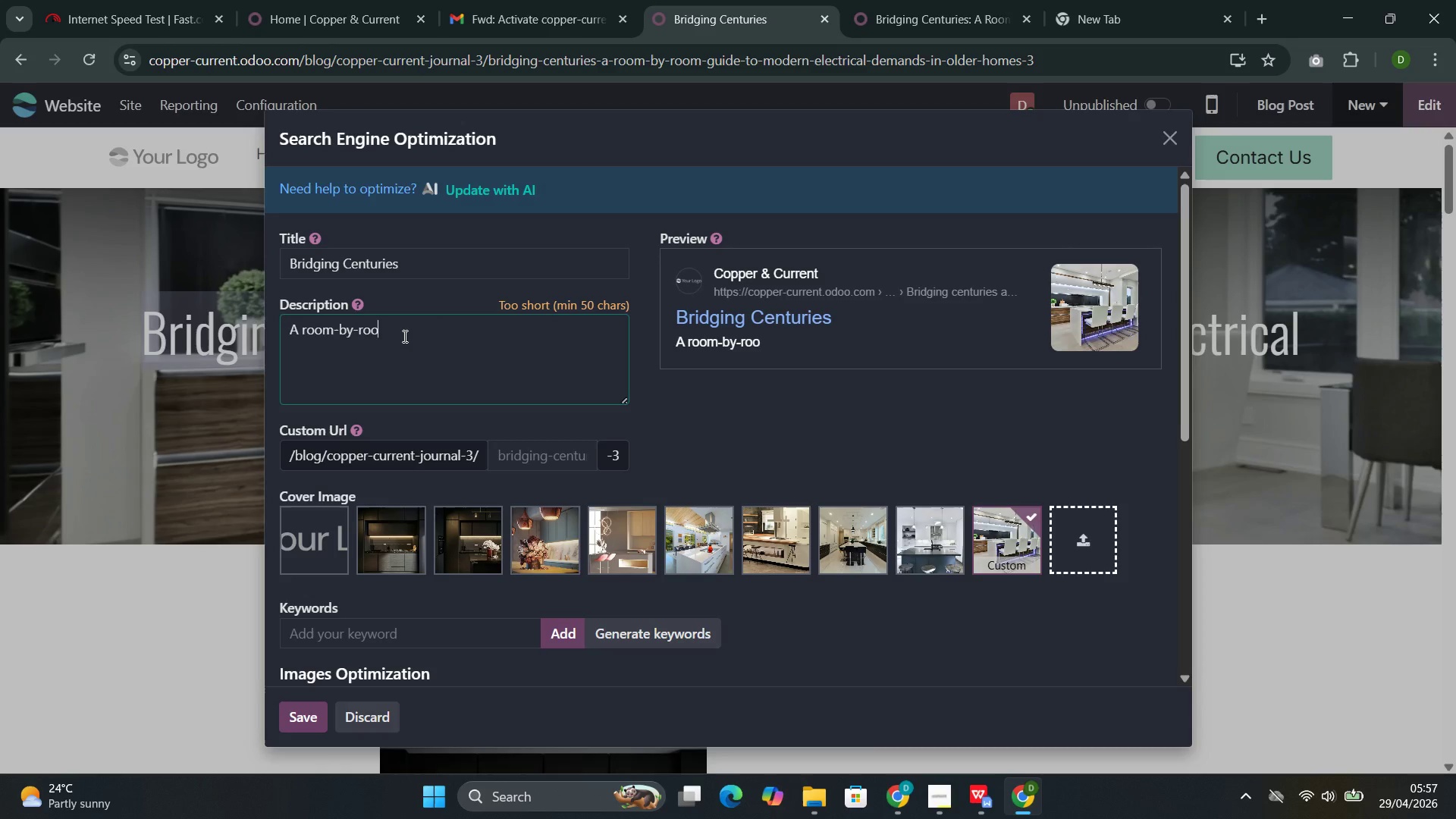 
key(Control+O)
 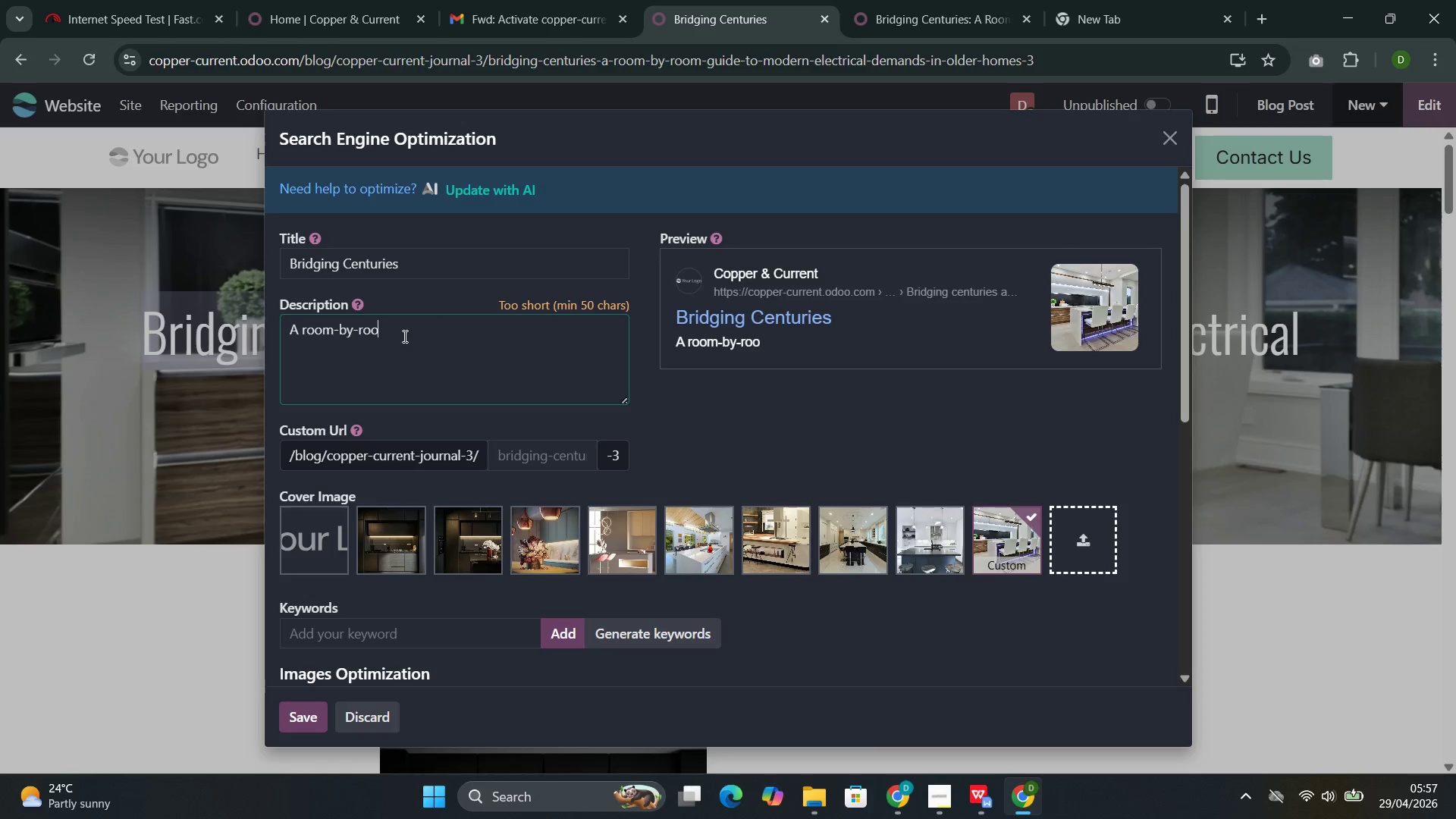 
key(Control+M)
 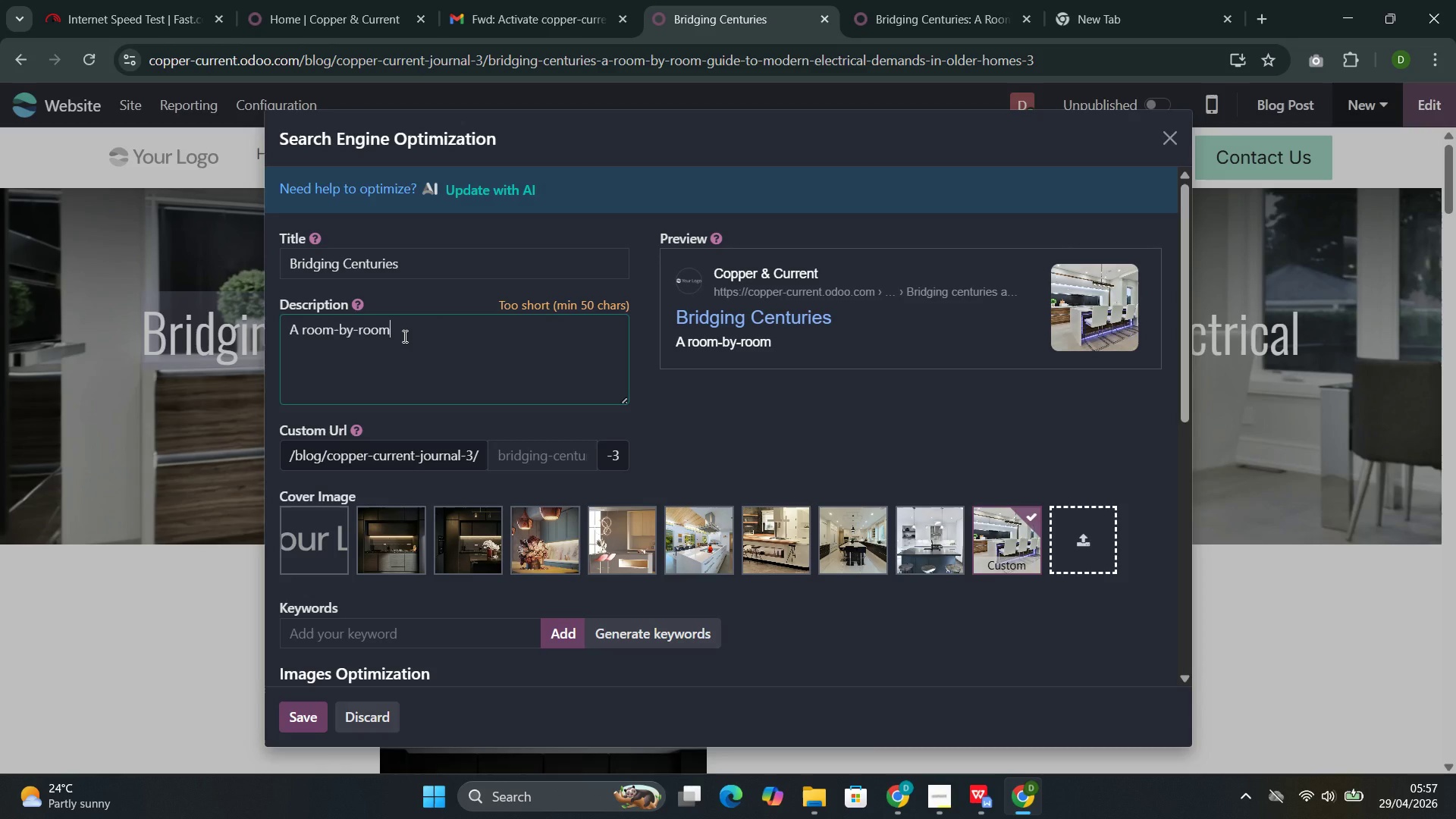 
key(Control+Space)
 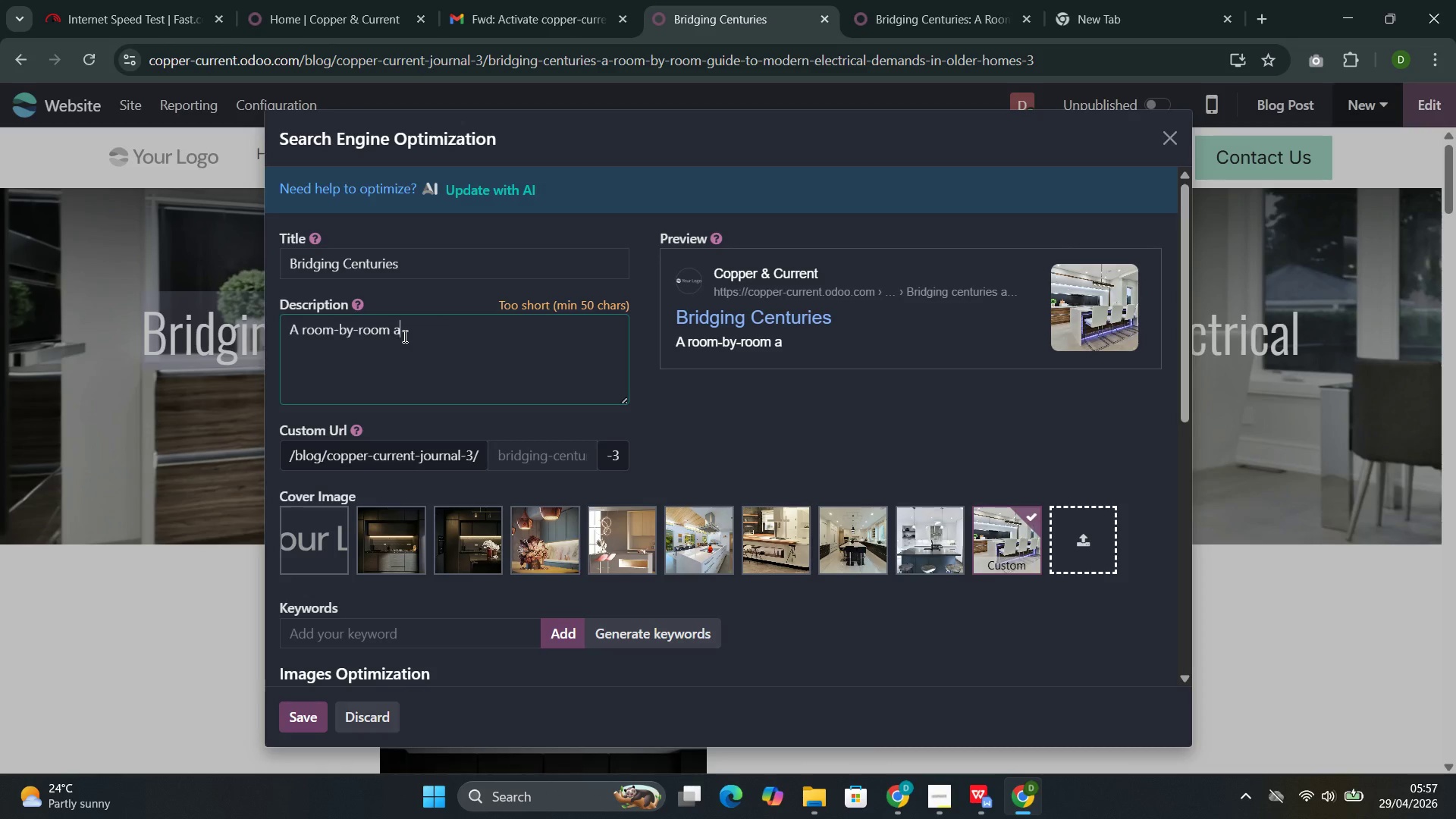 
key(Control+A)
 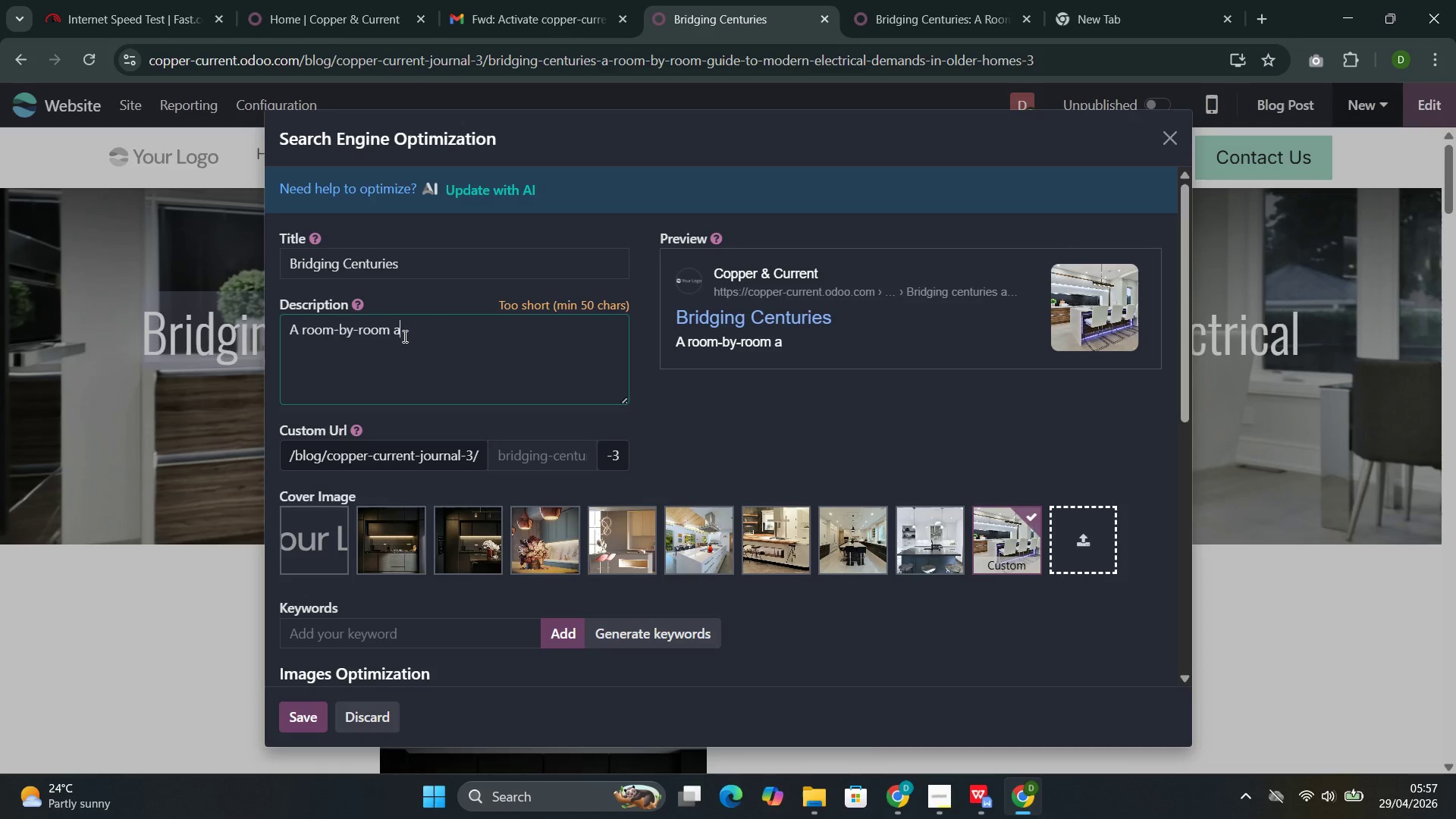 
key(Control+P)
 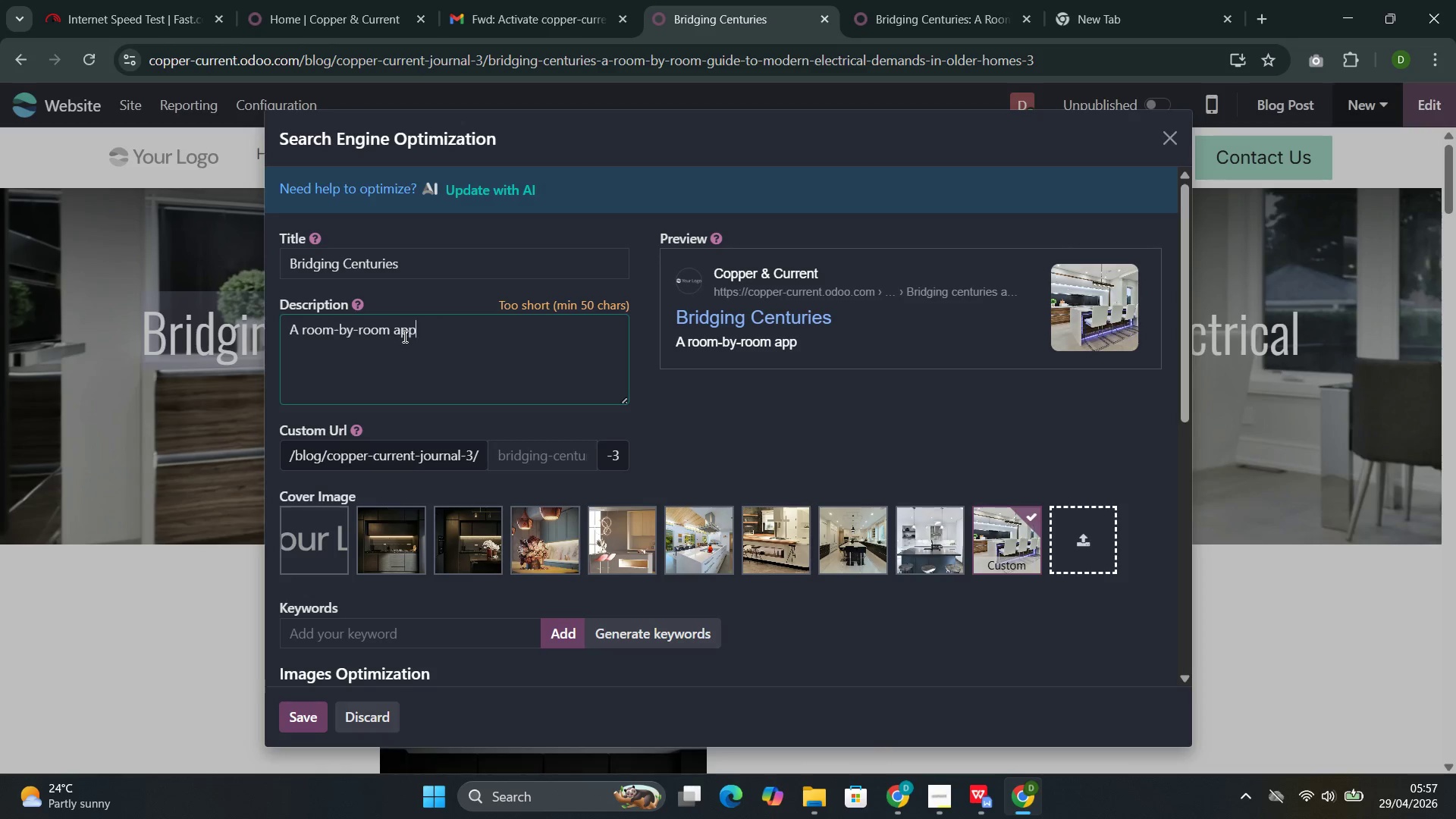 
key(Control+P)
 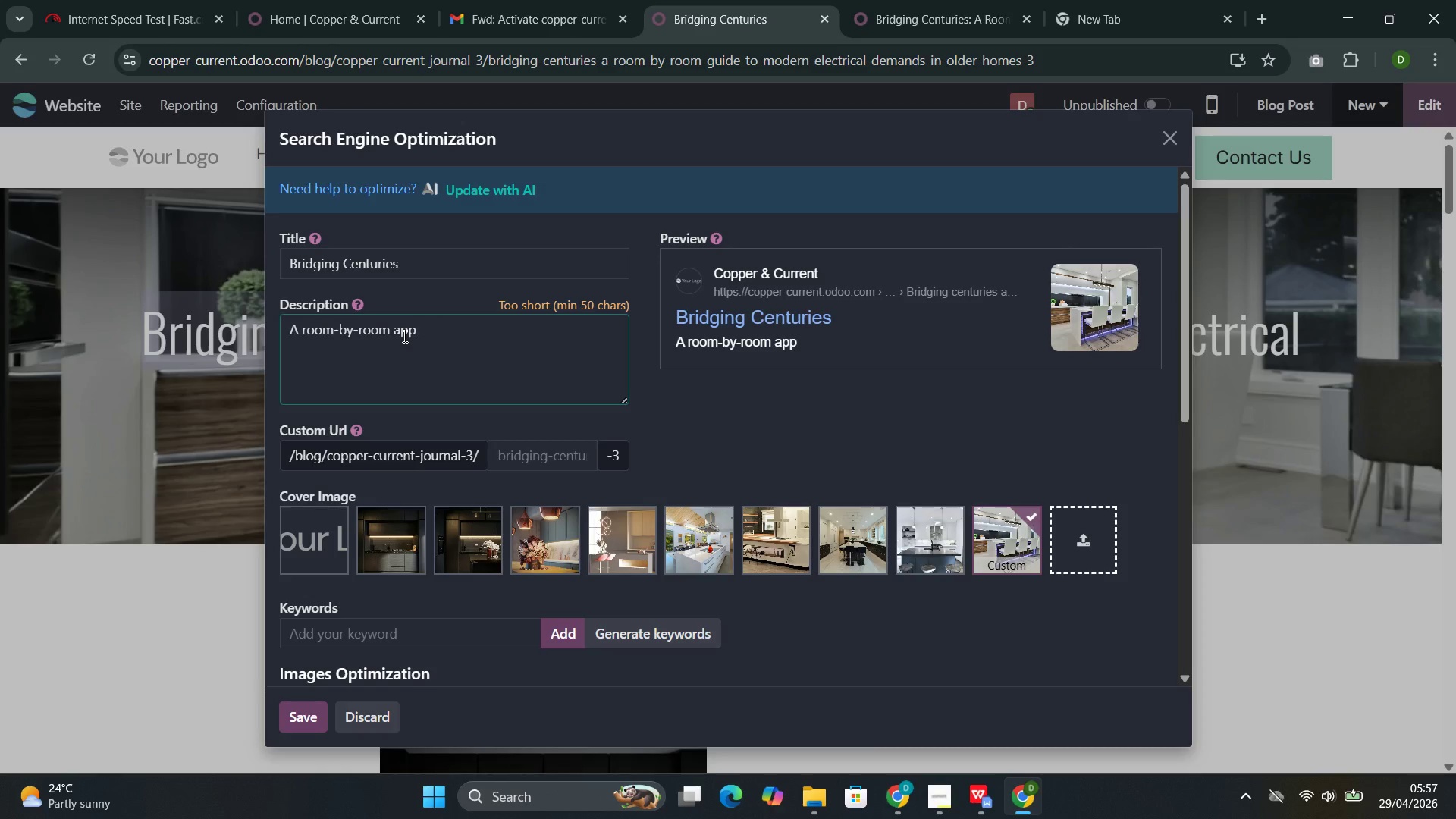 
key(Control+R)
 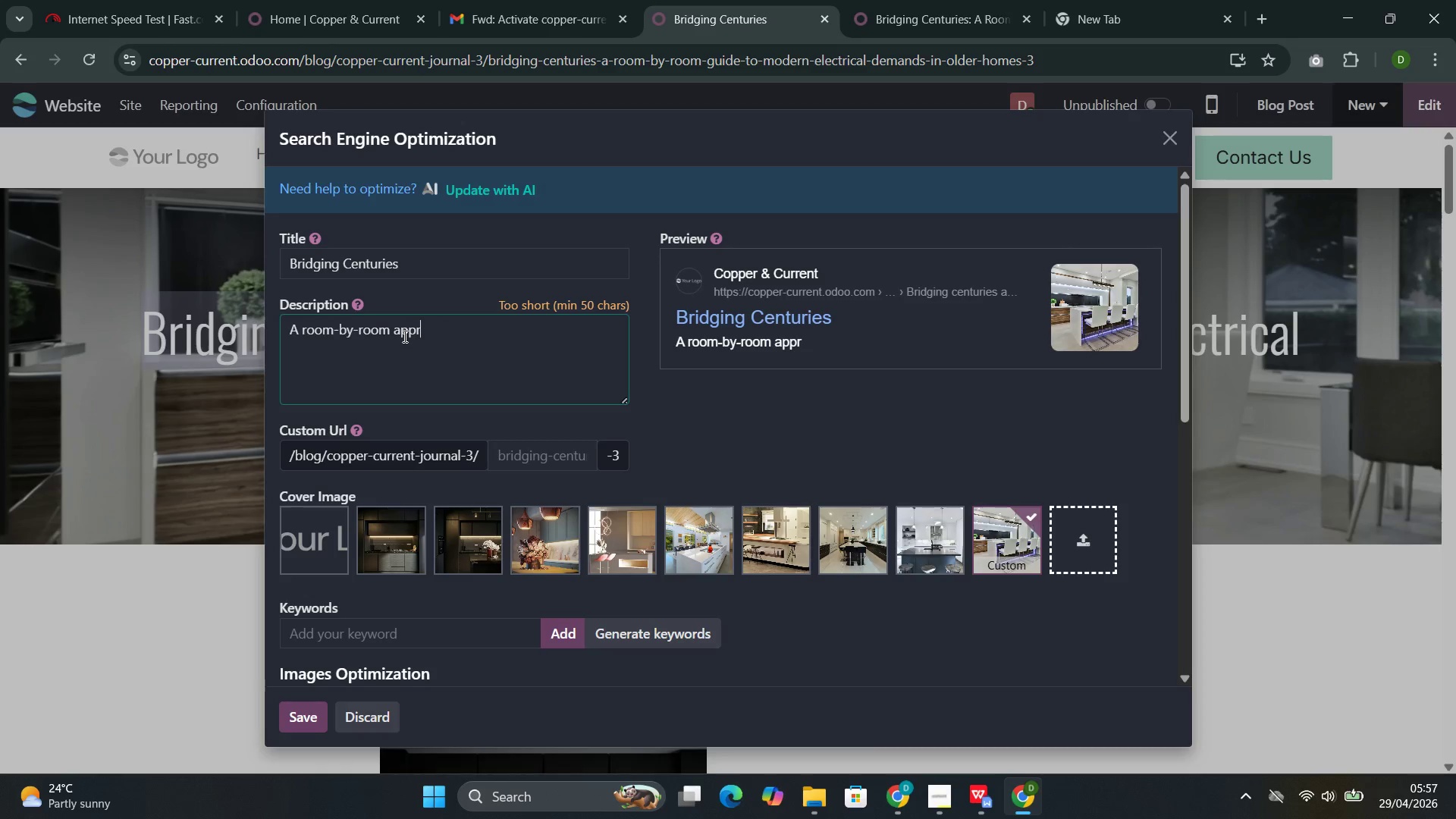 
key(Control+O)
 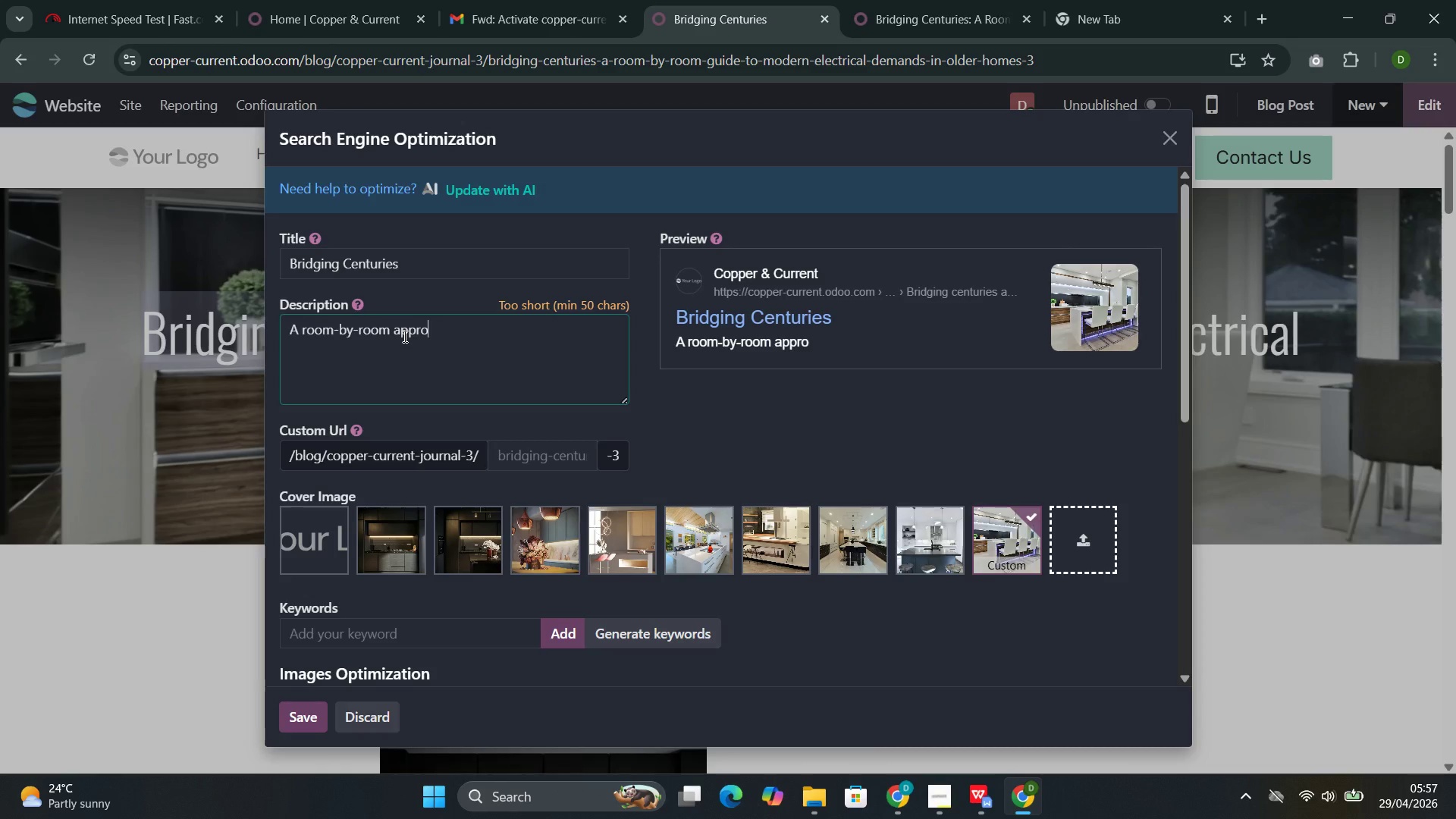 
key(Control+A)
 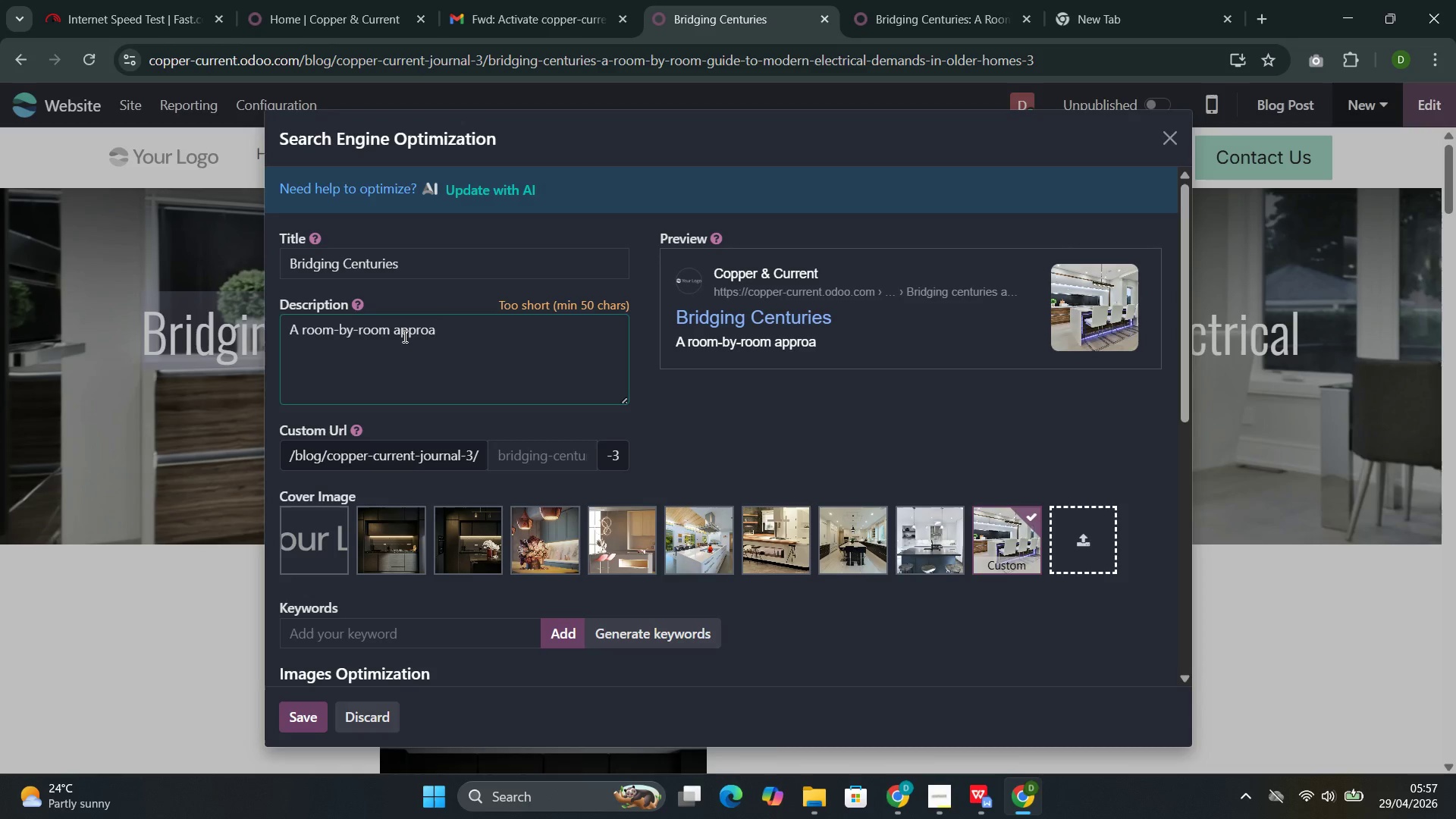 
key(Control+C)
 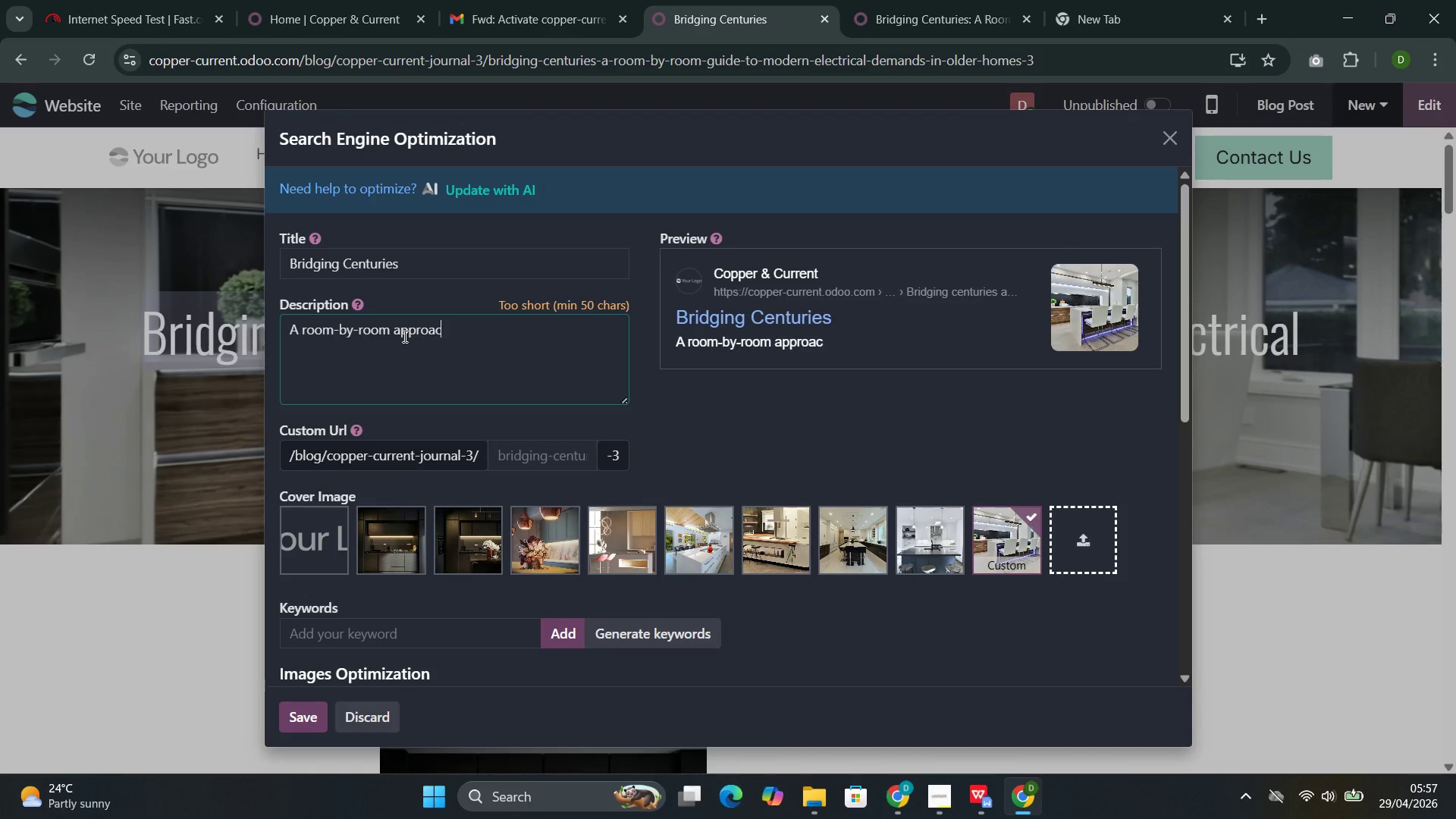 
key(Control+H)
 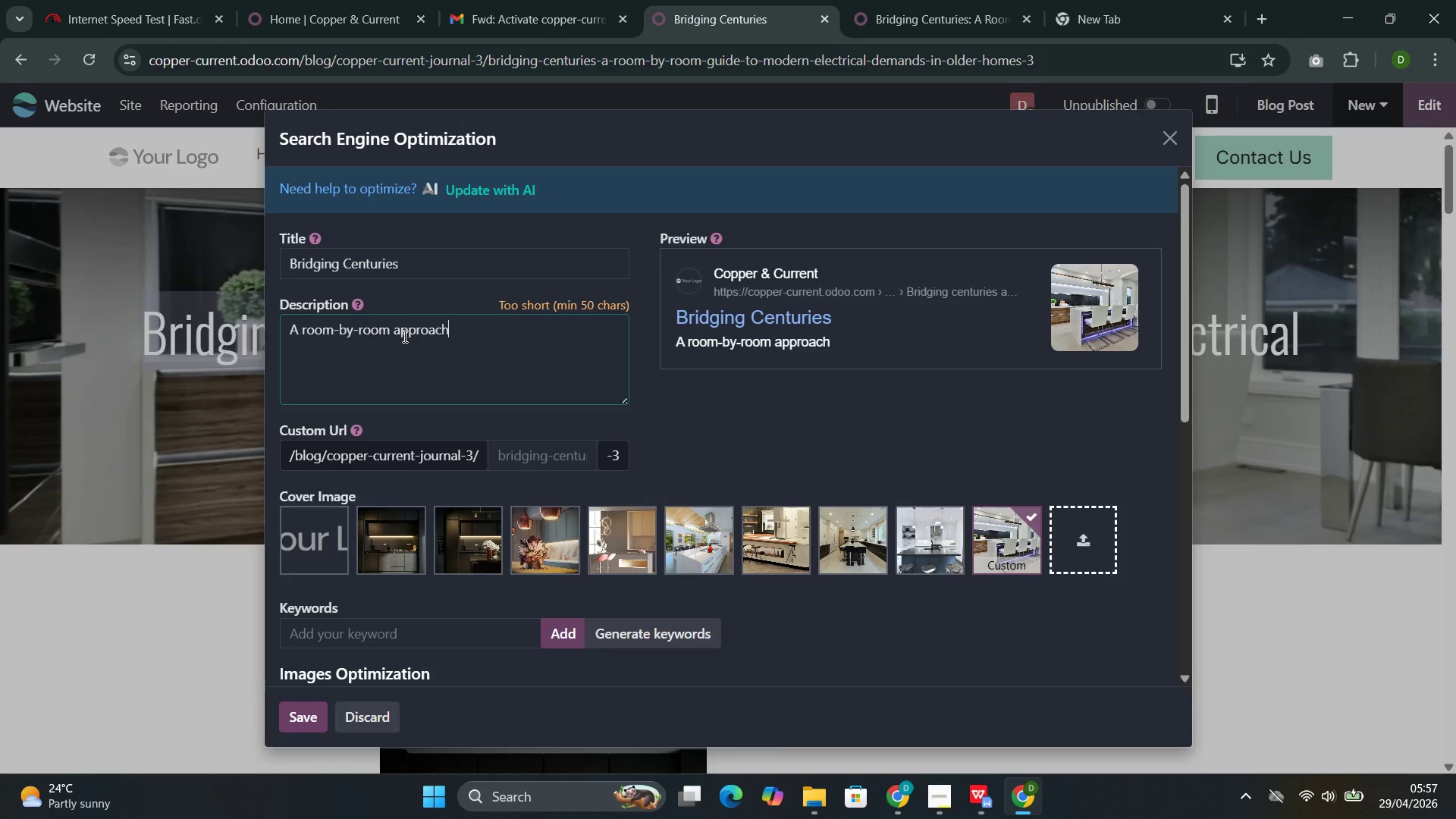 
key(Control+Space)
 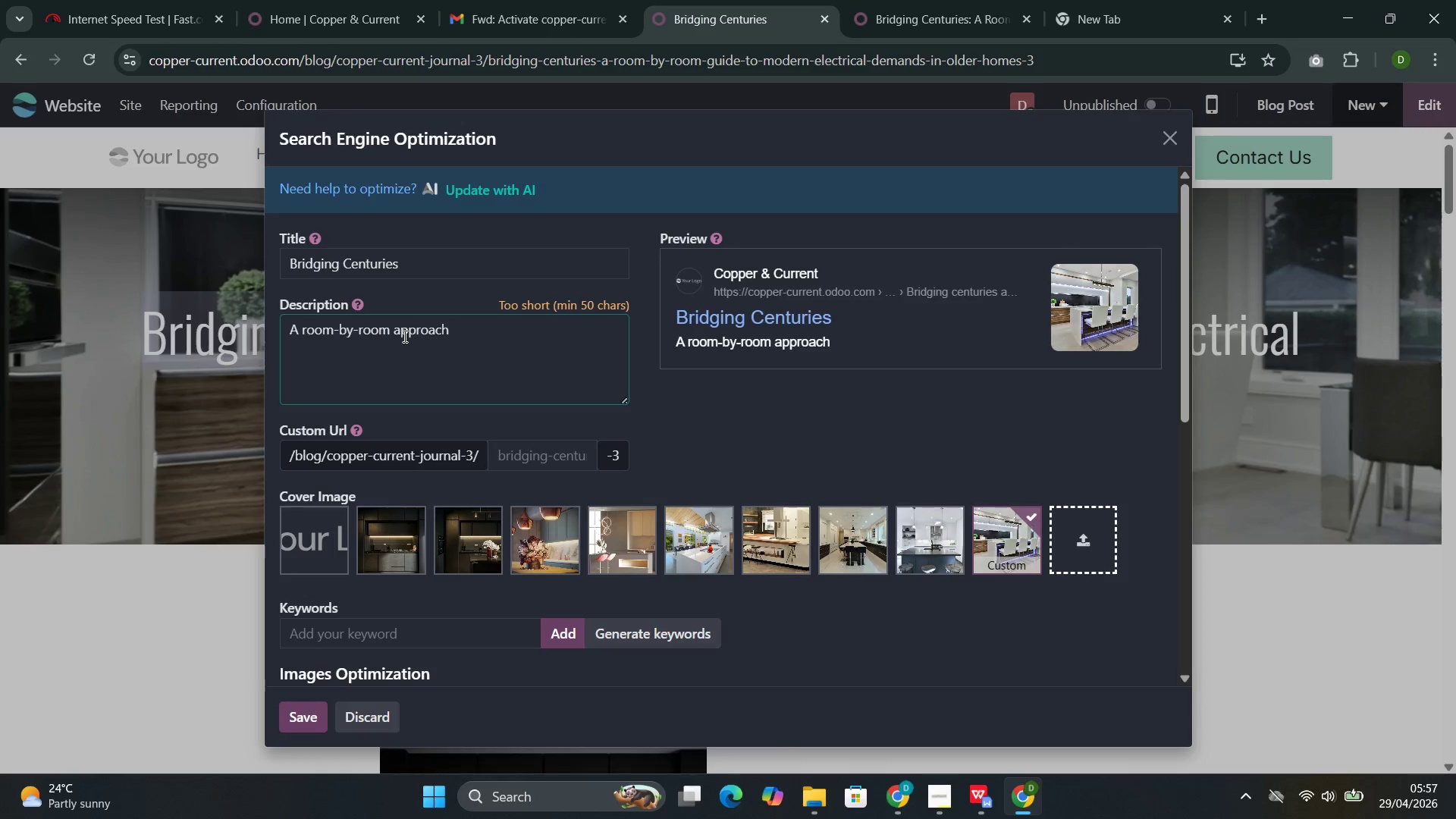 
key(Control+T)
 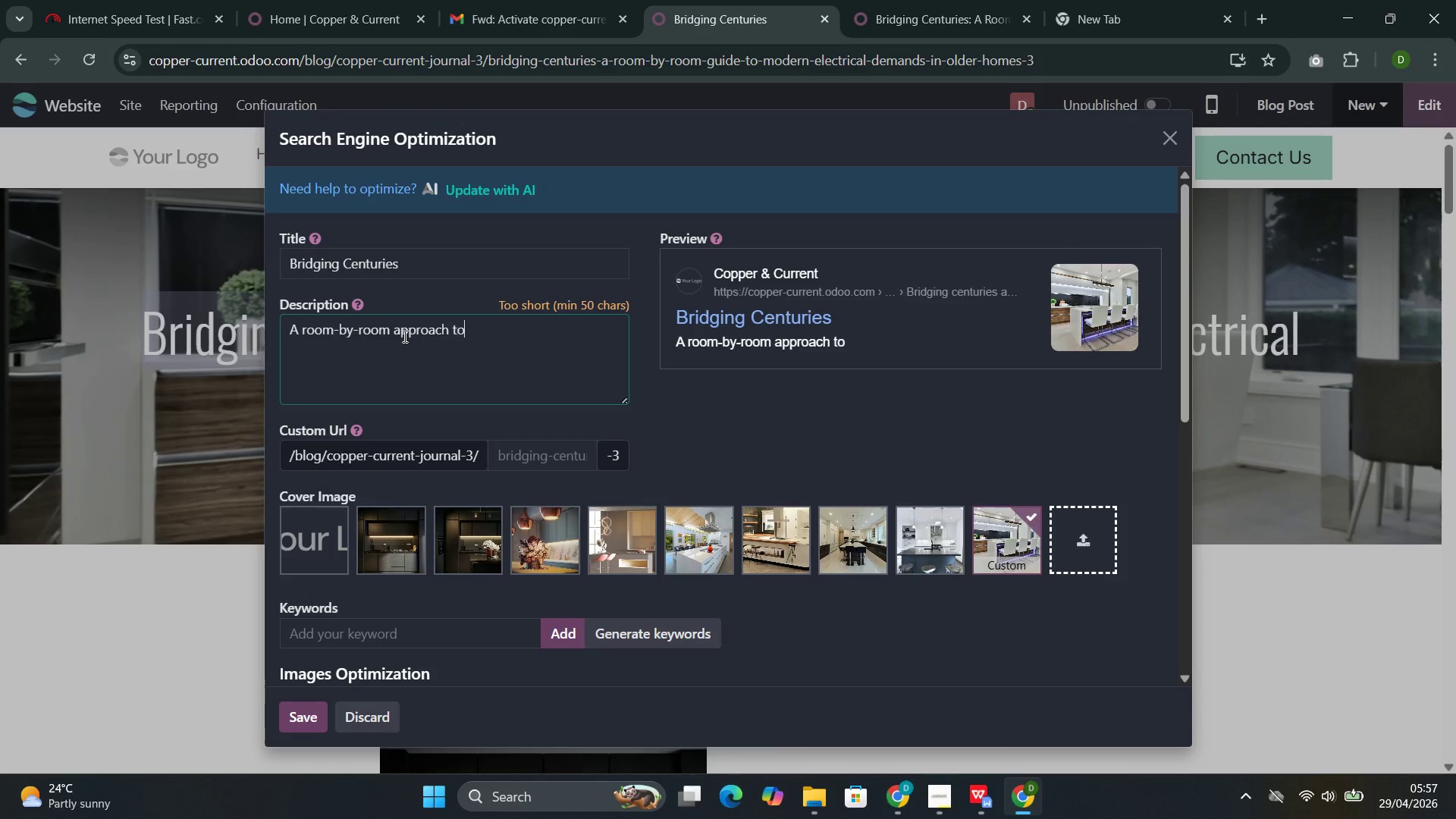 
key(Control+O)
 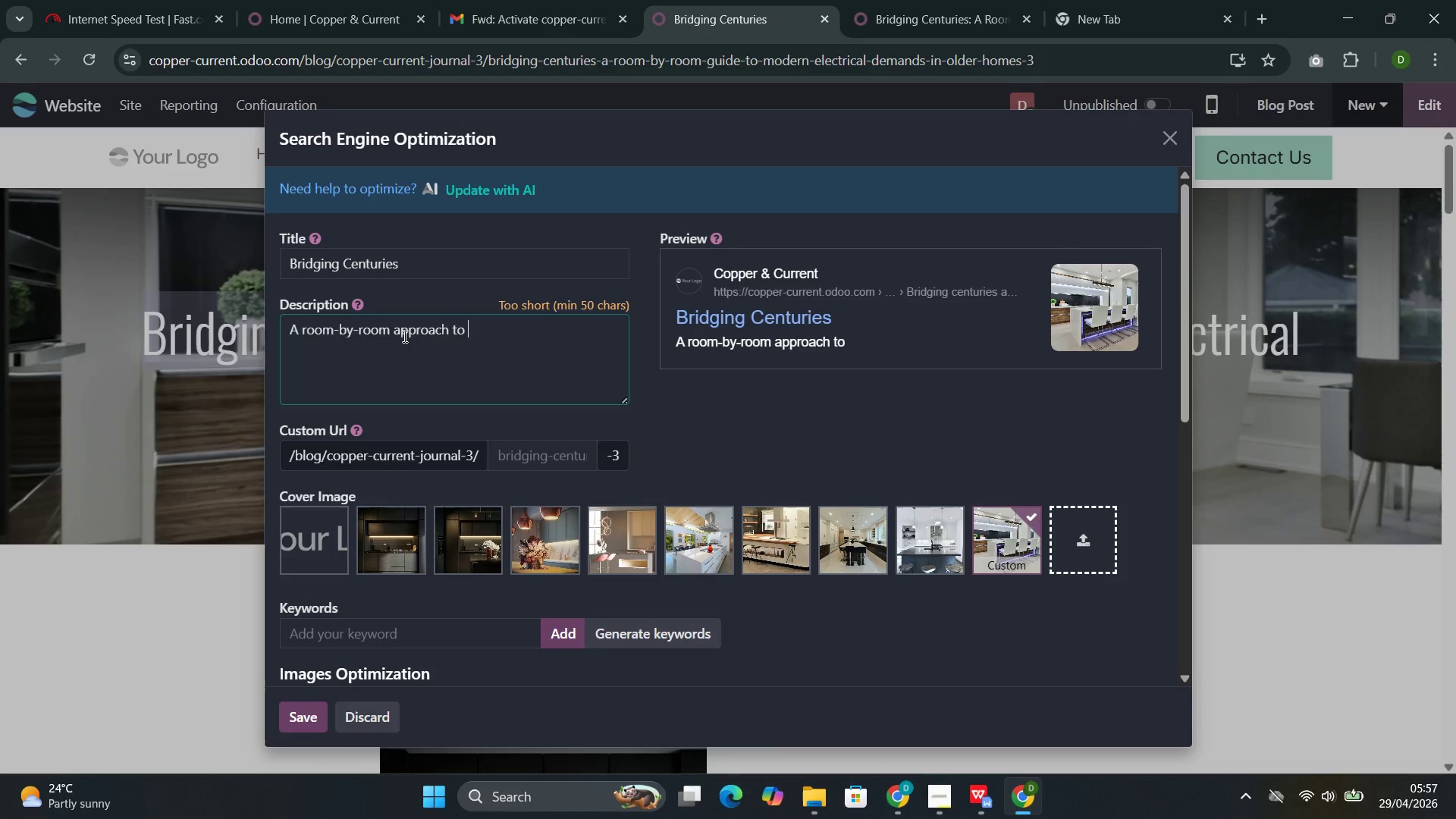 
key(Control+Space)
 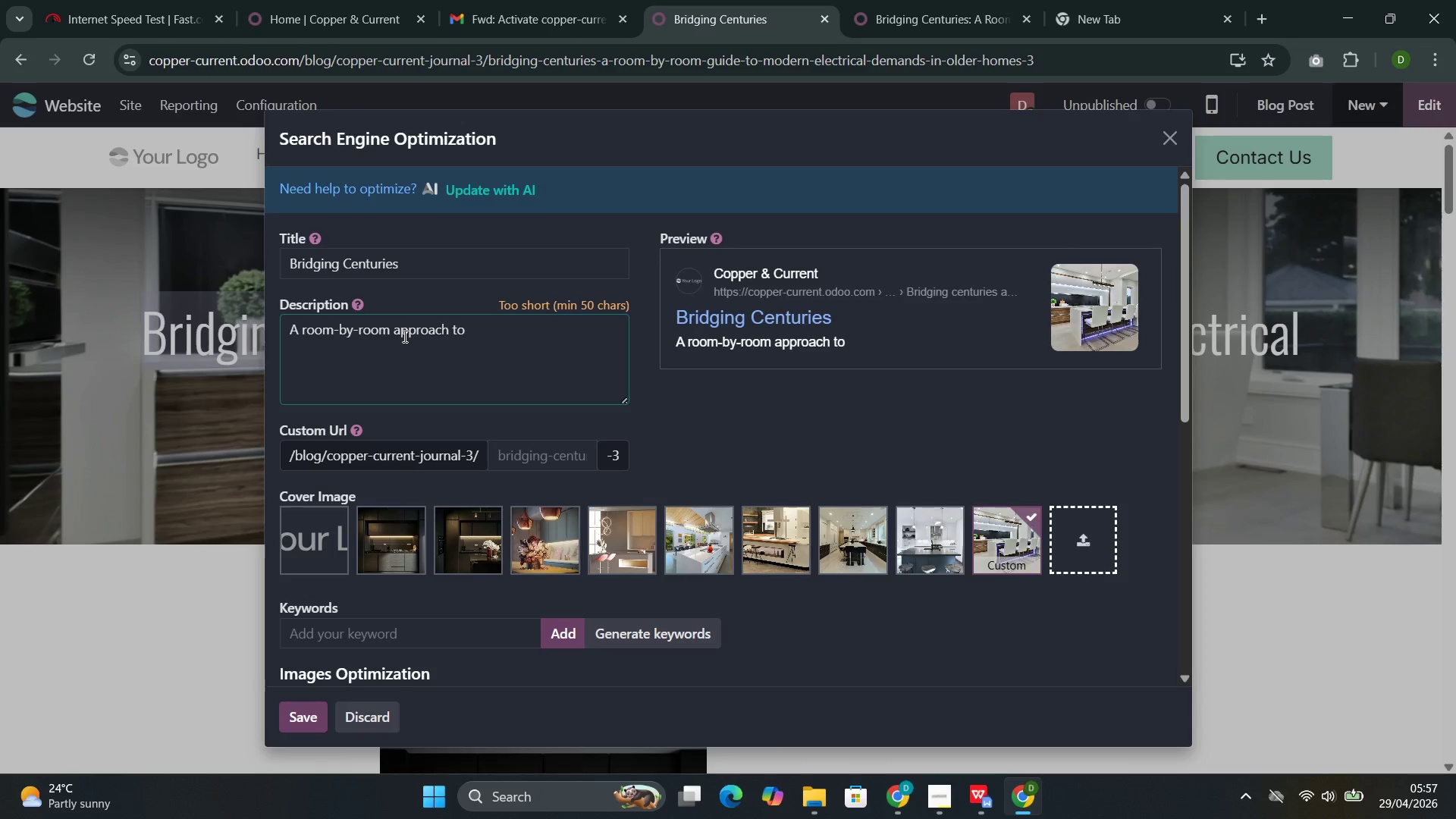 
key(Control+M)
 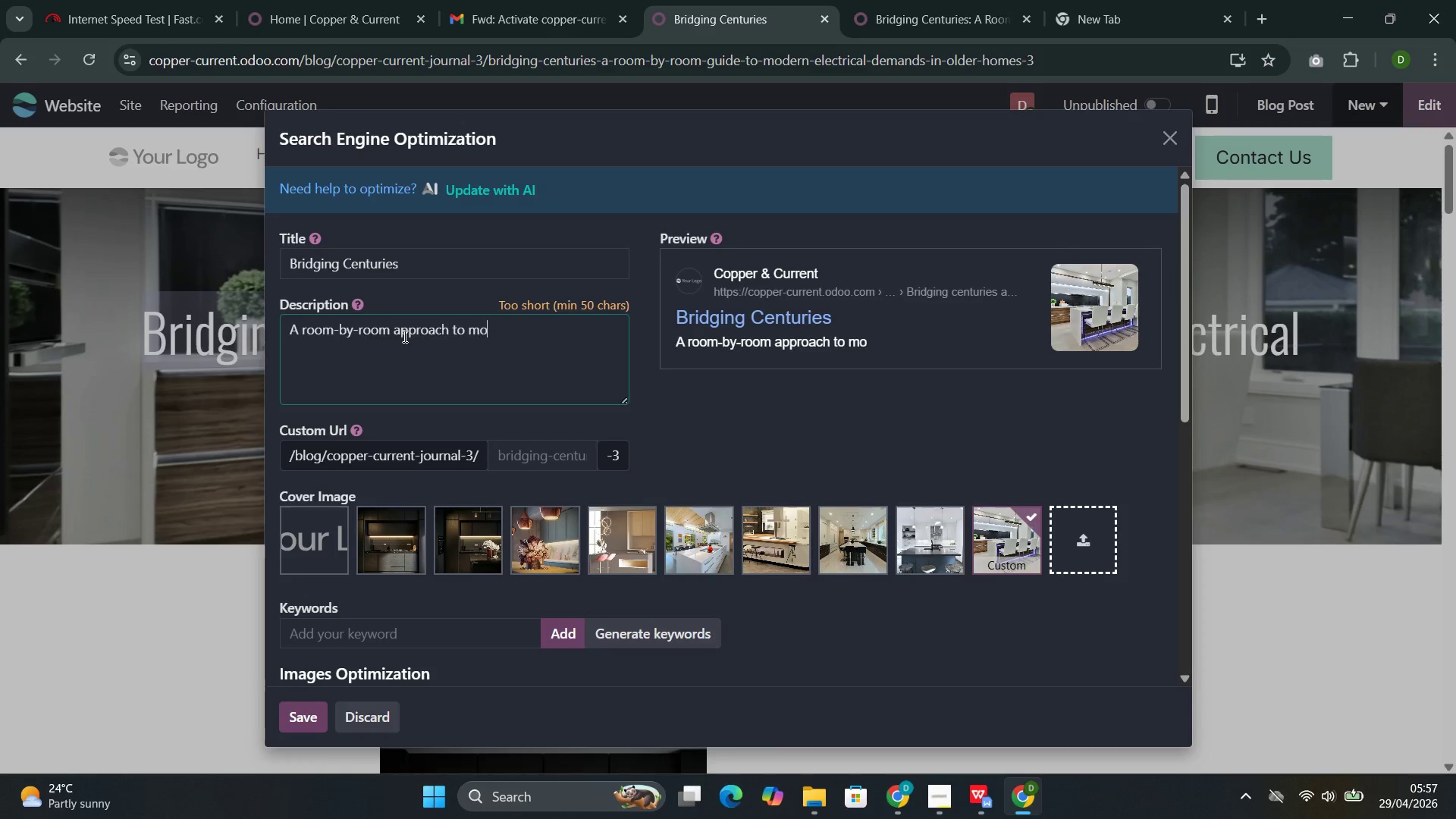 
key(Control+O)
 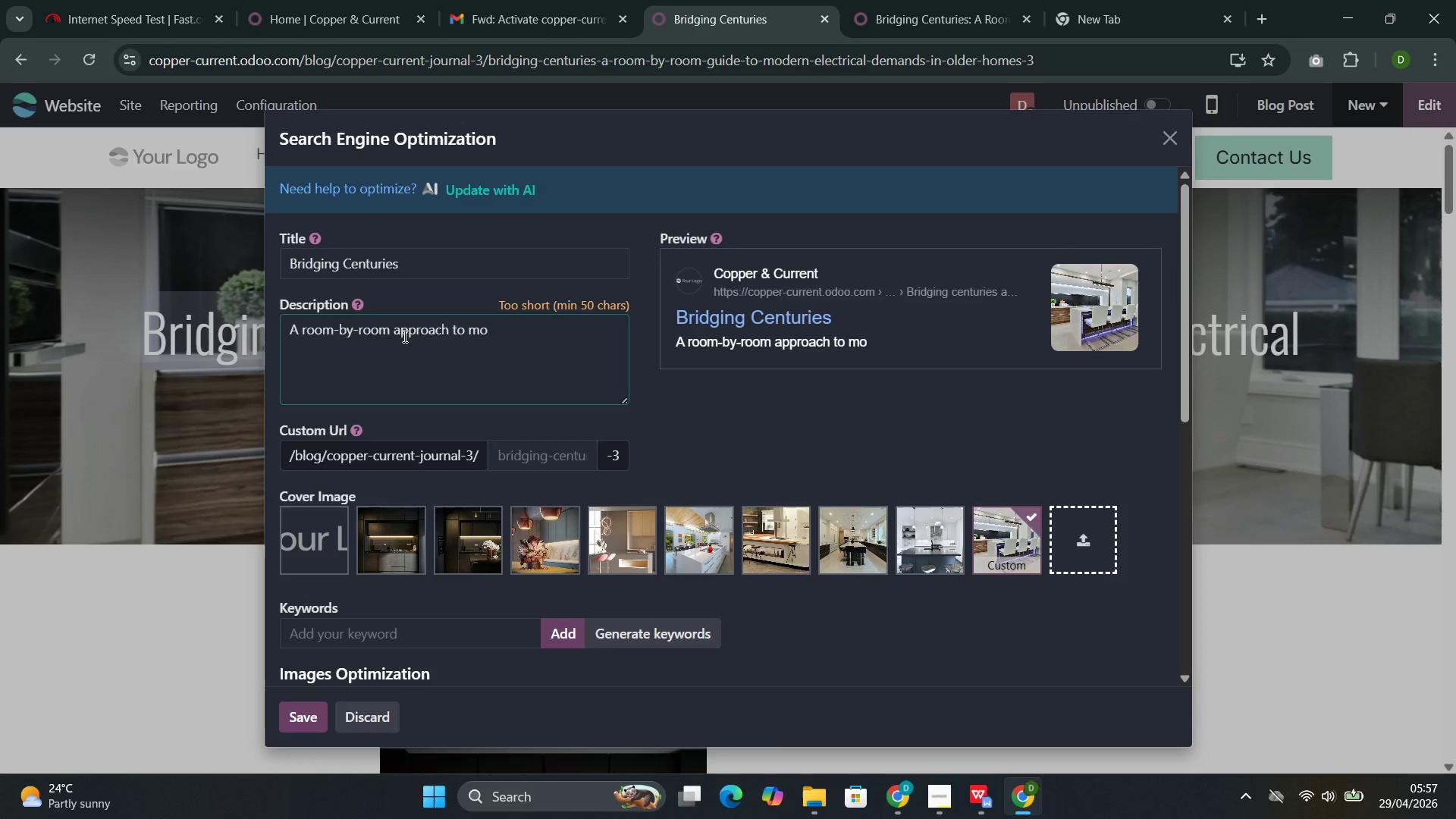 
key(Control+D)
 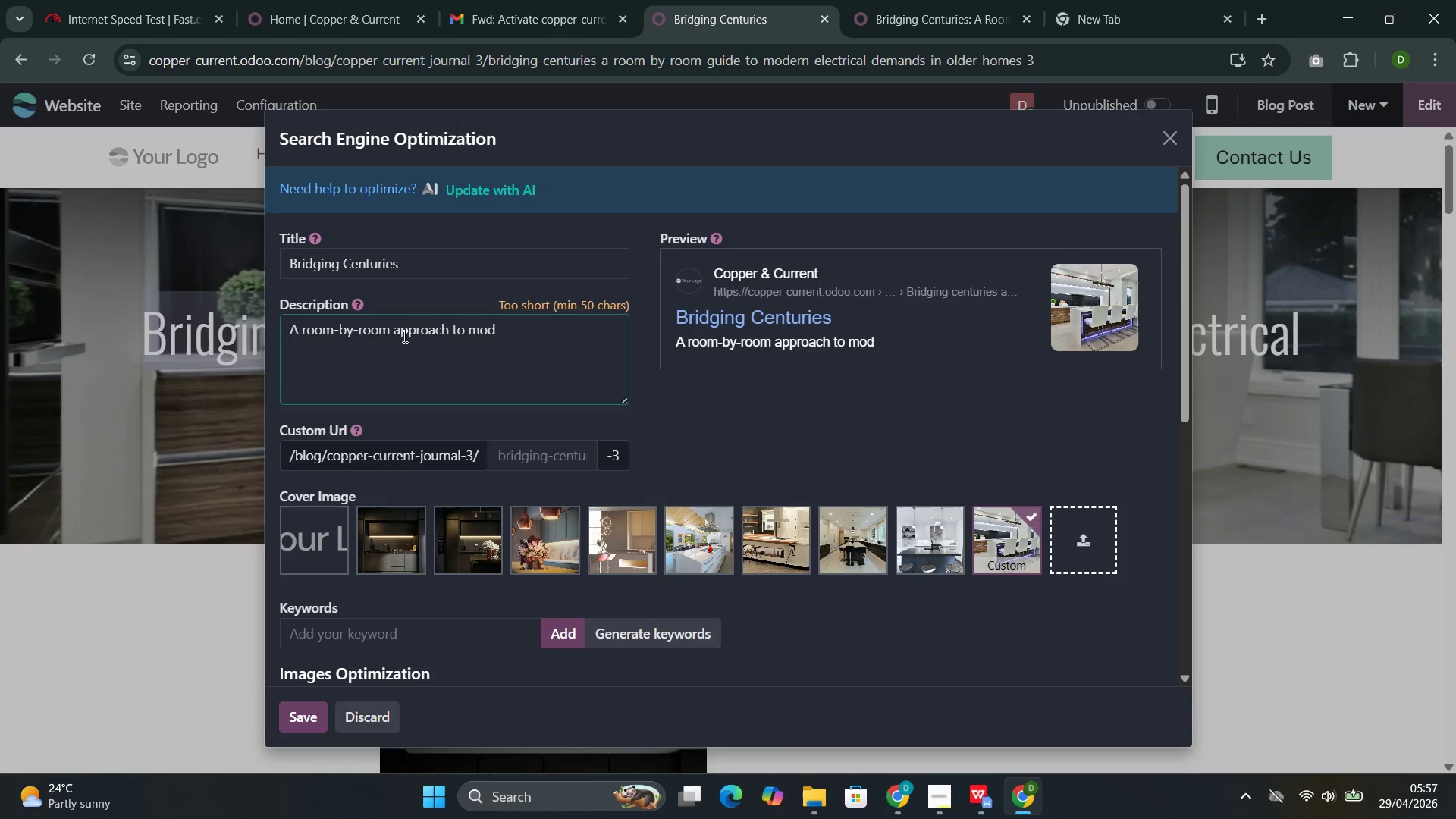 
key(Control+E)
 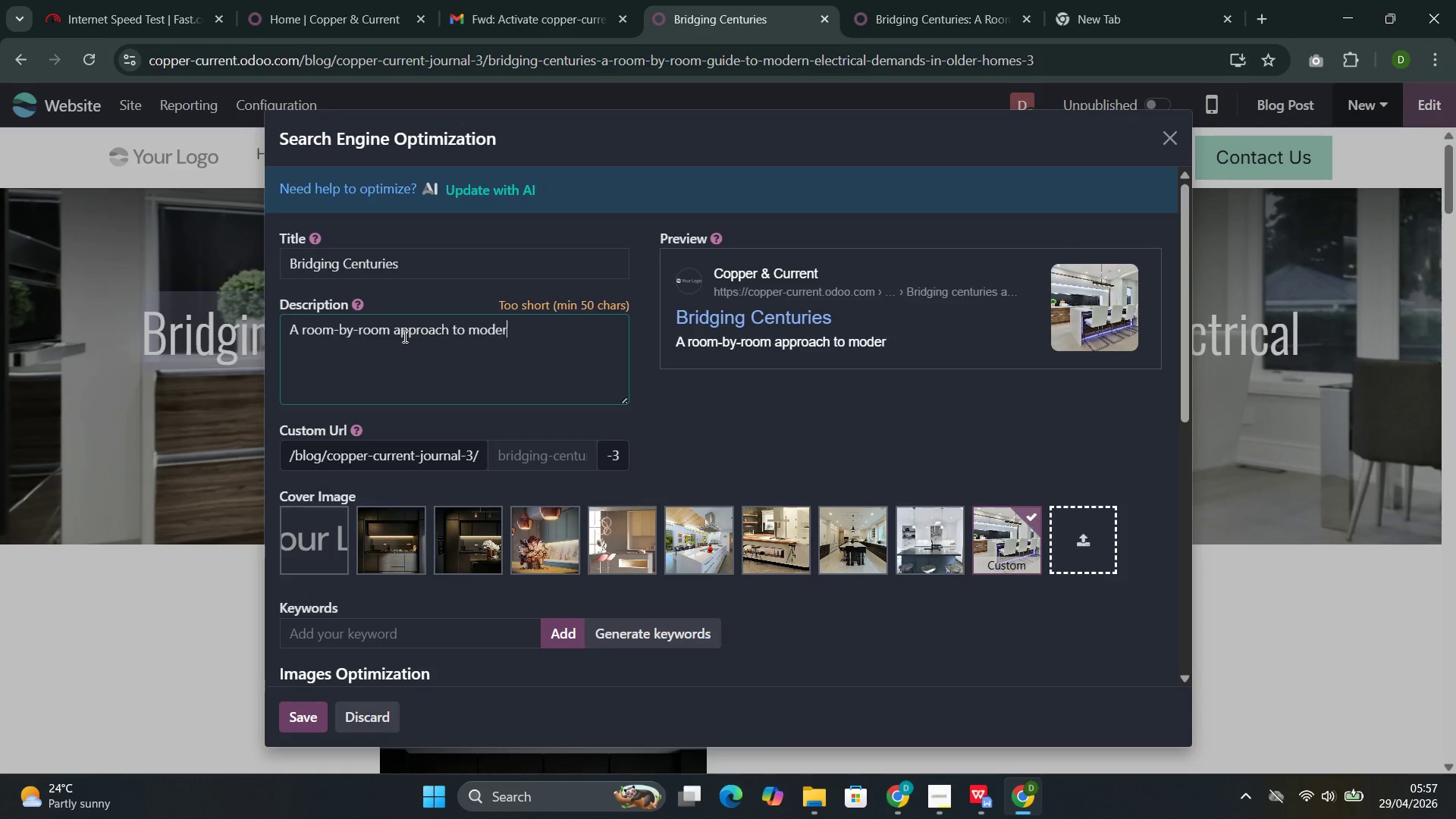 
key(Control+R)
 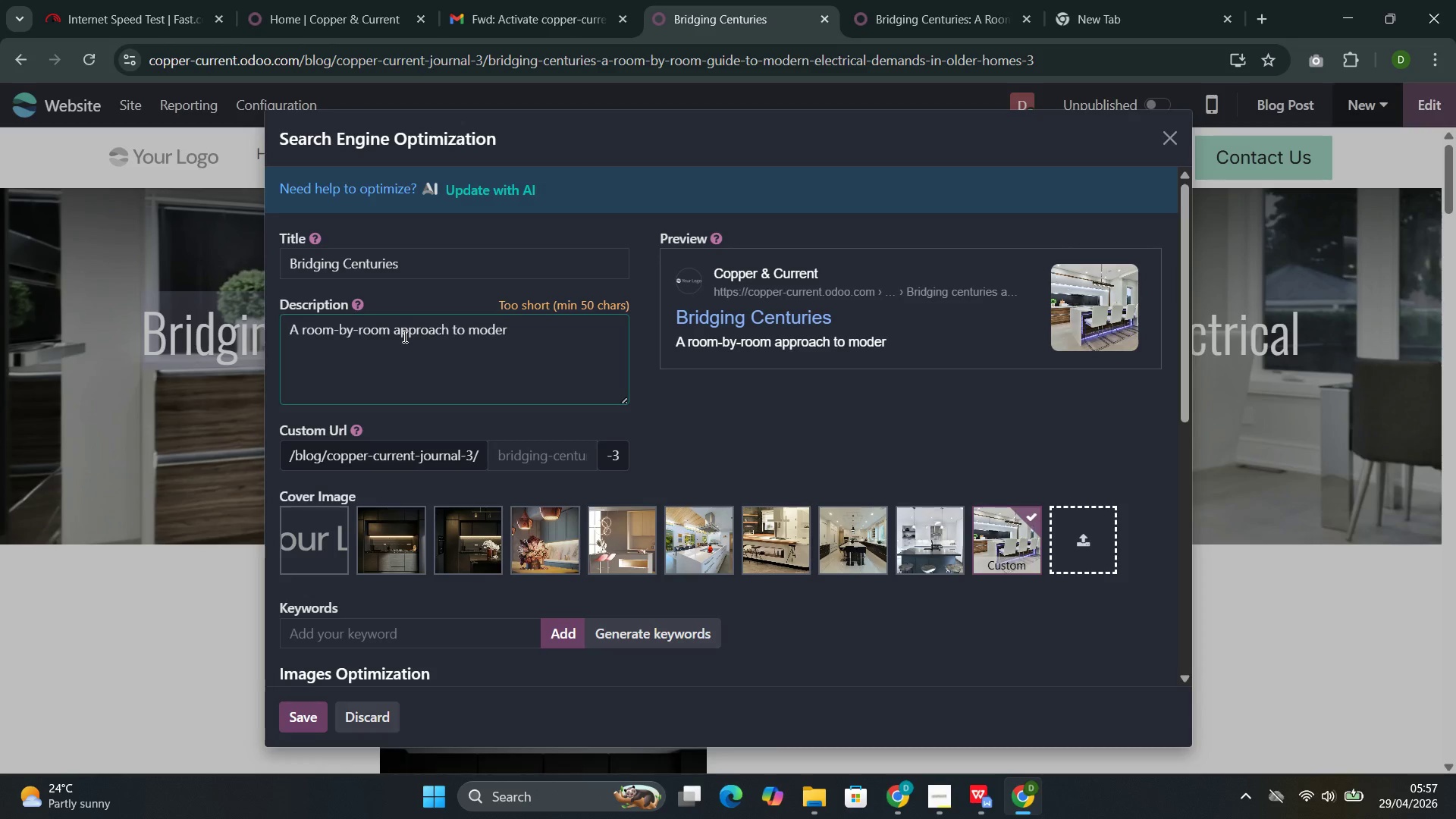 
key(Control+N)
 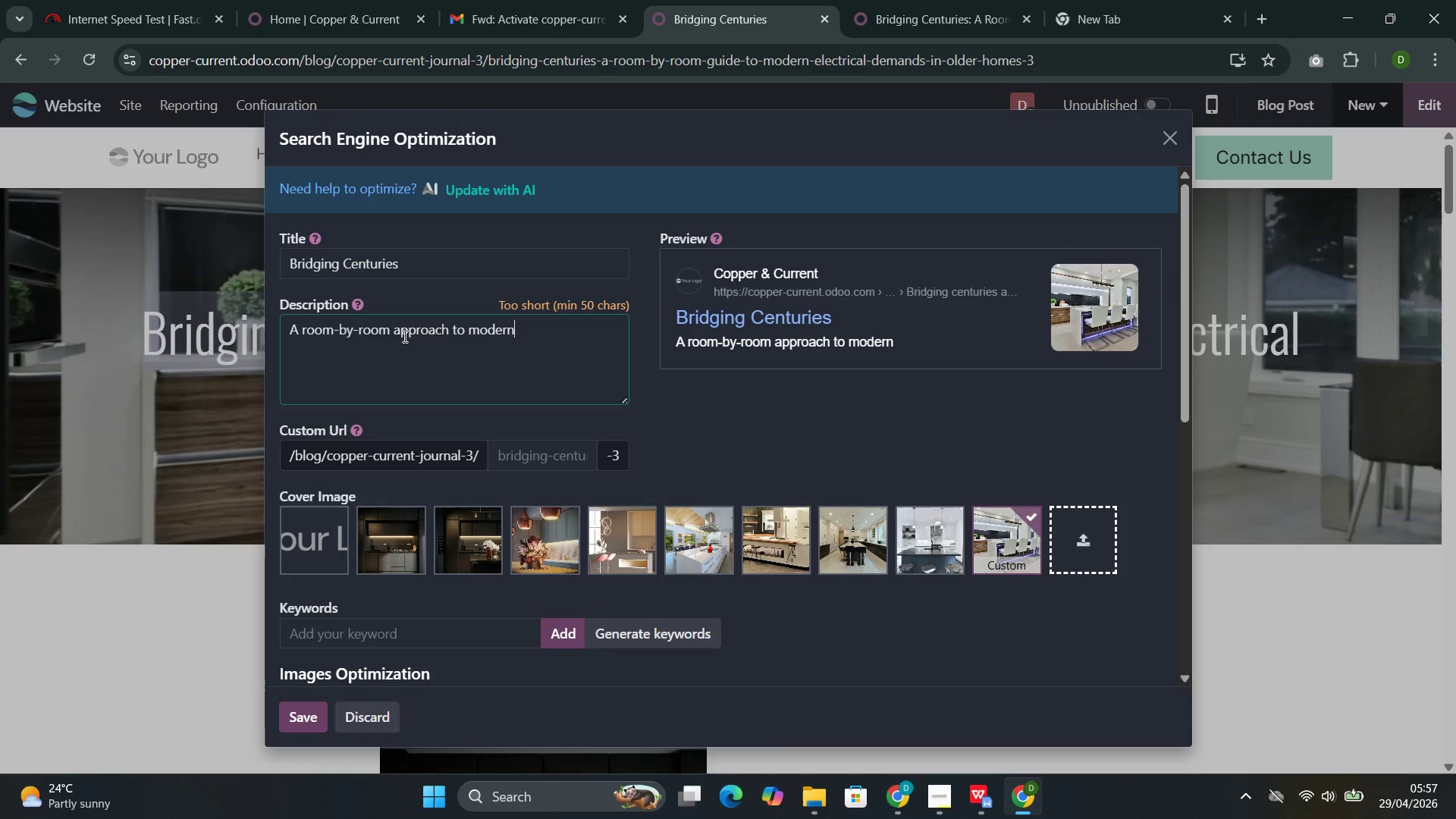 
key(Control+Space)
 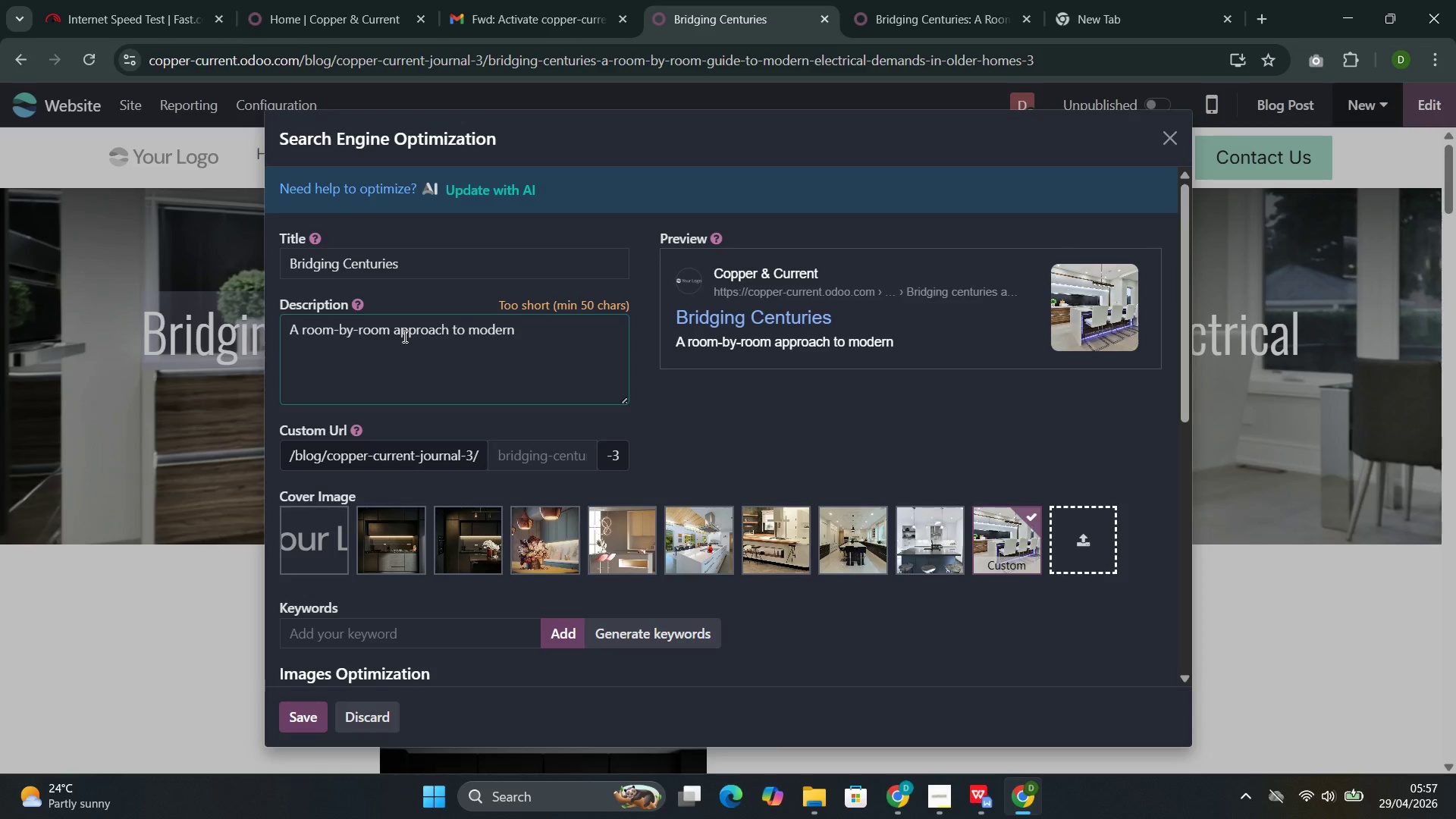 
key(Control+E)
 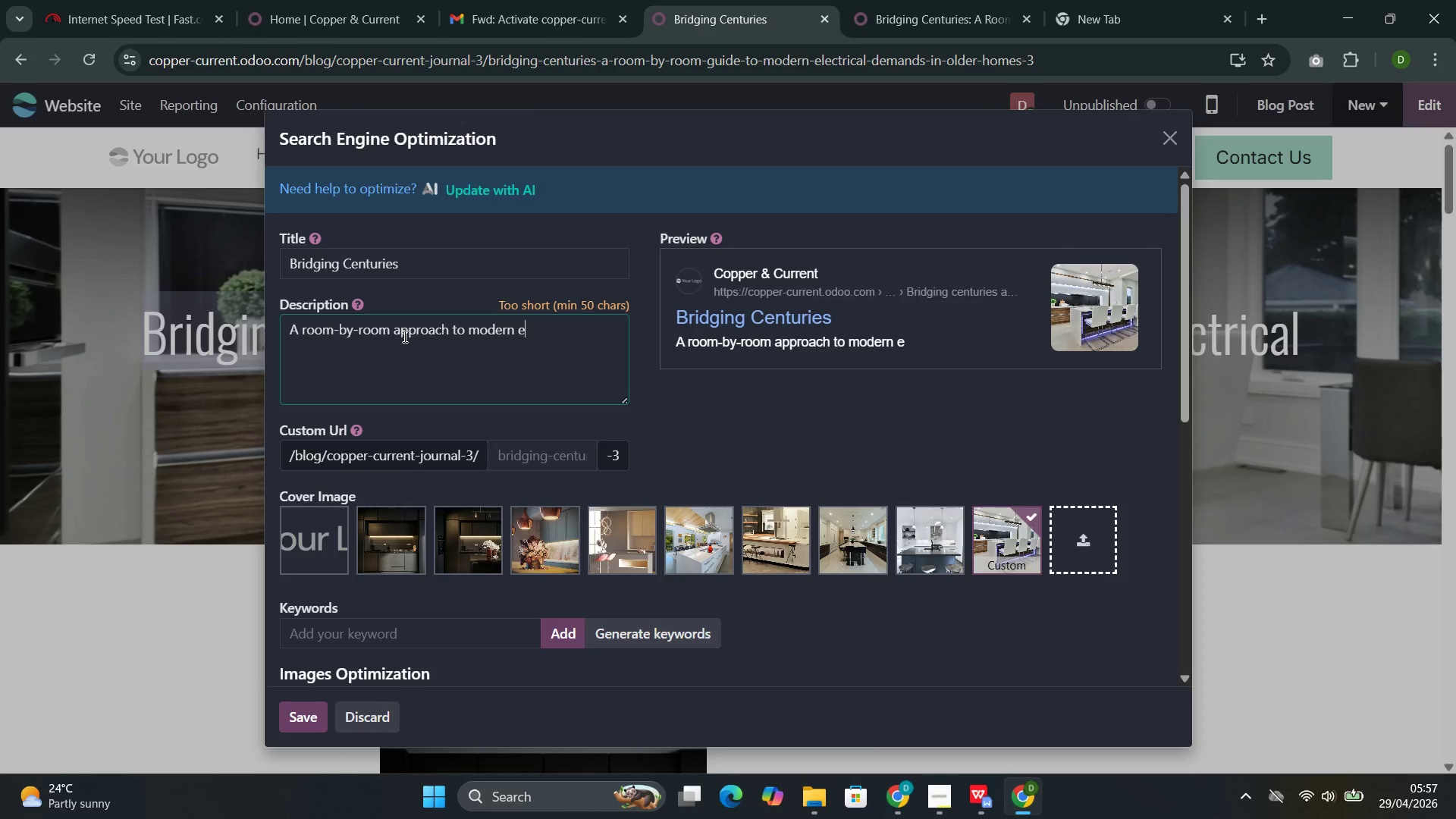 
key(Control+L)
 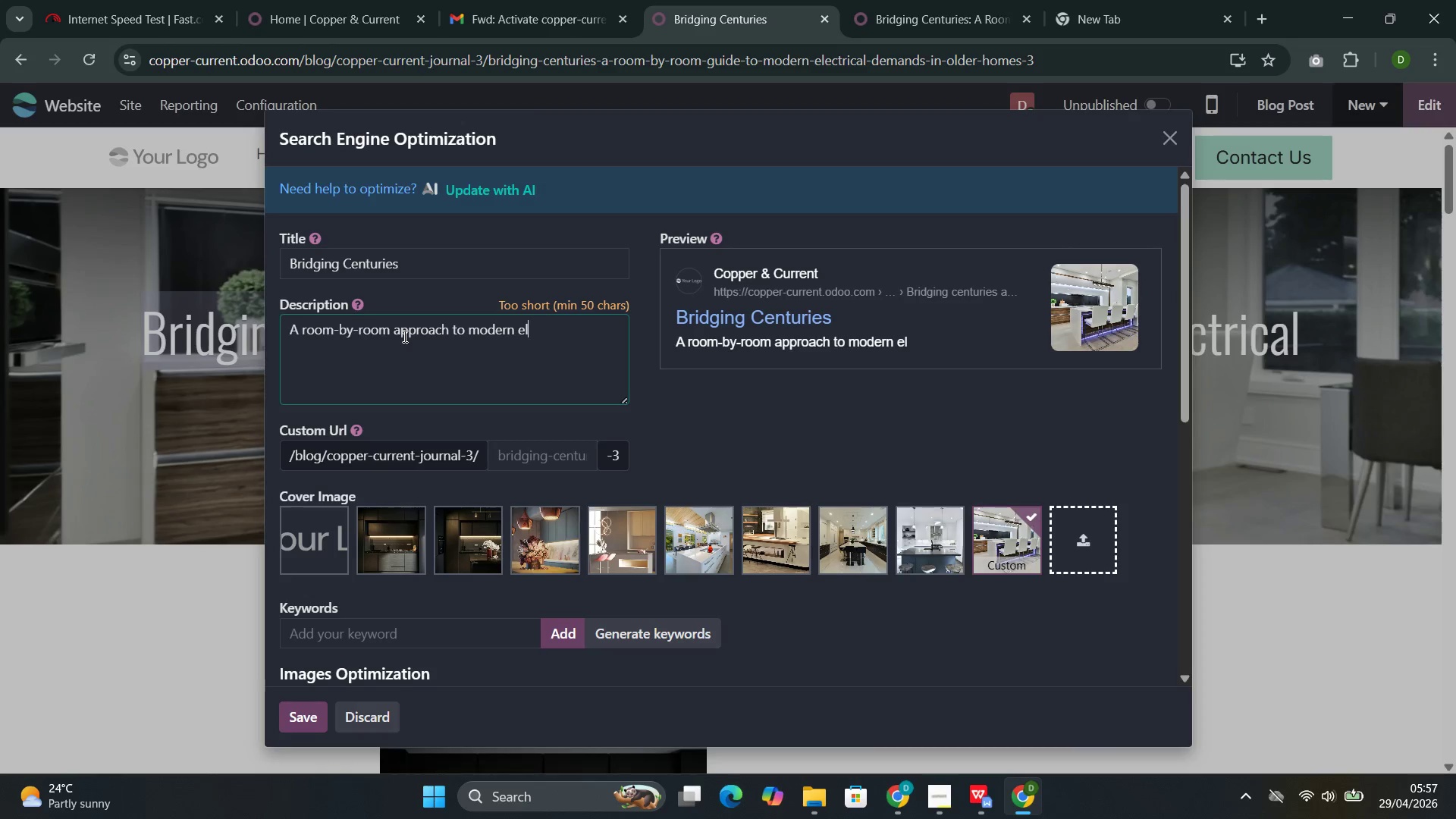 
key(Control+E)
 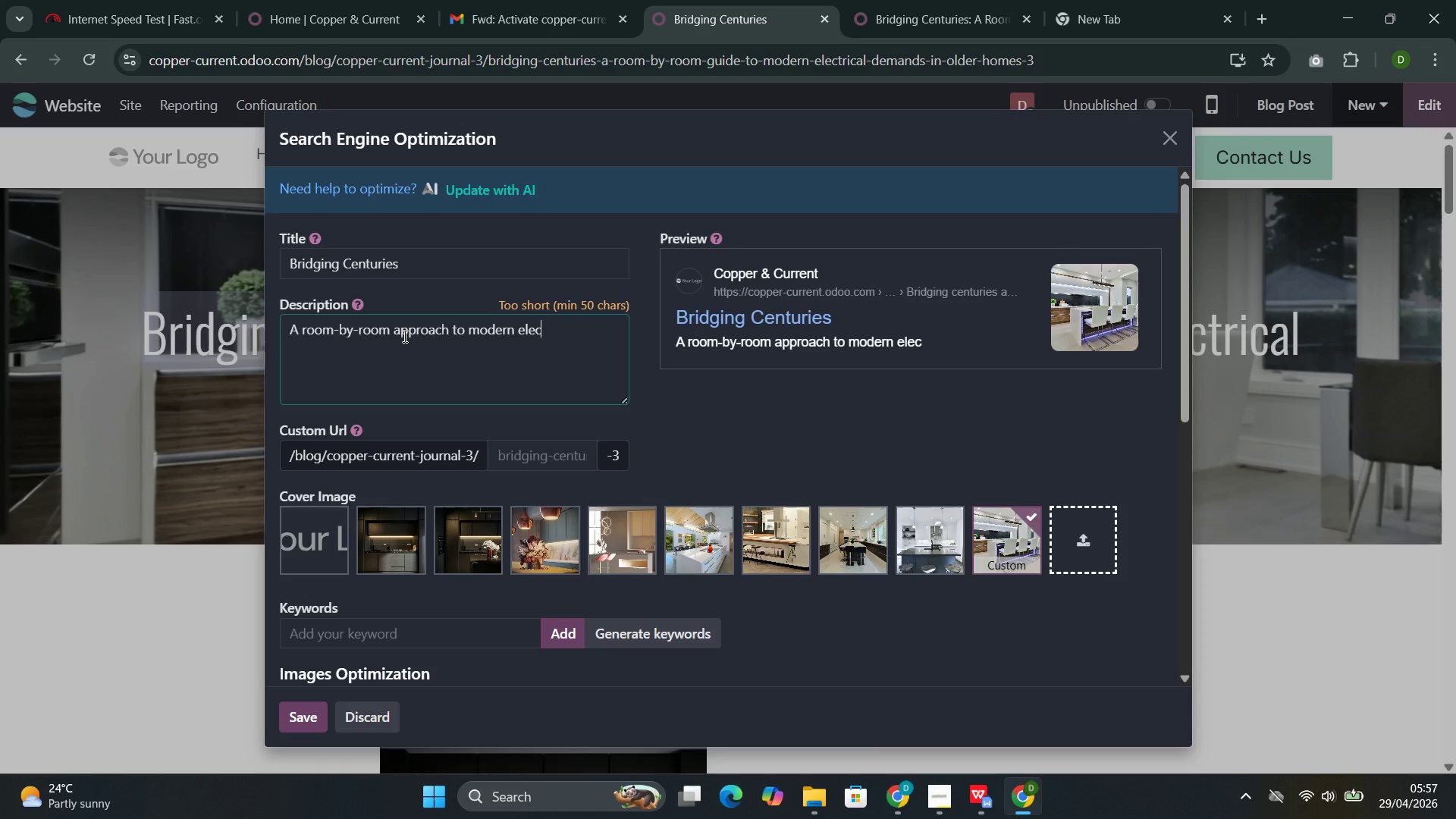 
key(Control+C)
 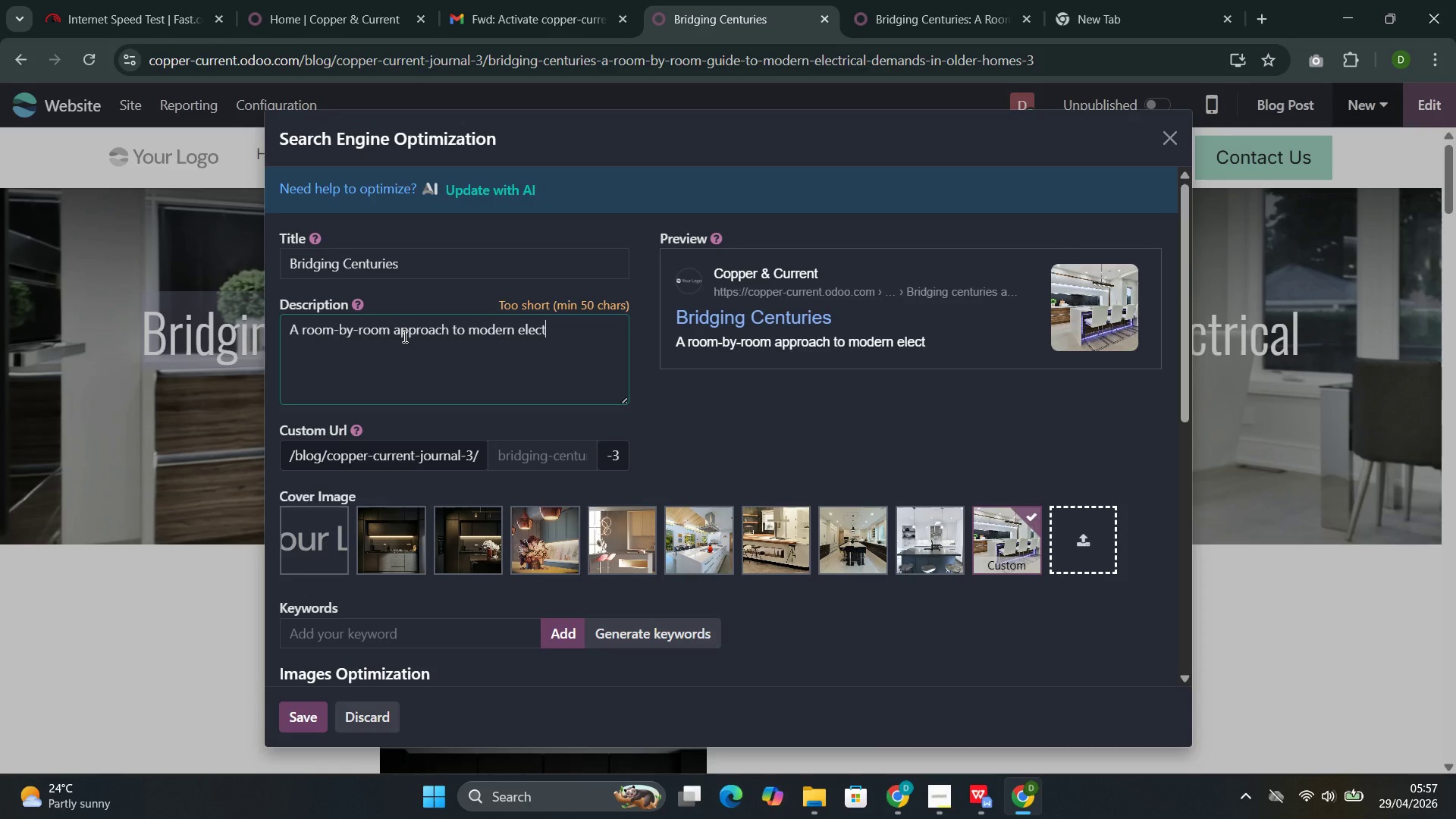 
key(Control+T)
 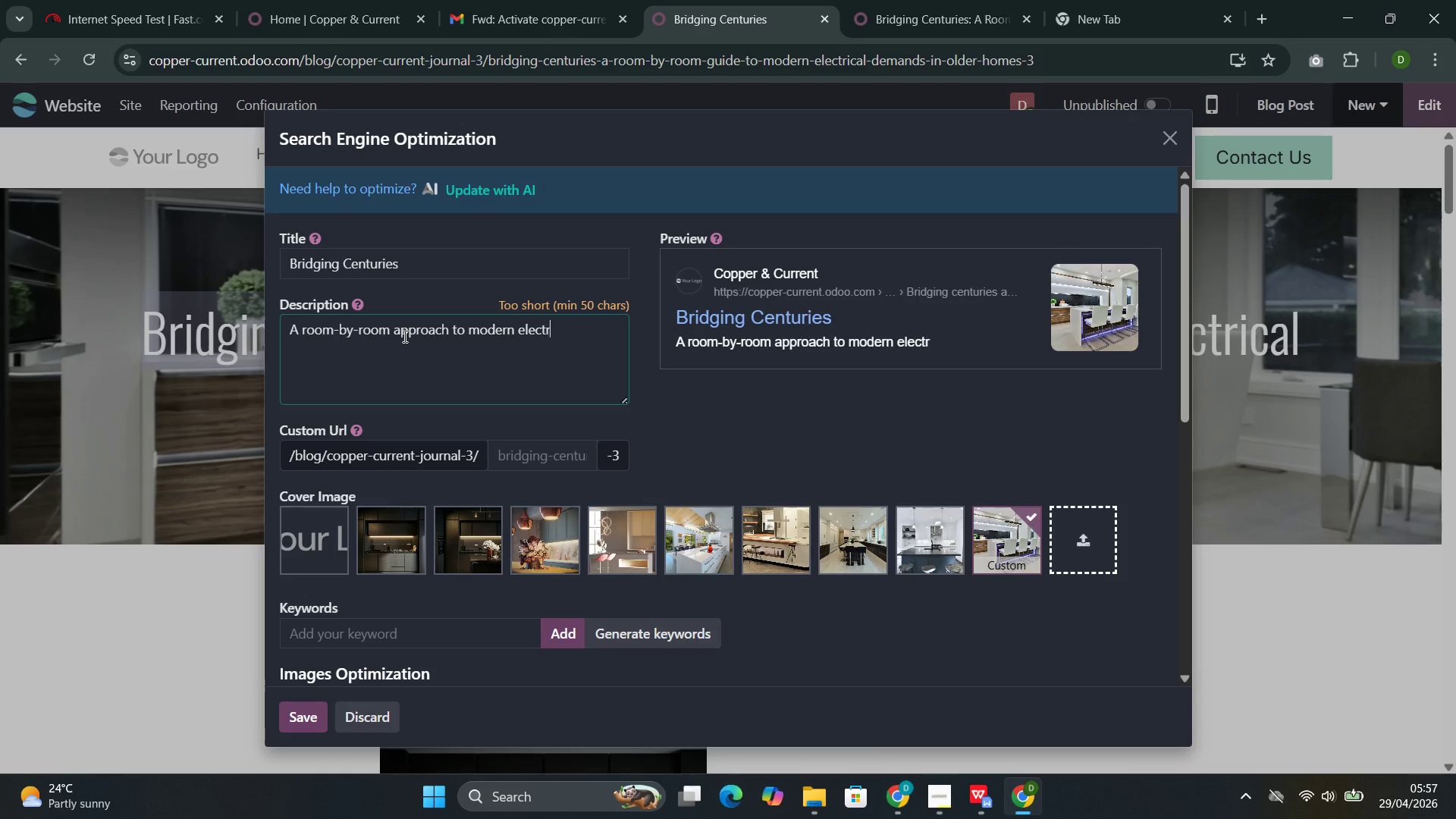 
key(Control+R)
 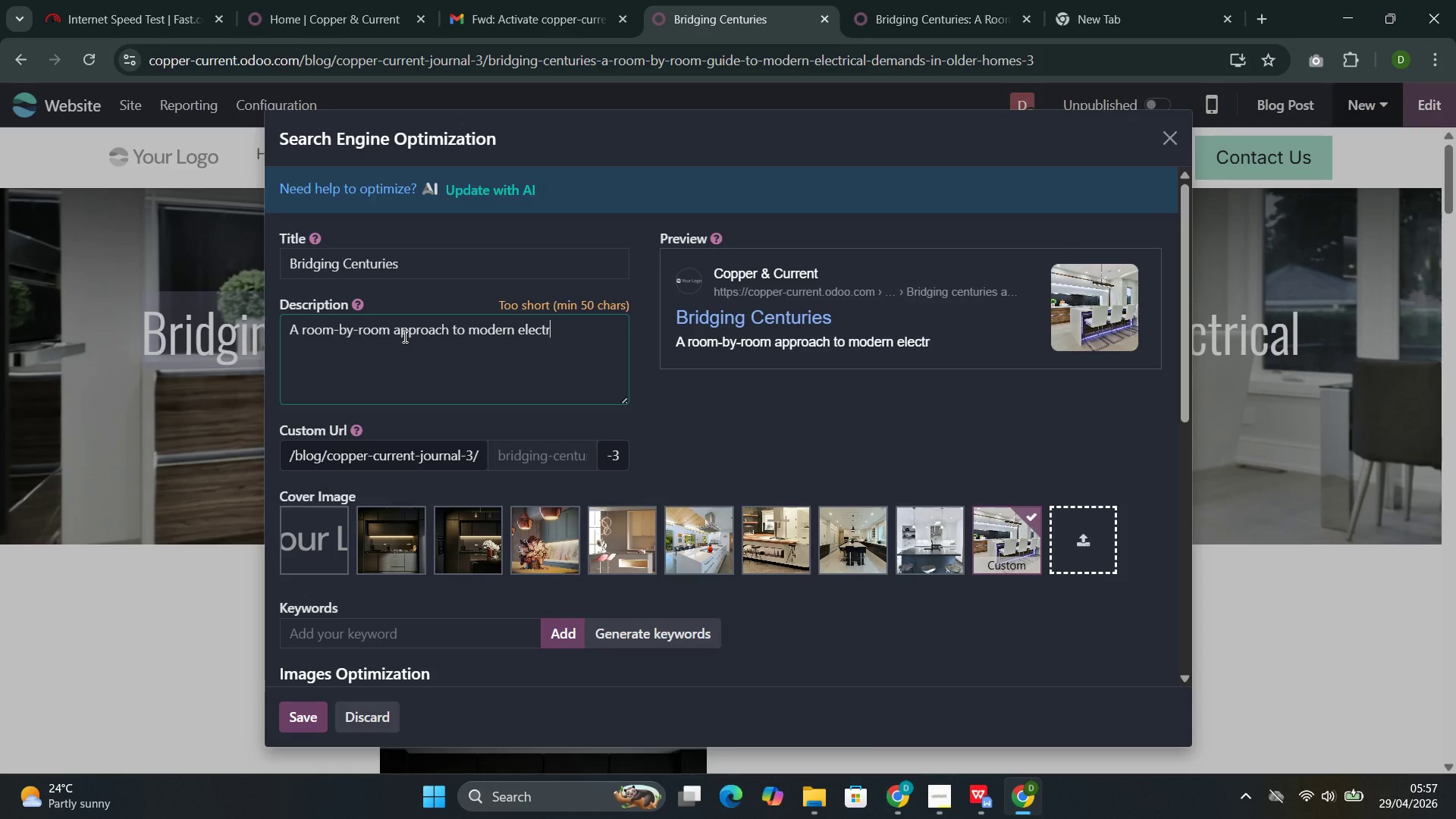 
key(Control+I)
 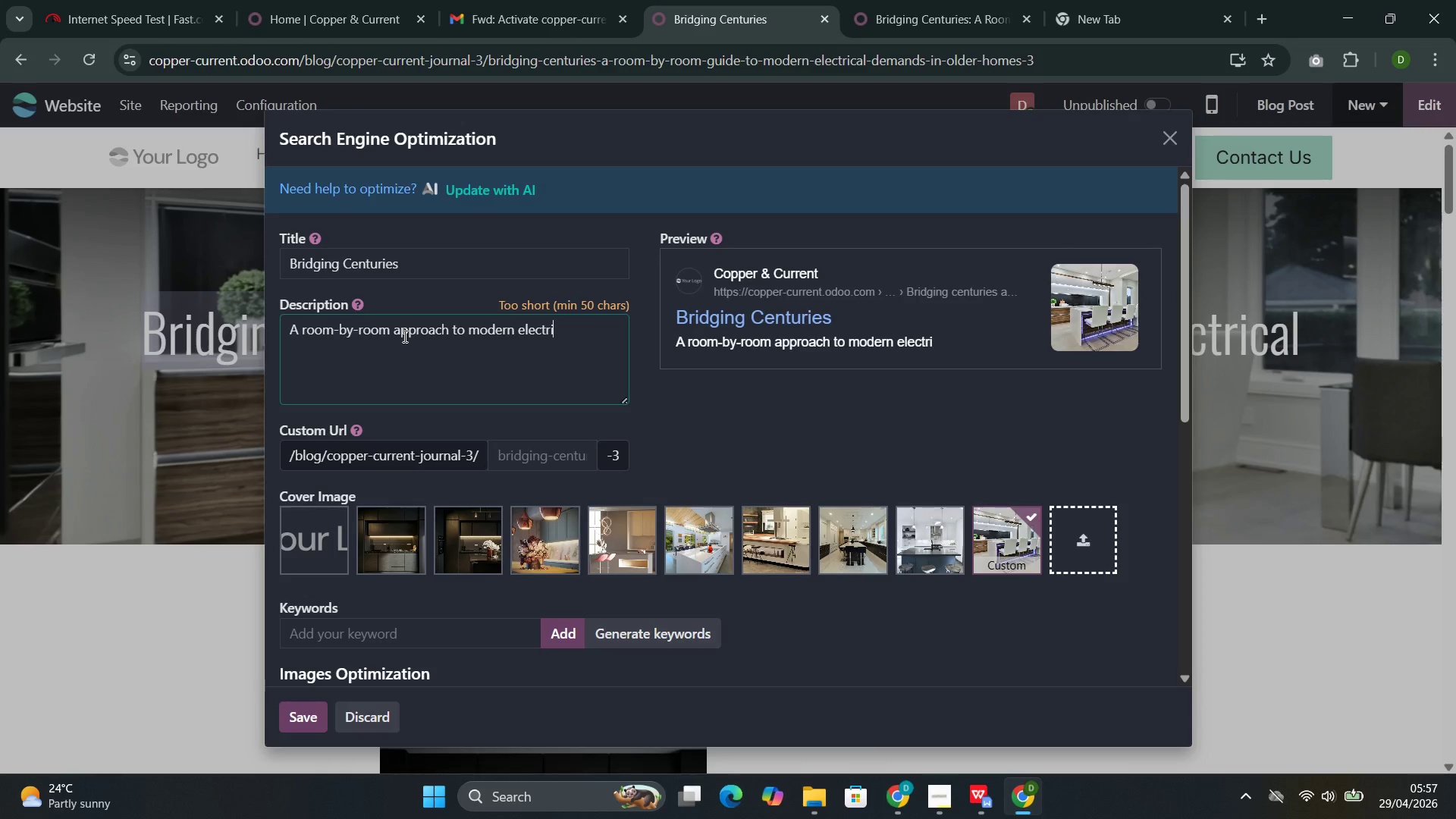 
key(Control+C)
 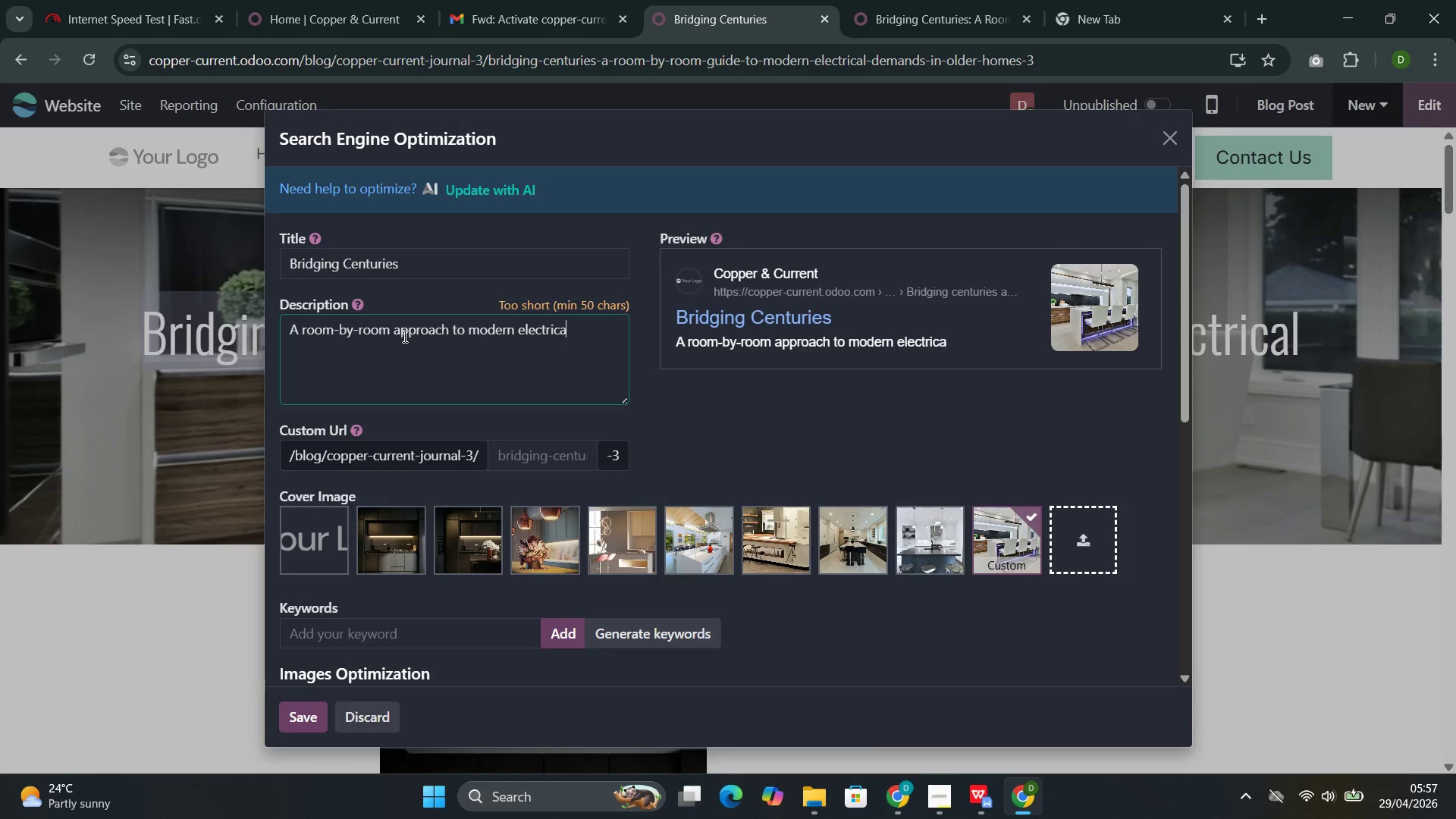 
key(Control+A)
 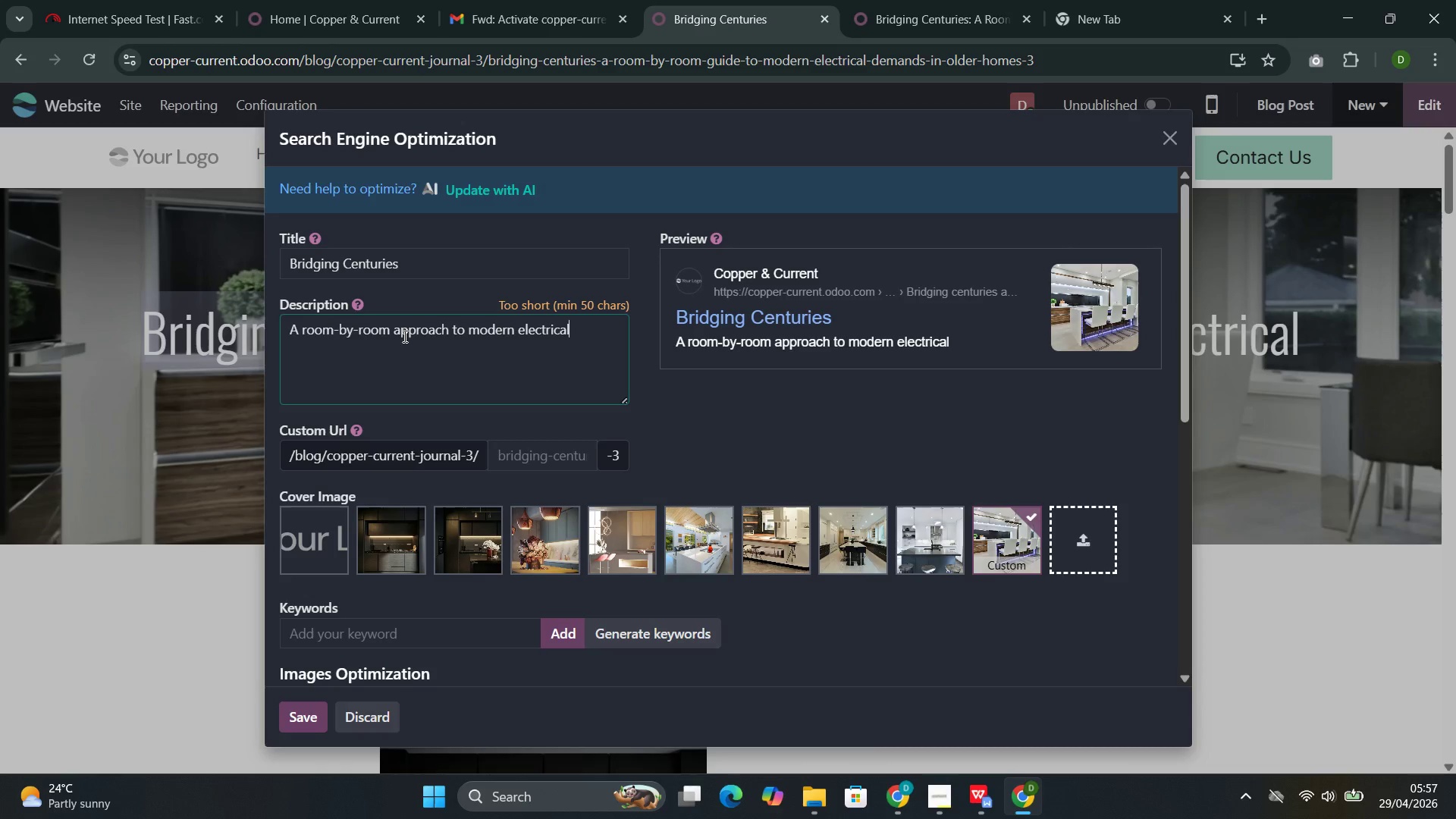 
key(Control+L)
 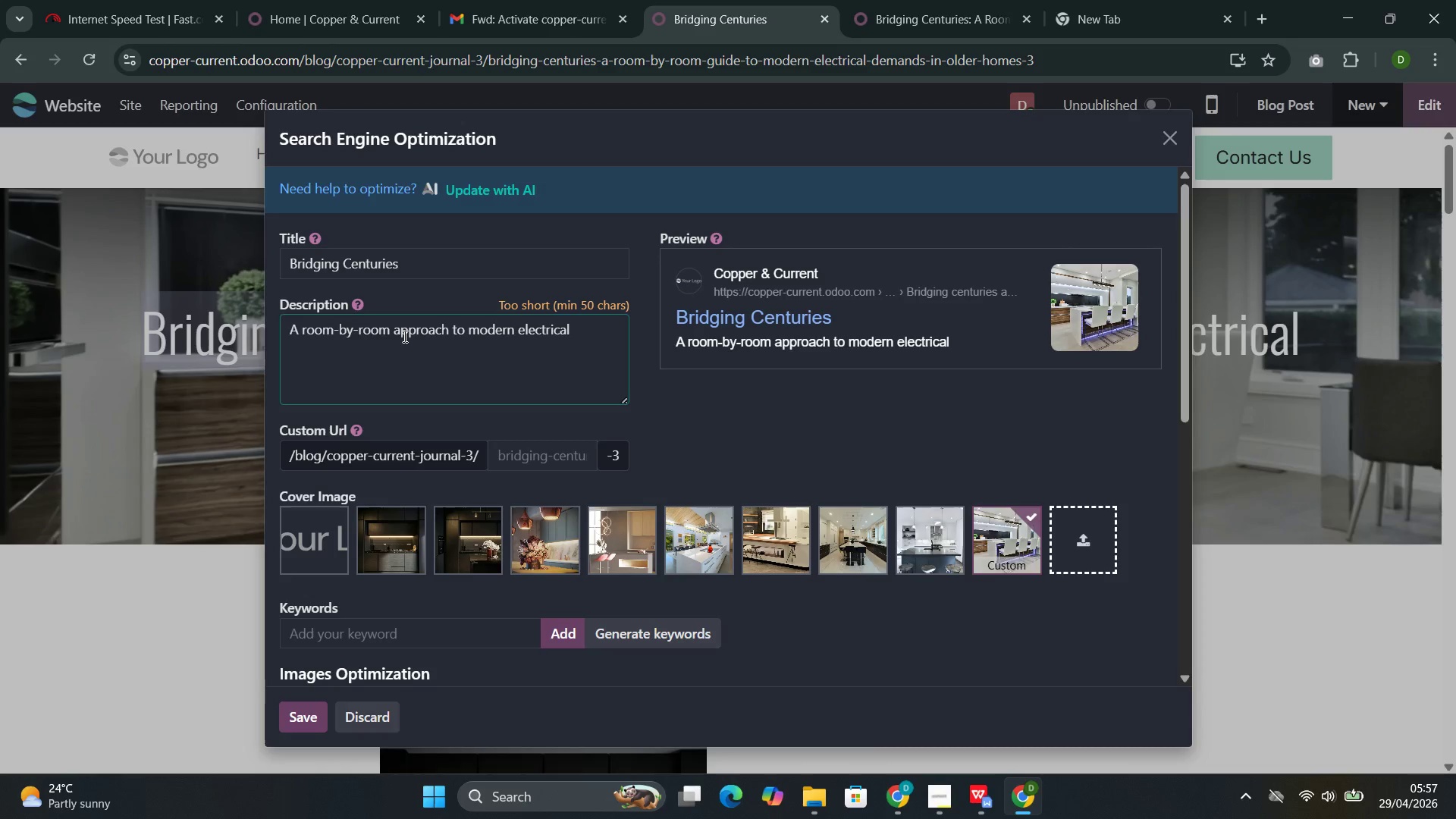 
key(Control+Space)
 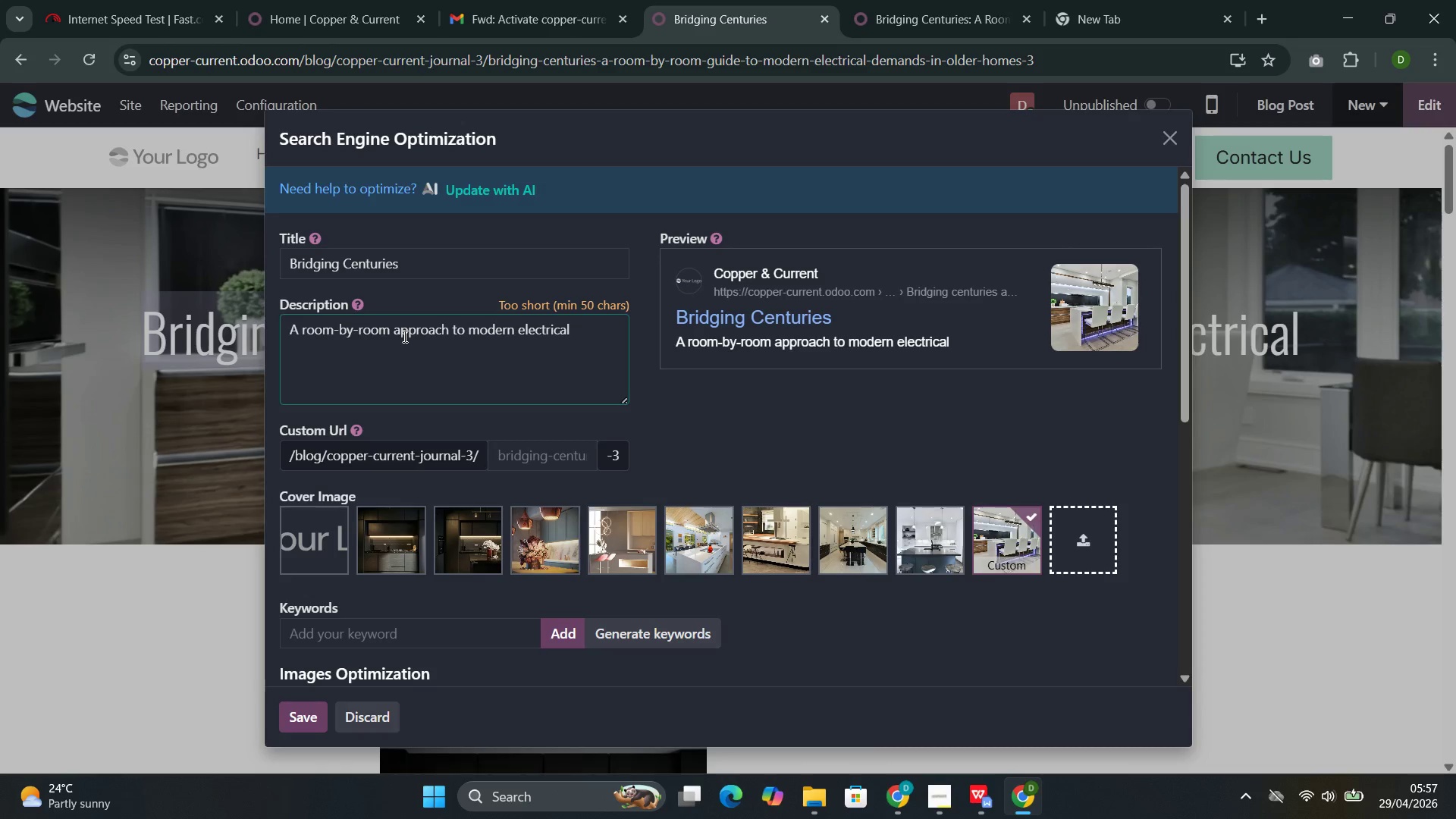 
key(Control+D)
 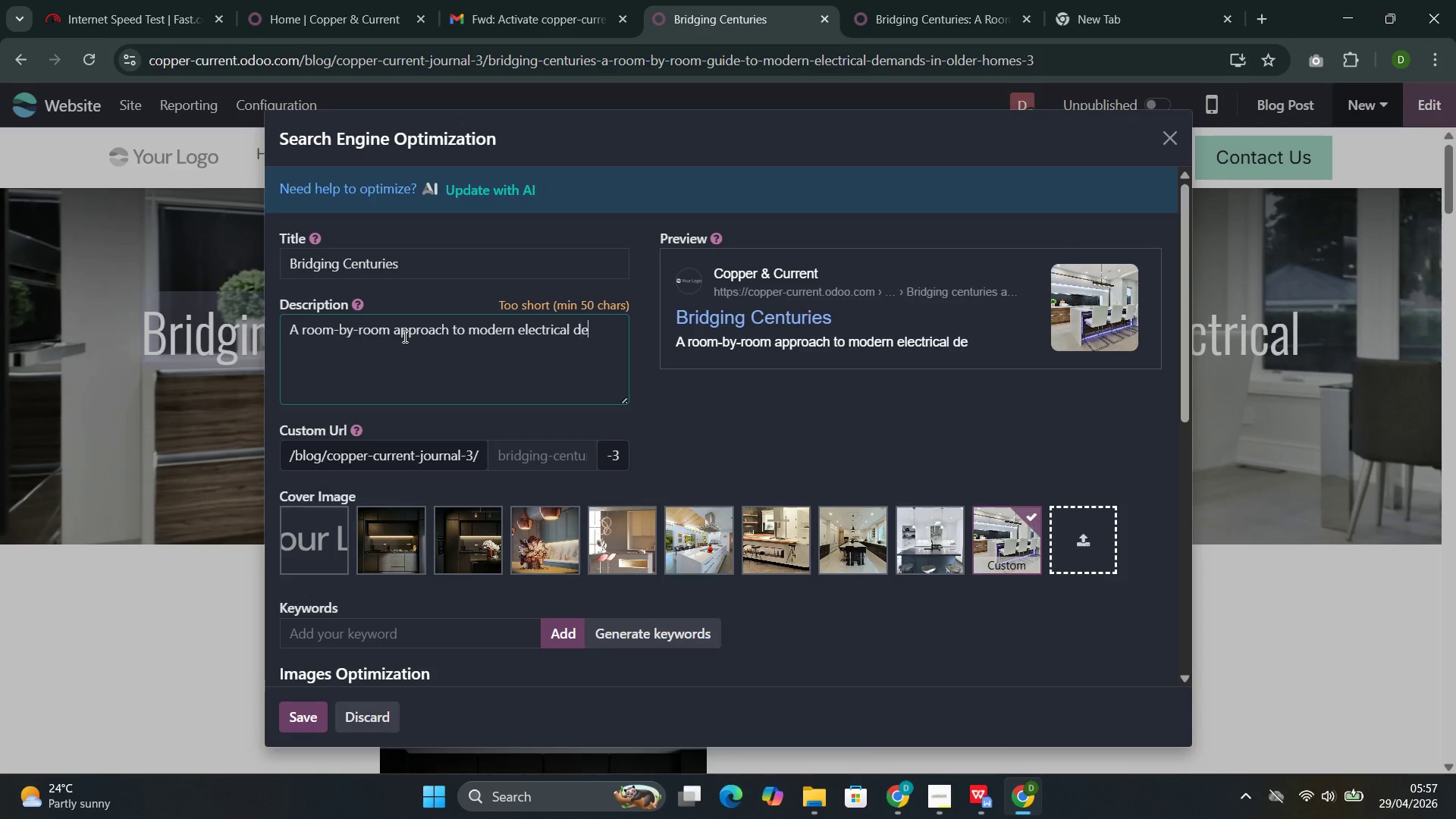 
key(Control+E)
 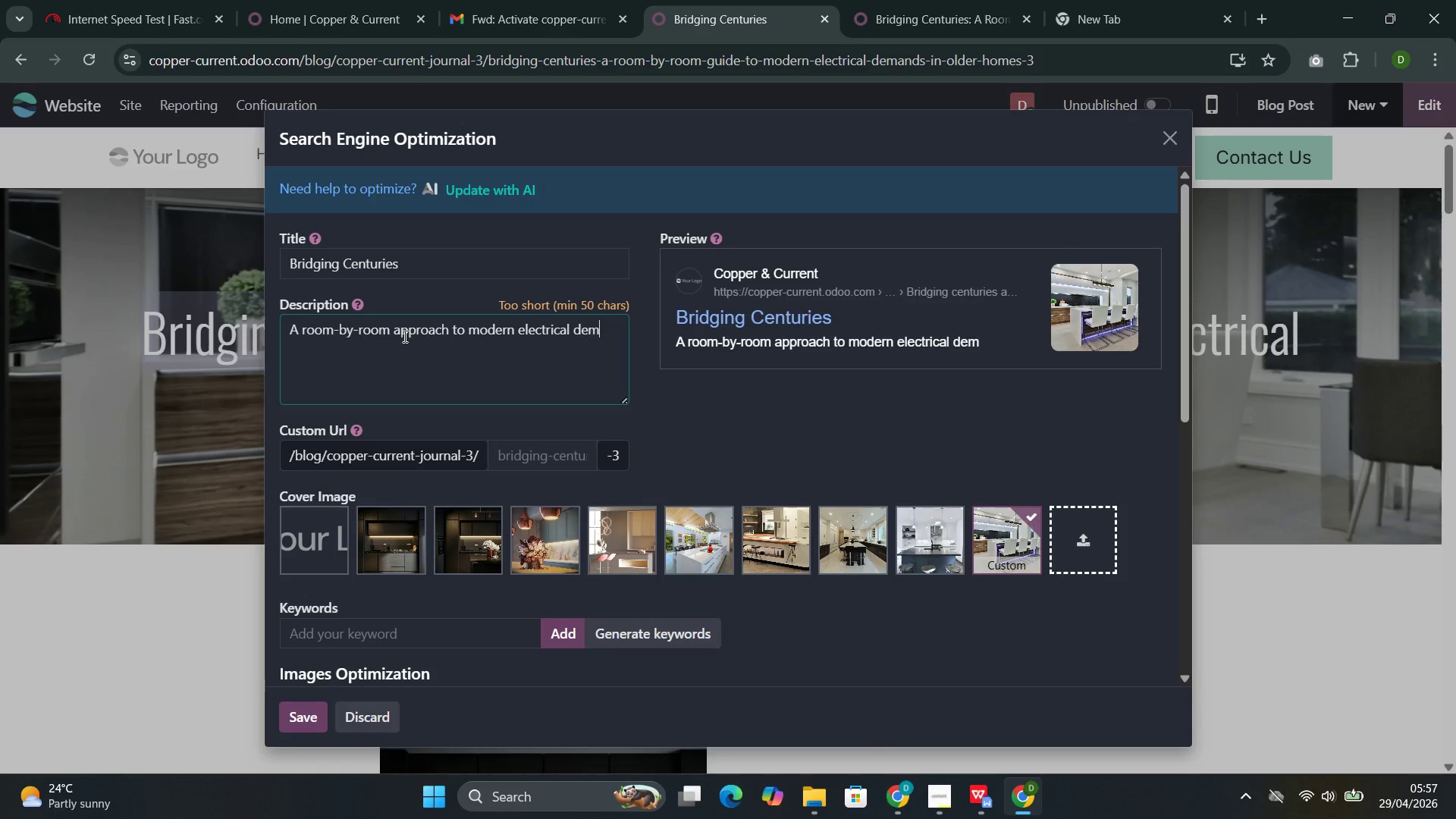 
key(Control+M)
 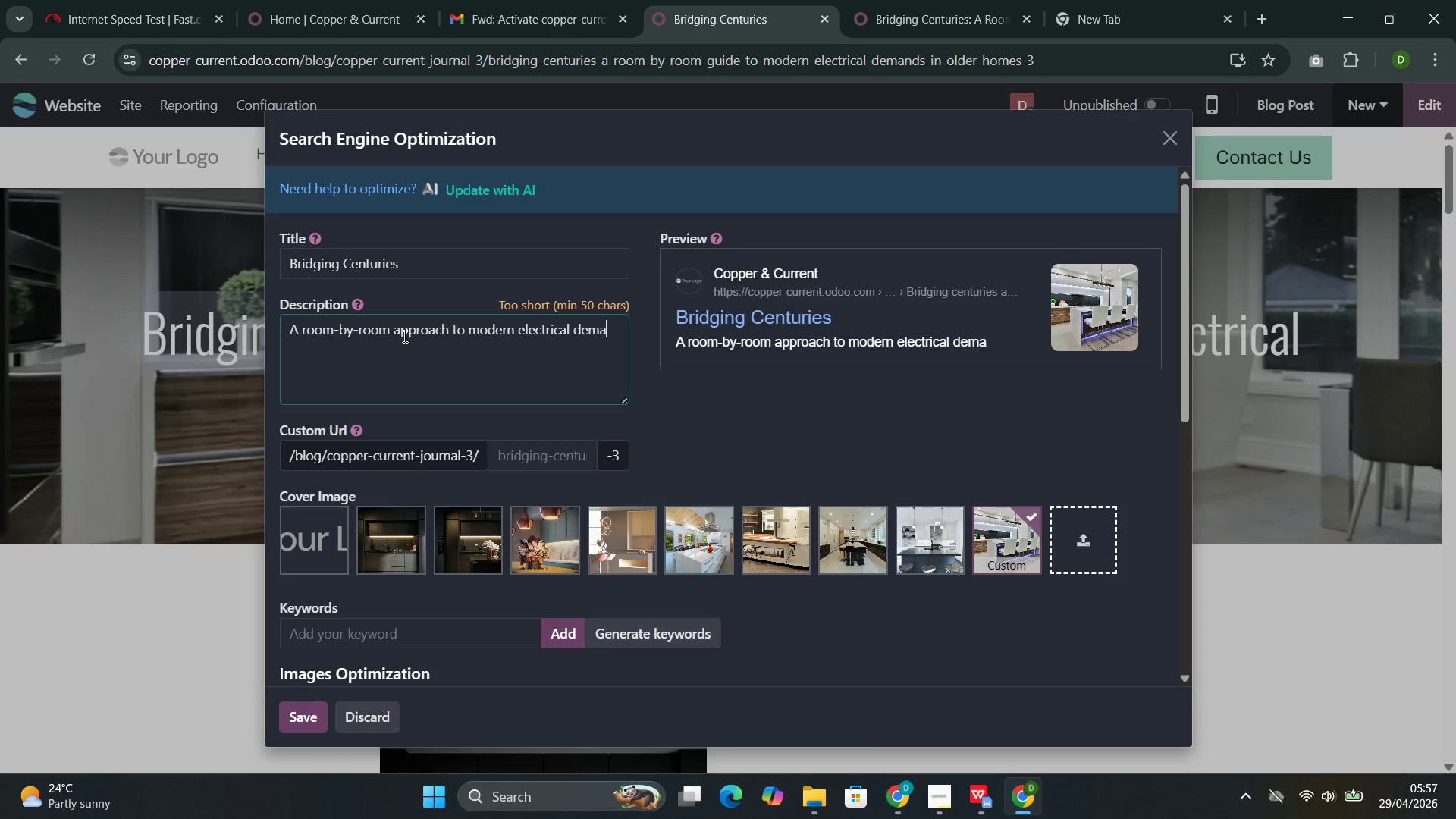 
key(Control+A)
 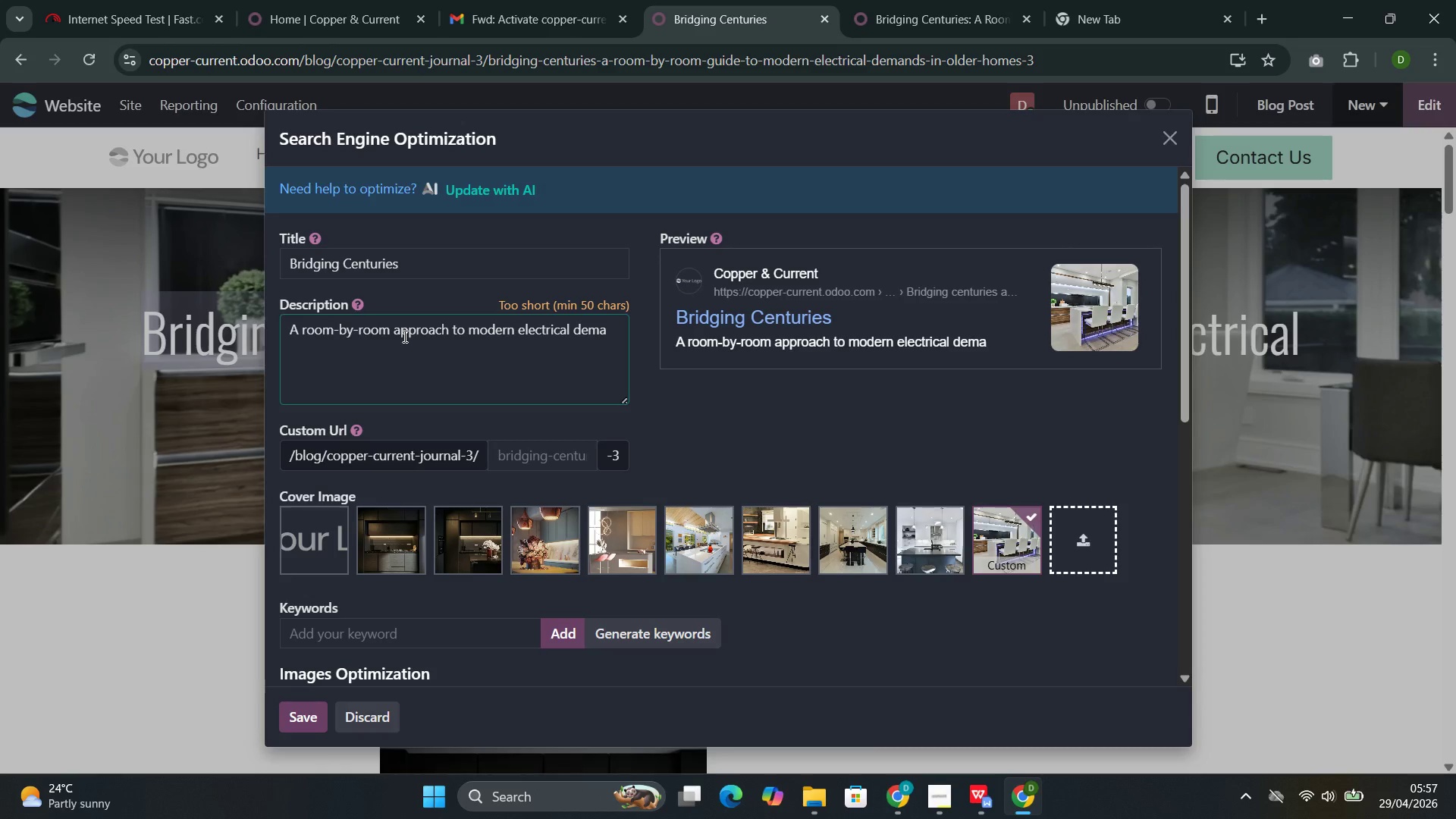 
key(Control+N)
 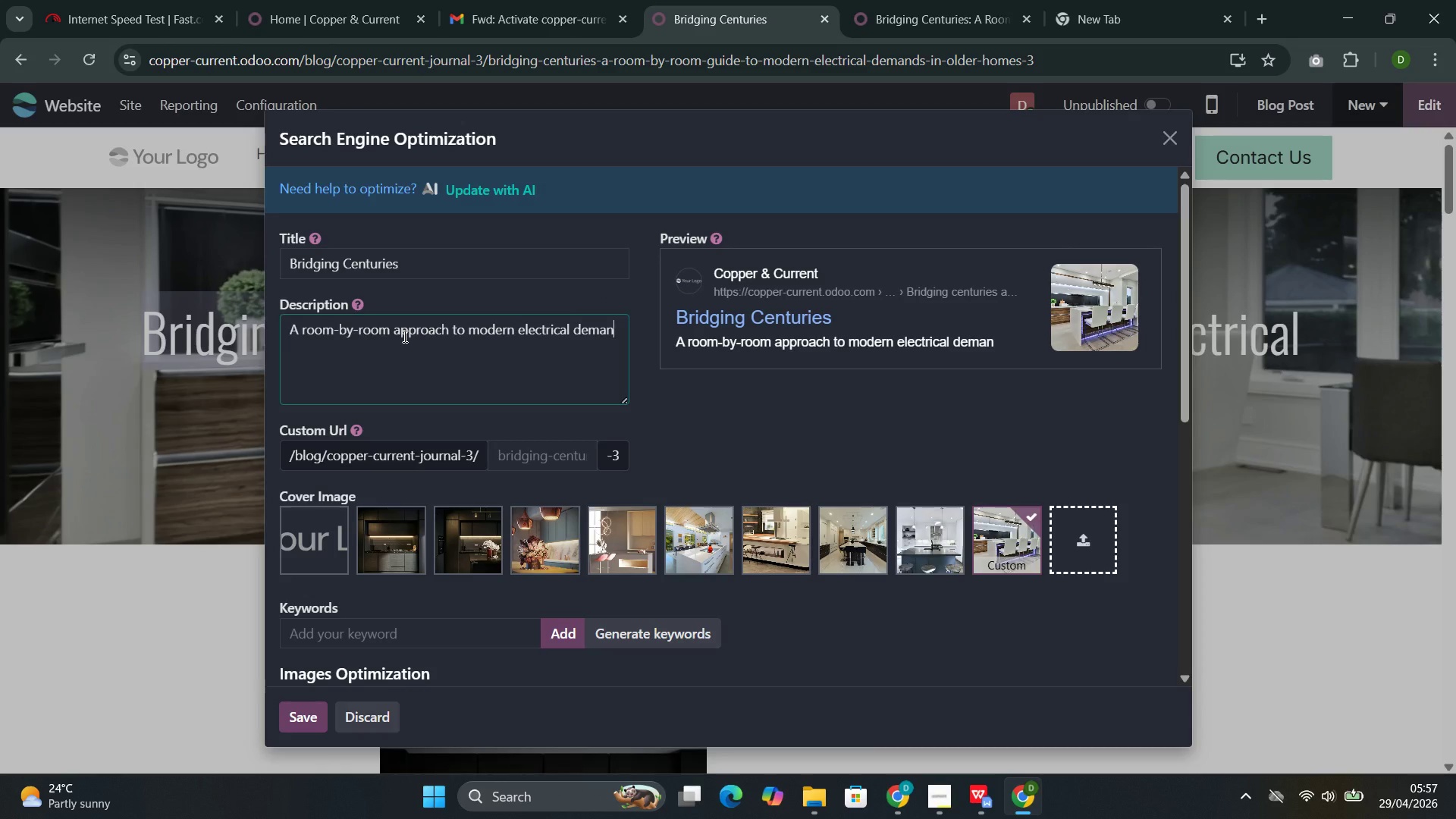 
key(Control+D)
 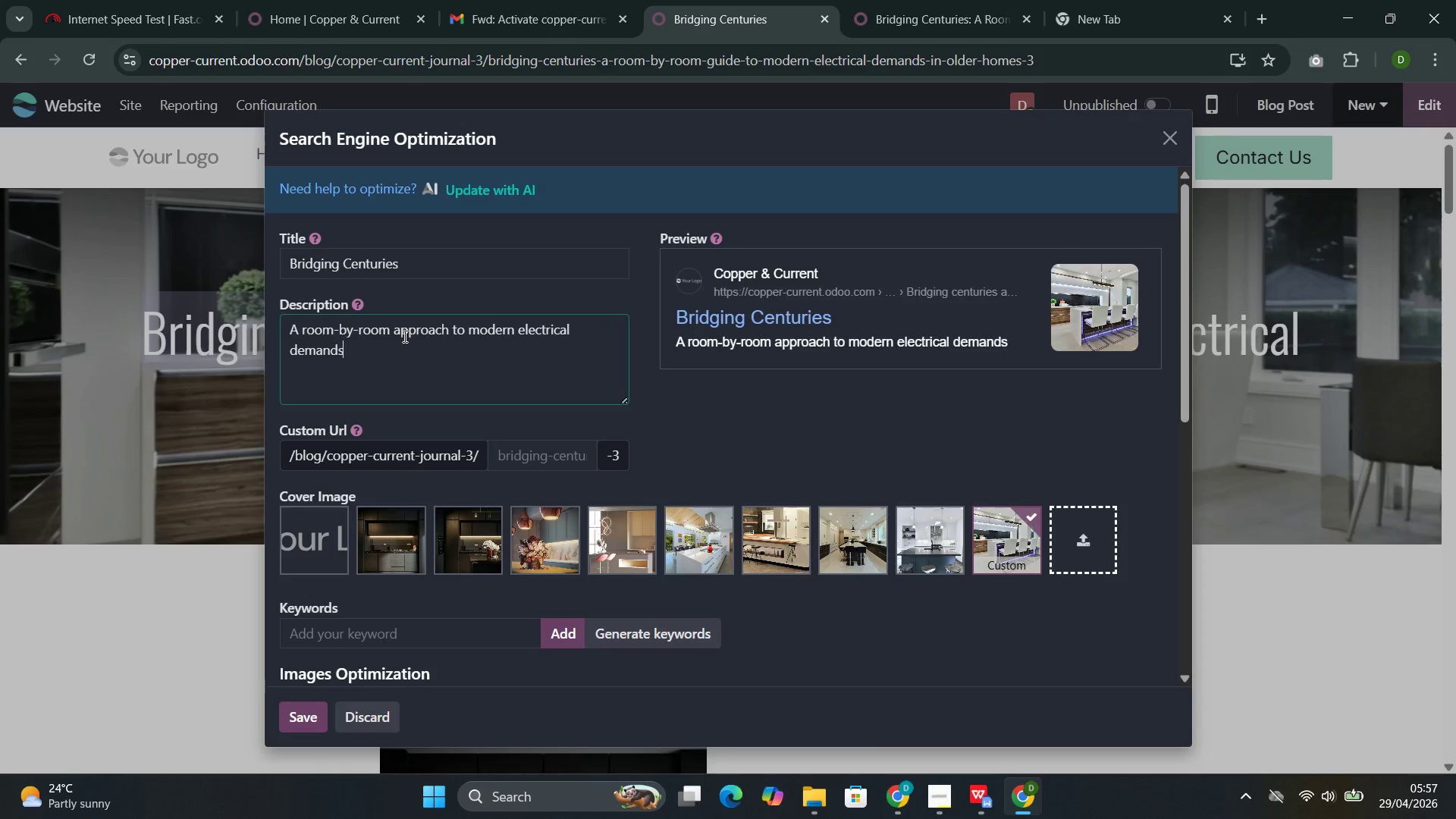 
key(Control+S)
 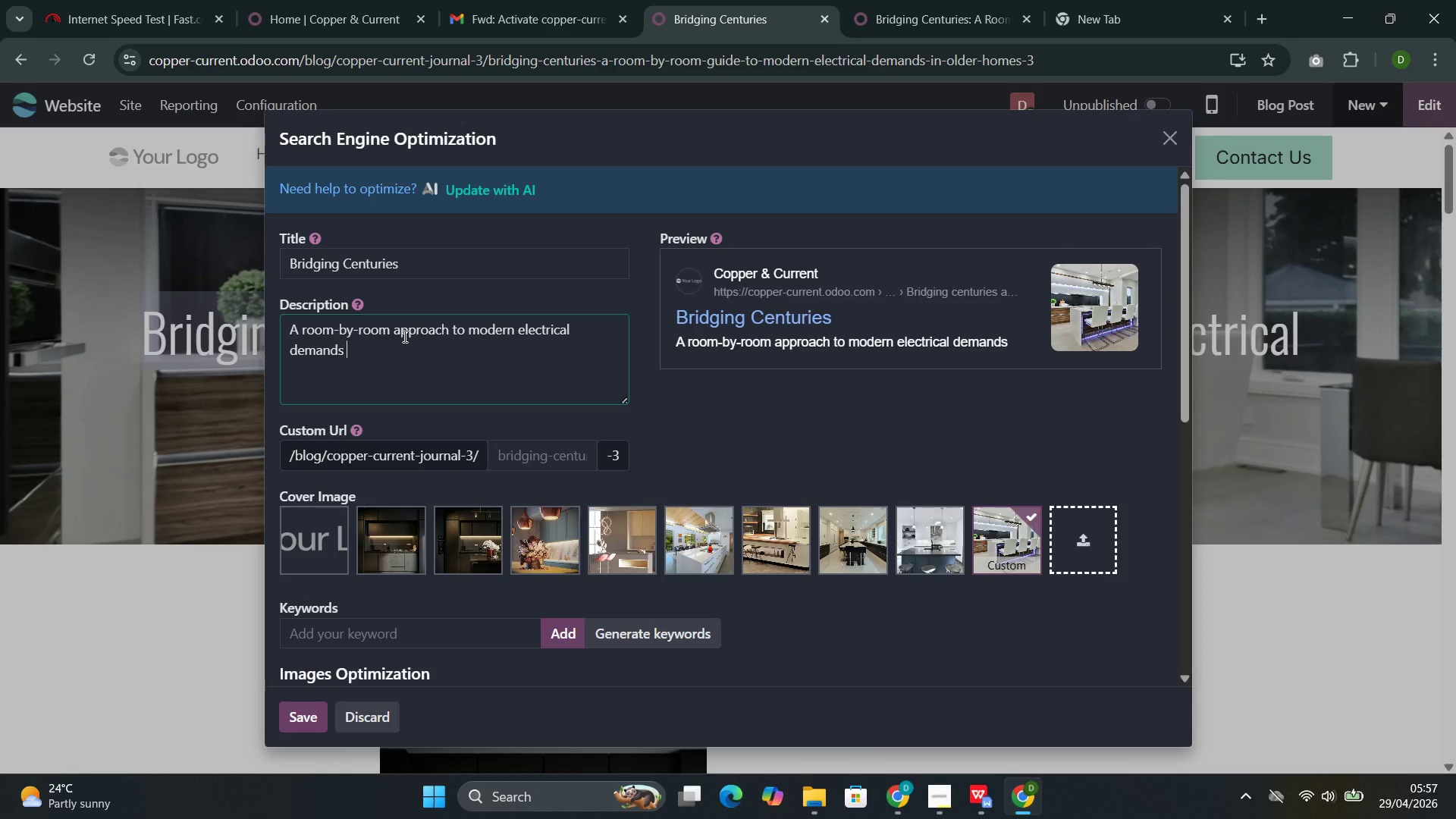 
key(Control+Space)
 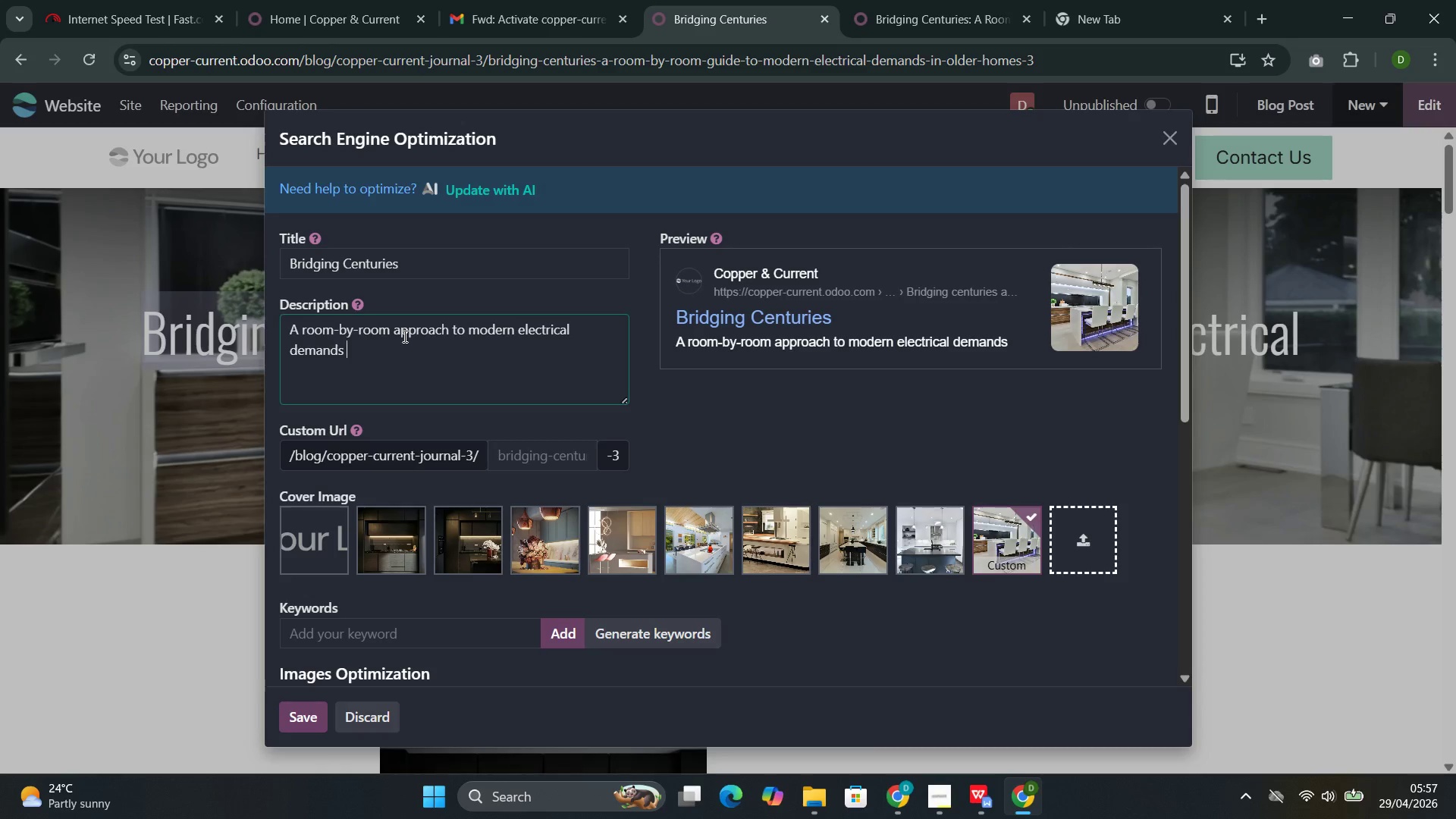 
key(Control+I)
 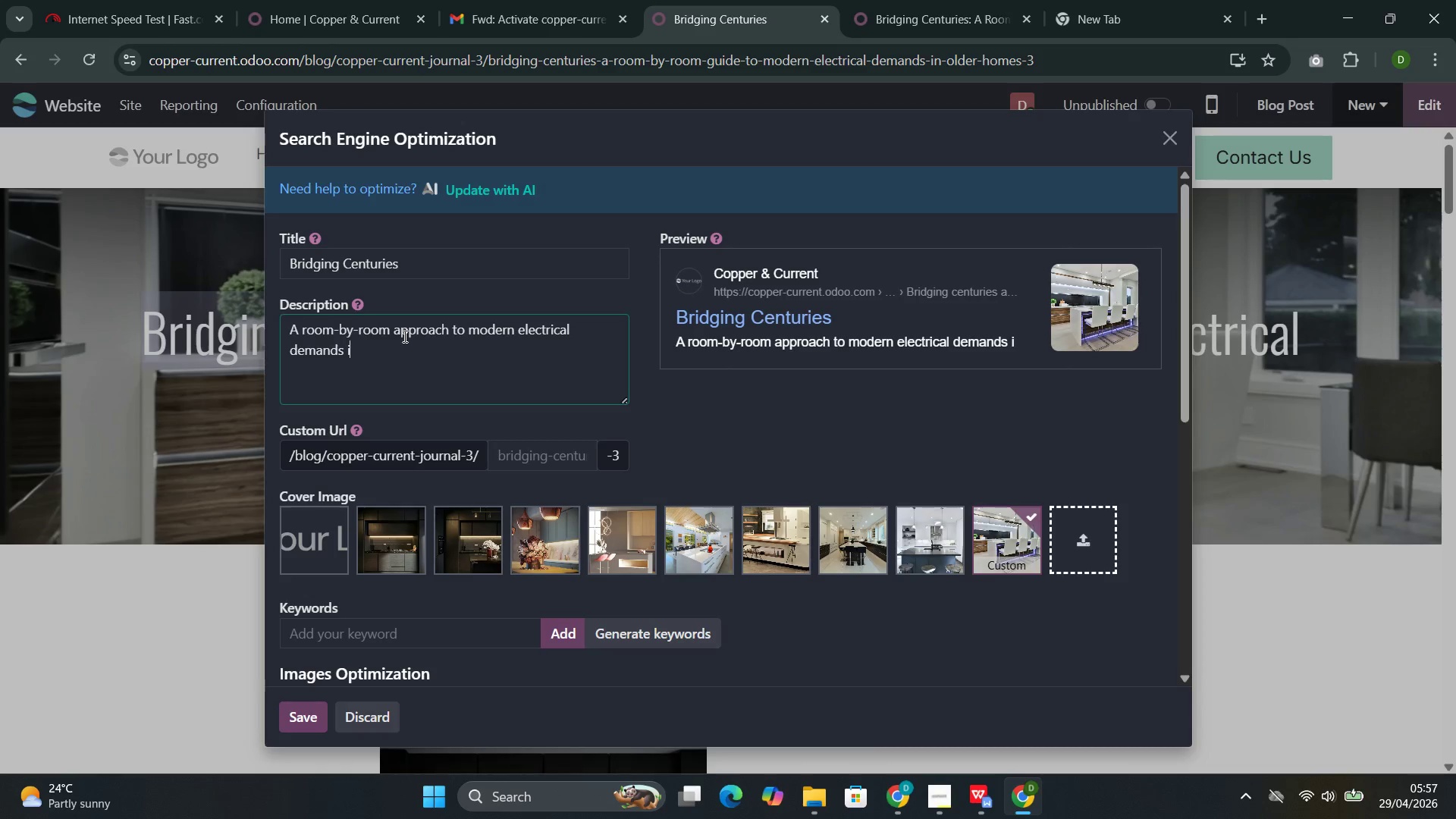 
key(Control+N)
 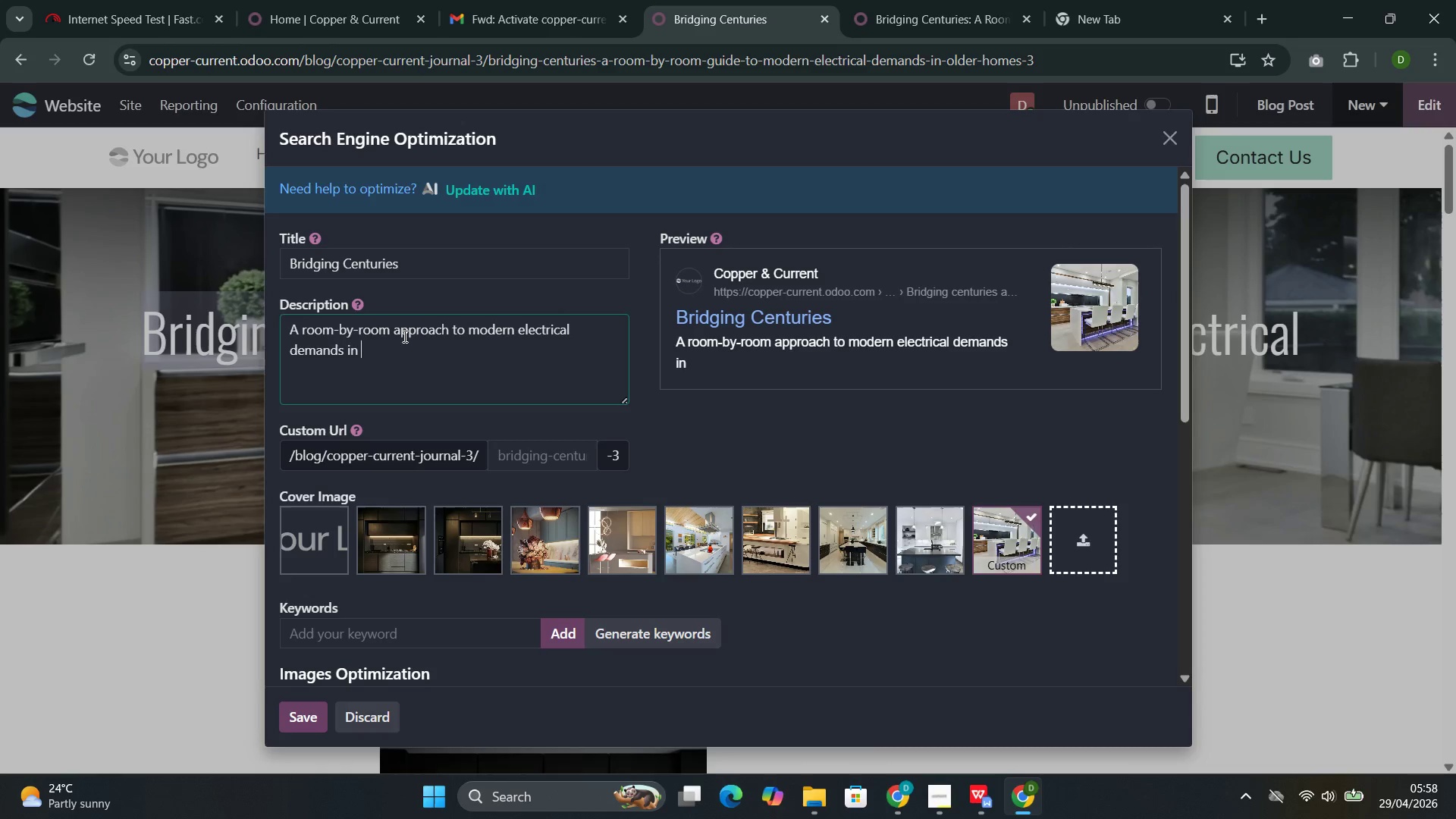 
key(Control+Space)
 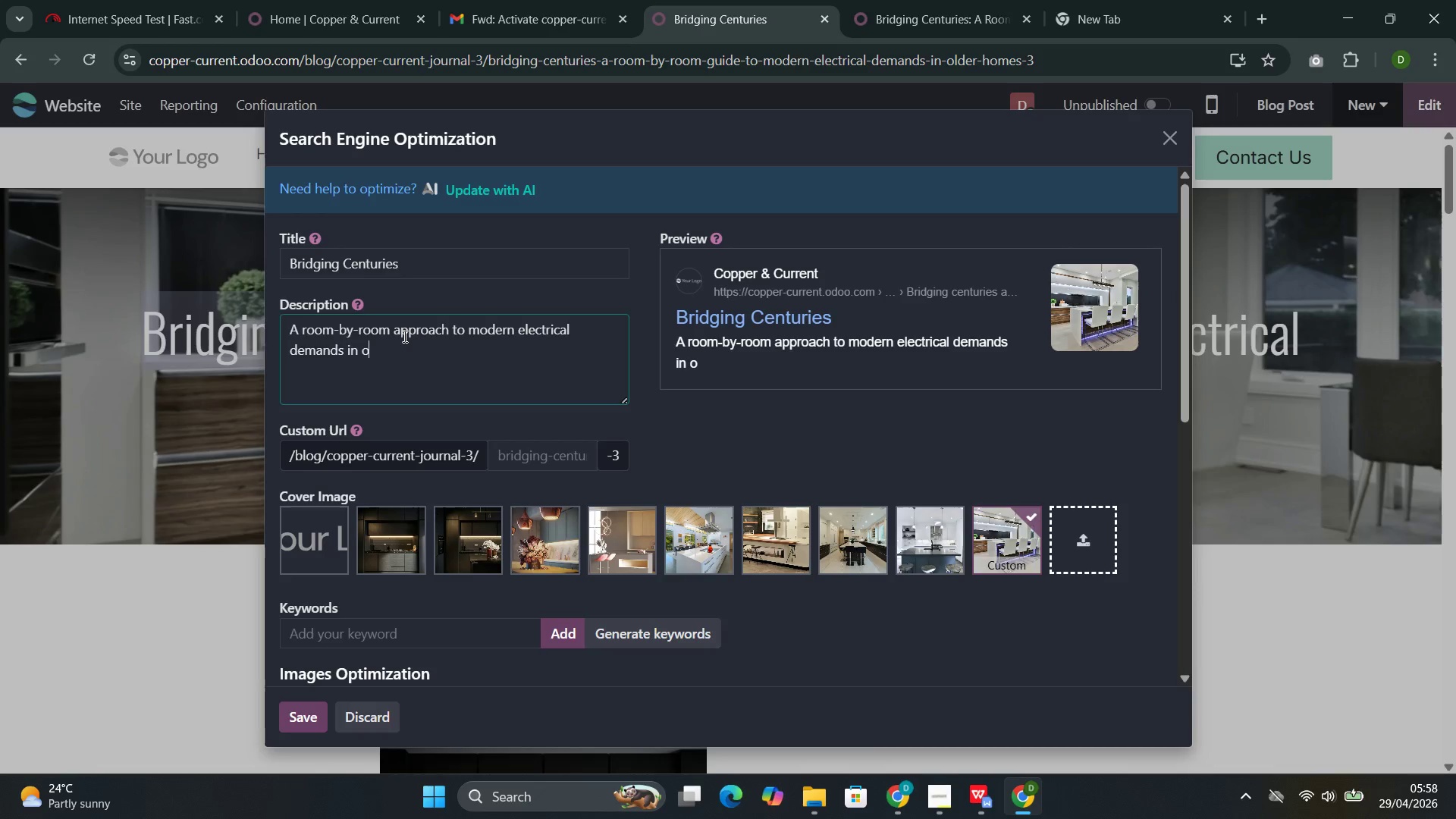 
key(Control+O)
 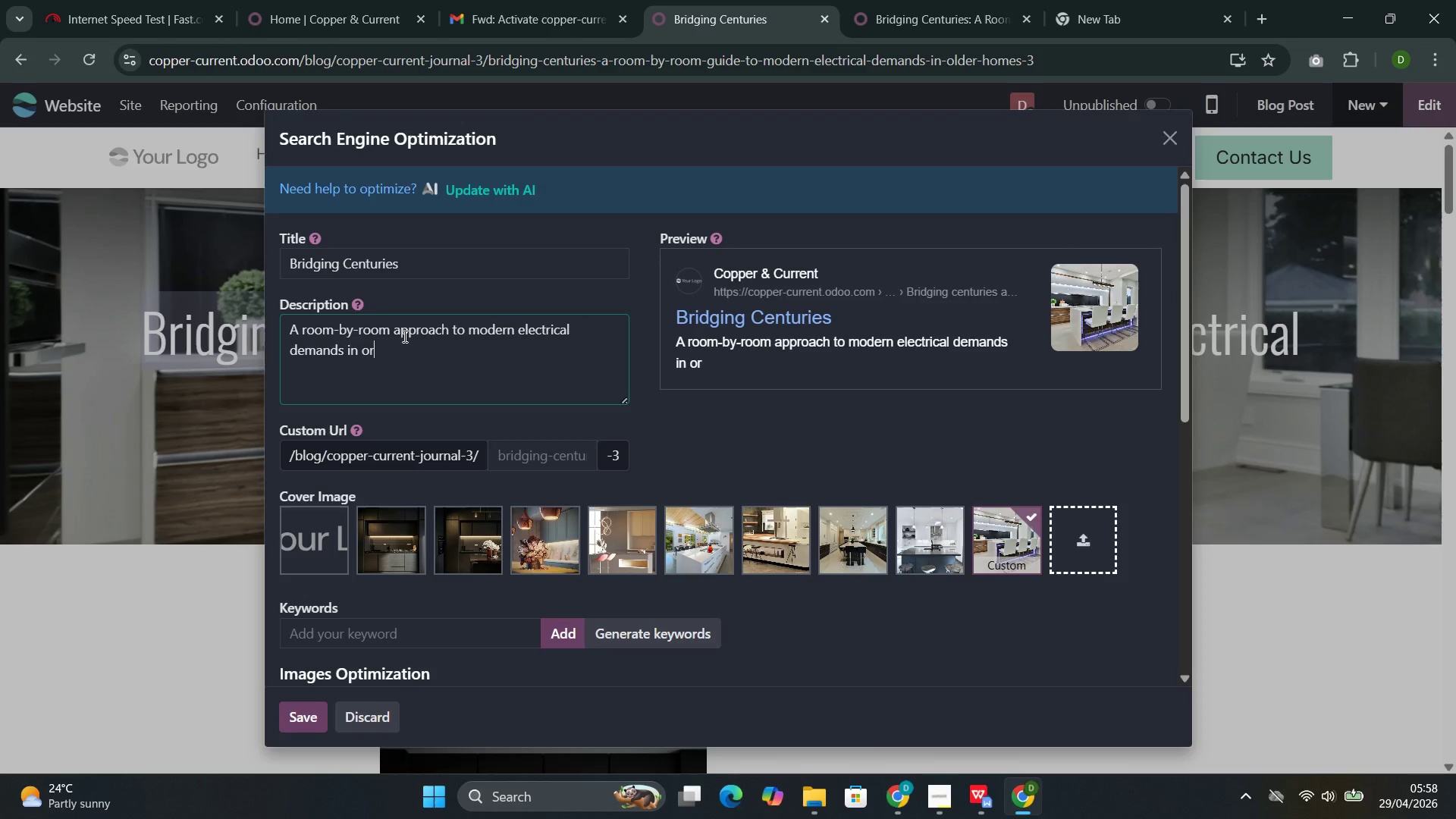 
key(Control+R)
 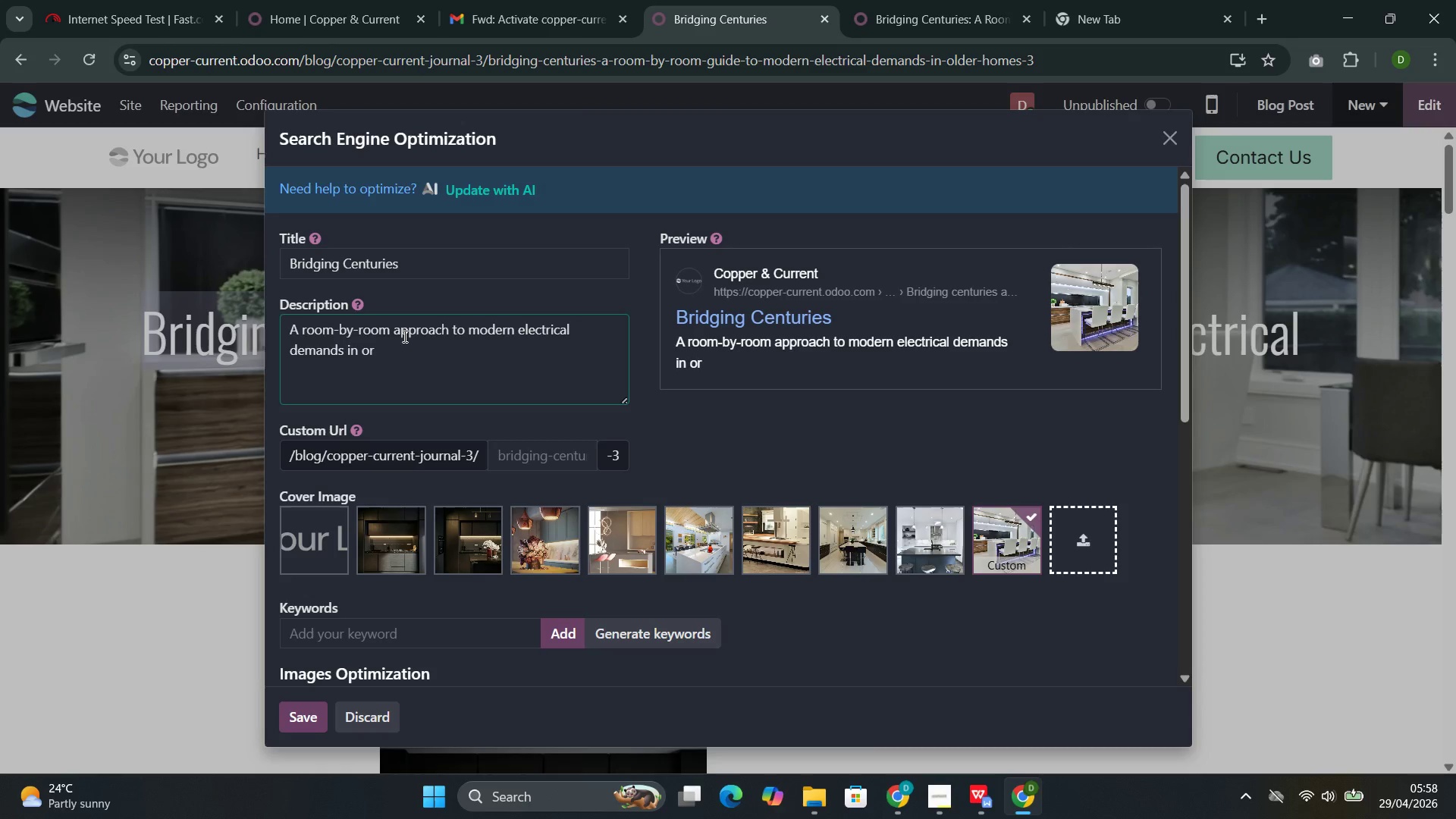 
key(Control+D)
 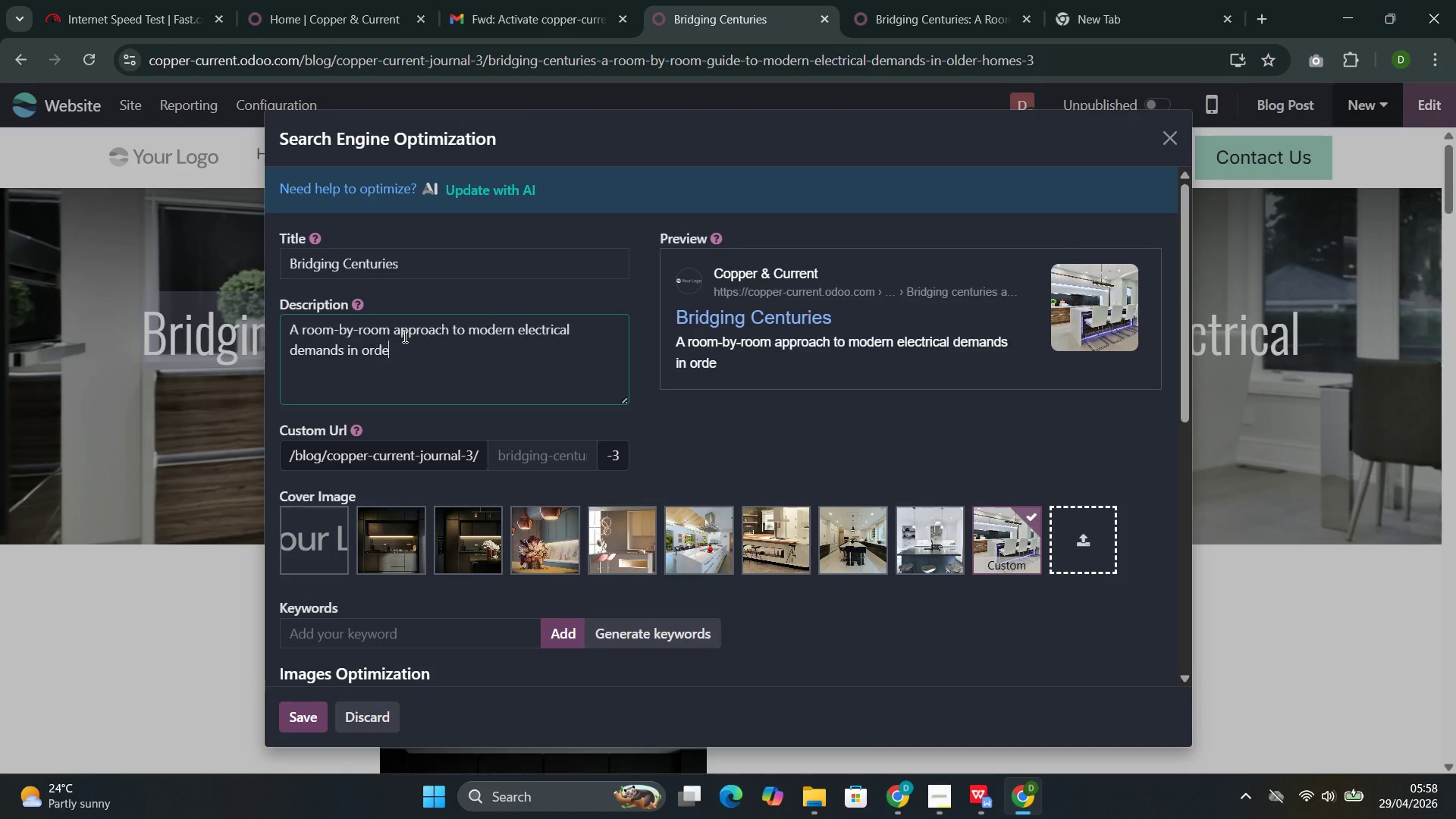 
key(Control+E)
 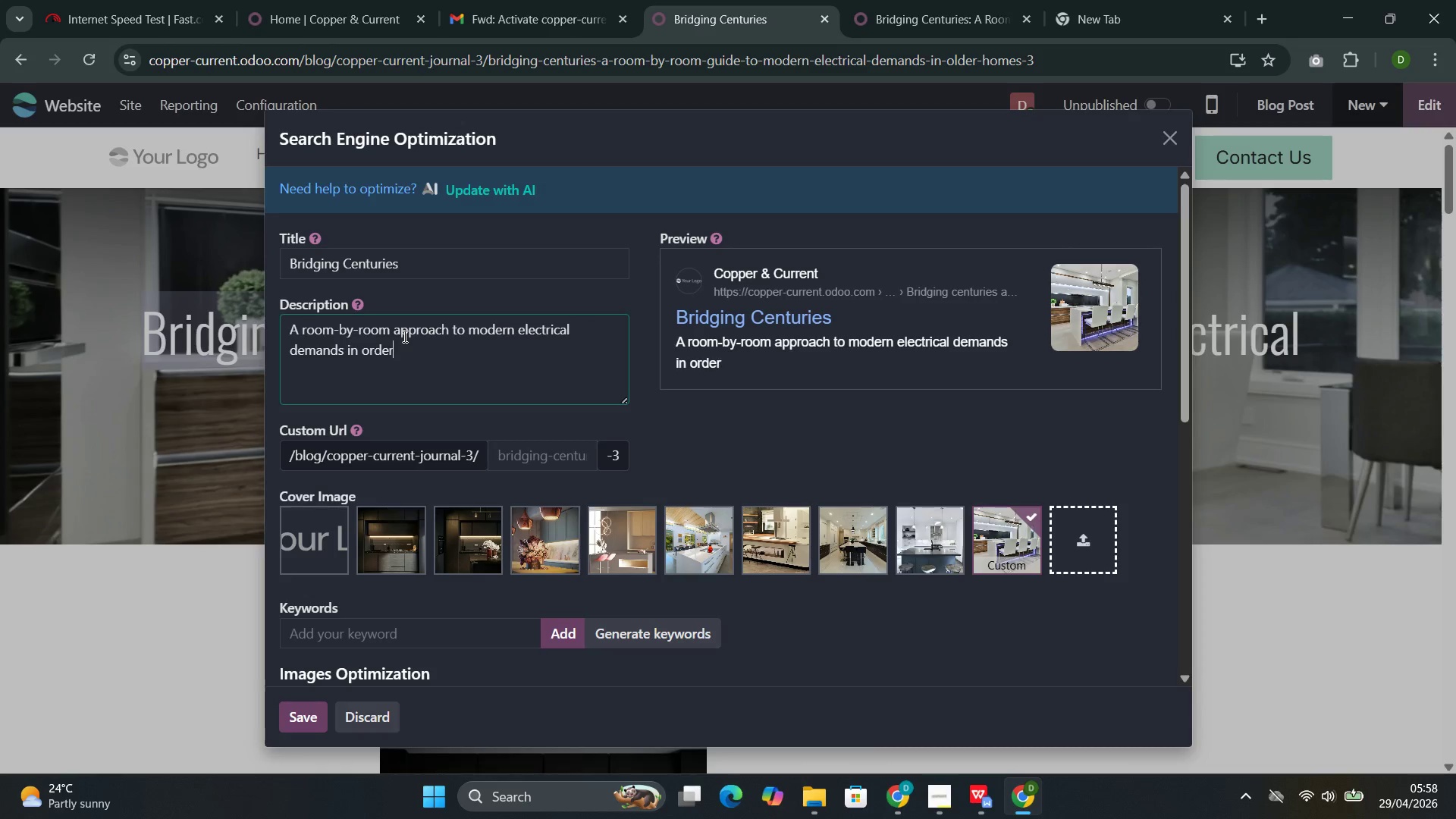 
key(Control+R)
 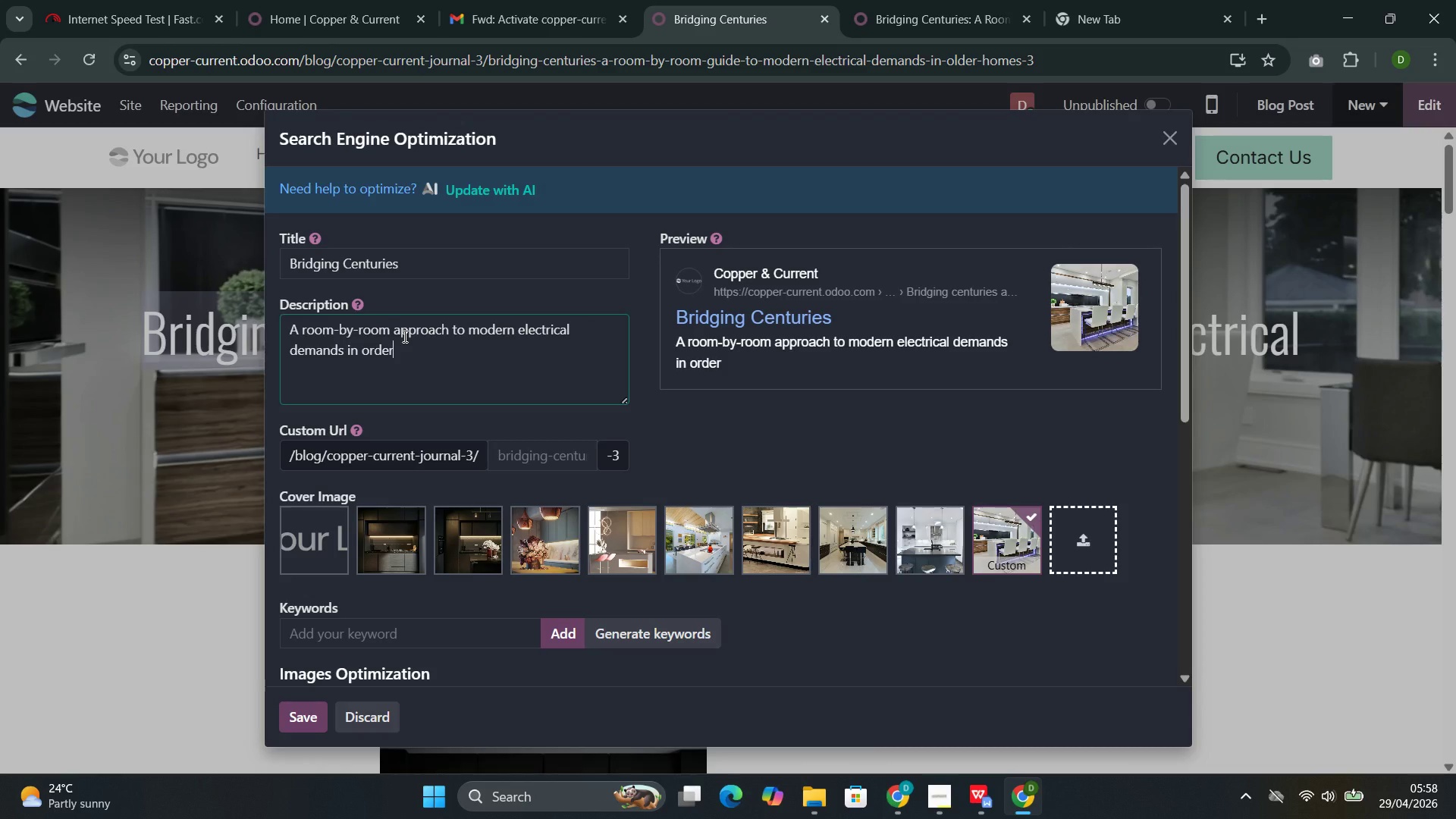 
key(Control+Space)
 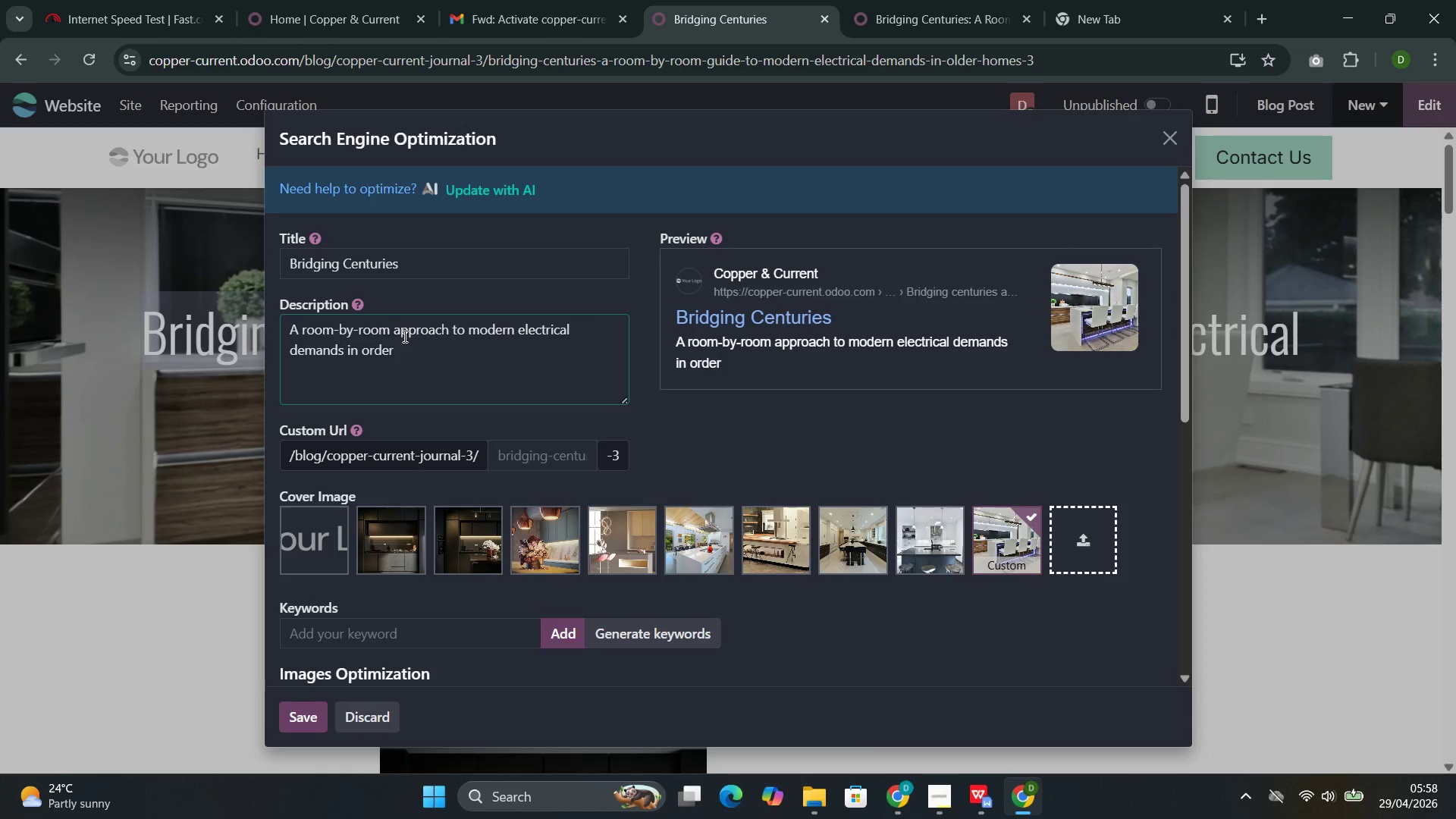 
key(Control+N)
 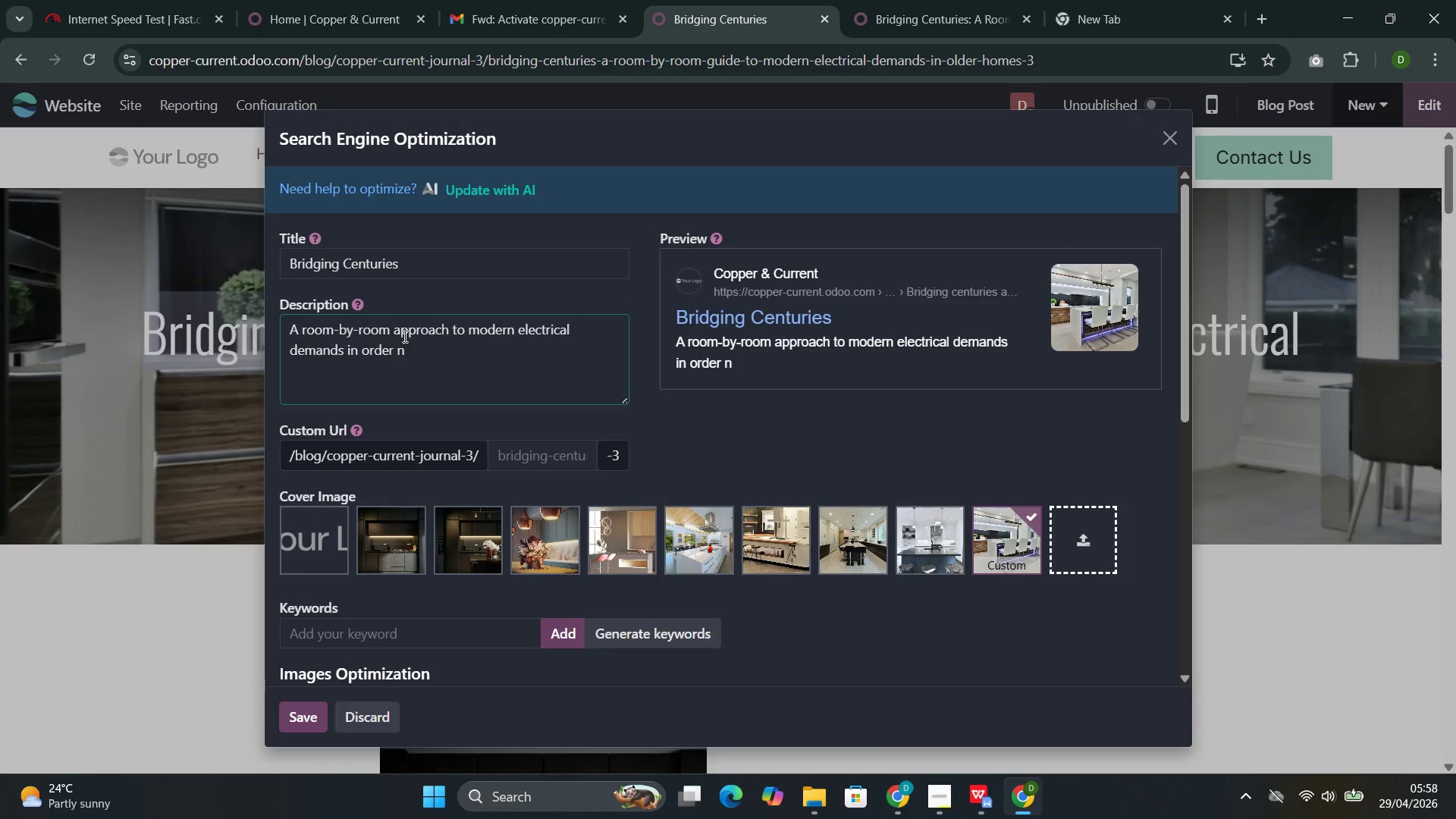 
key(Control+Backspace)
 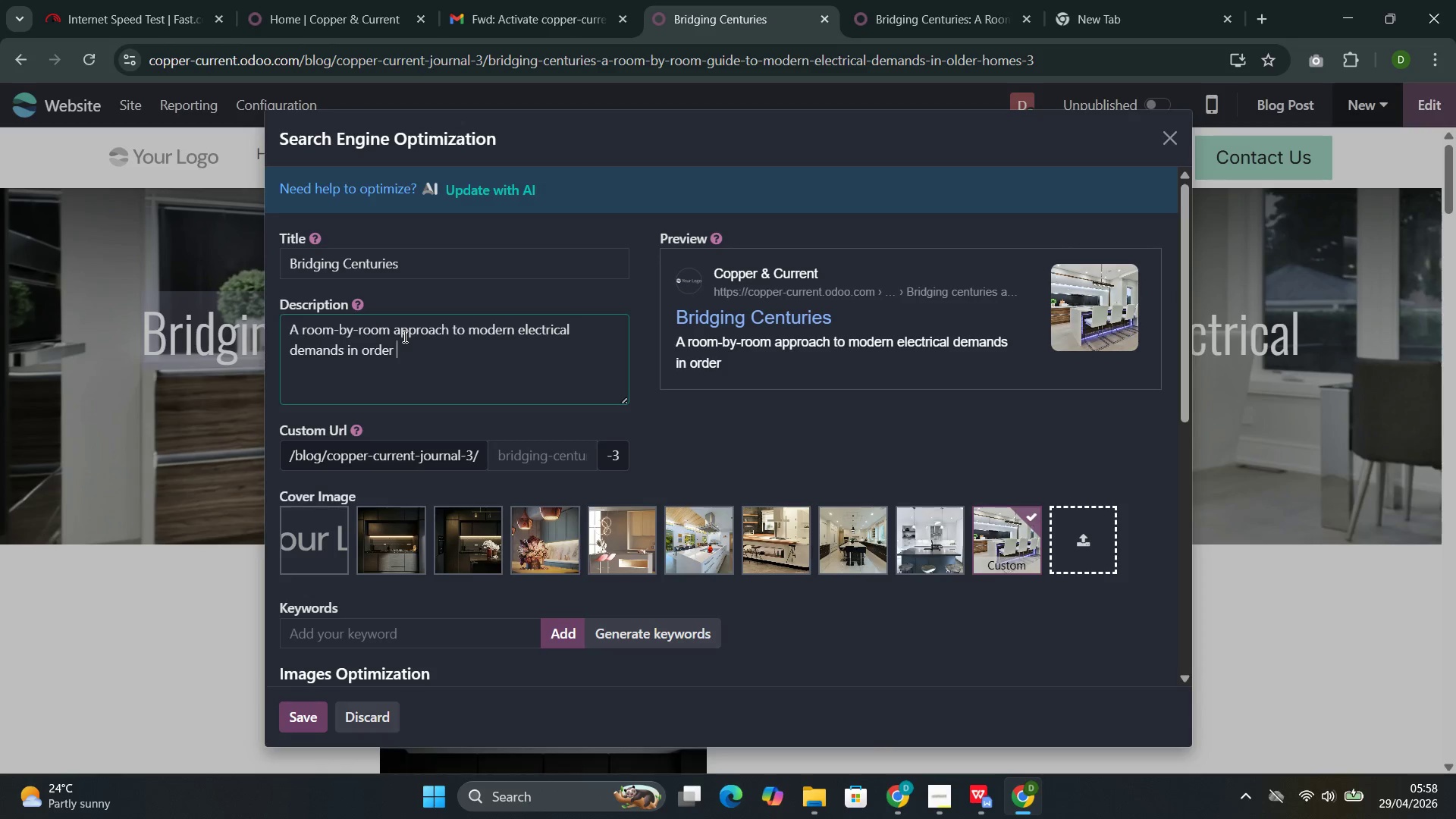 
key(Control+H)
 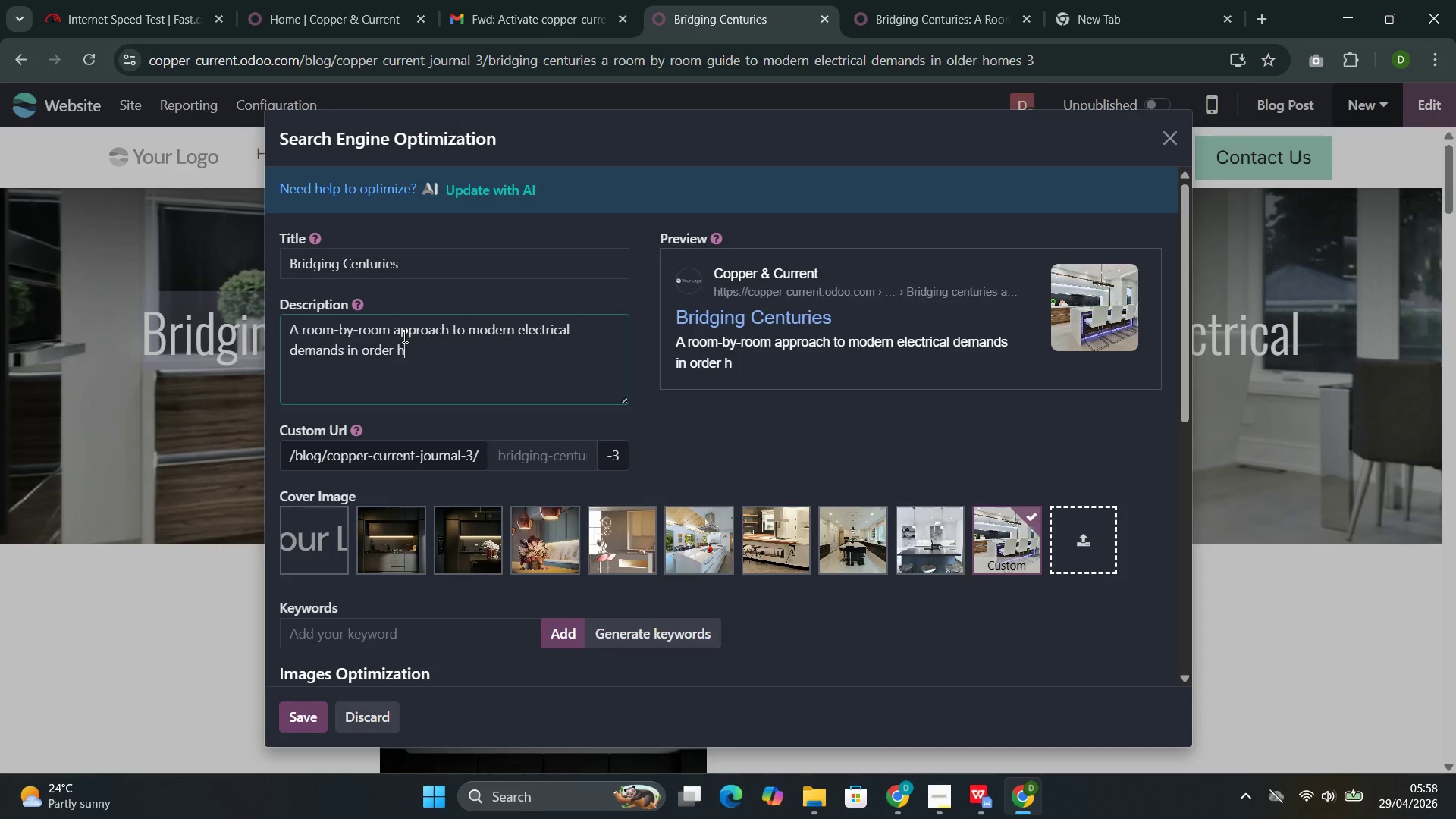 
key(Control+O)
 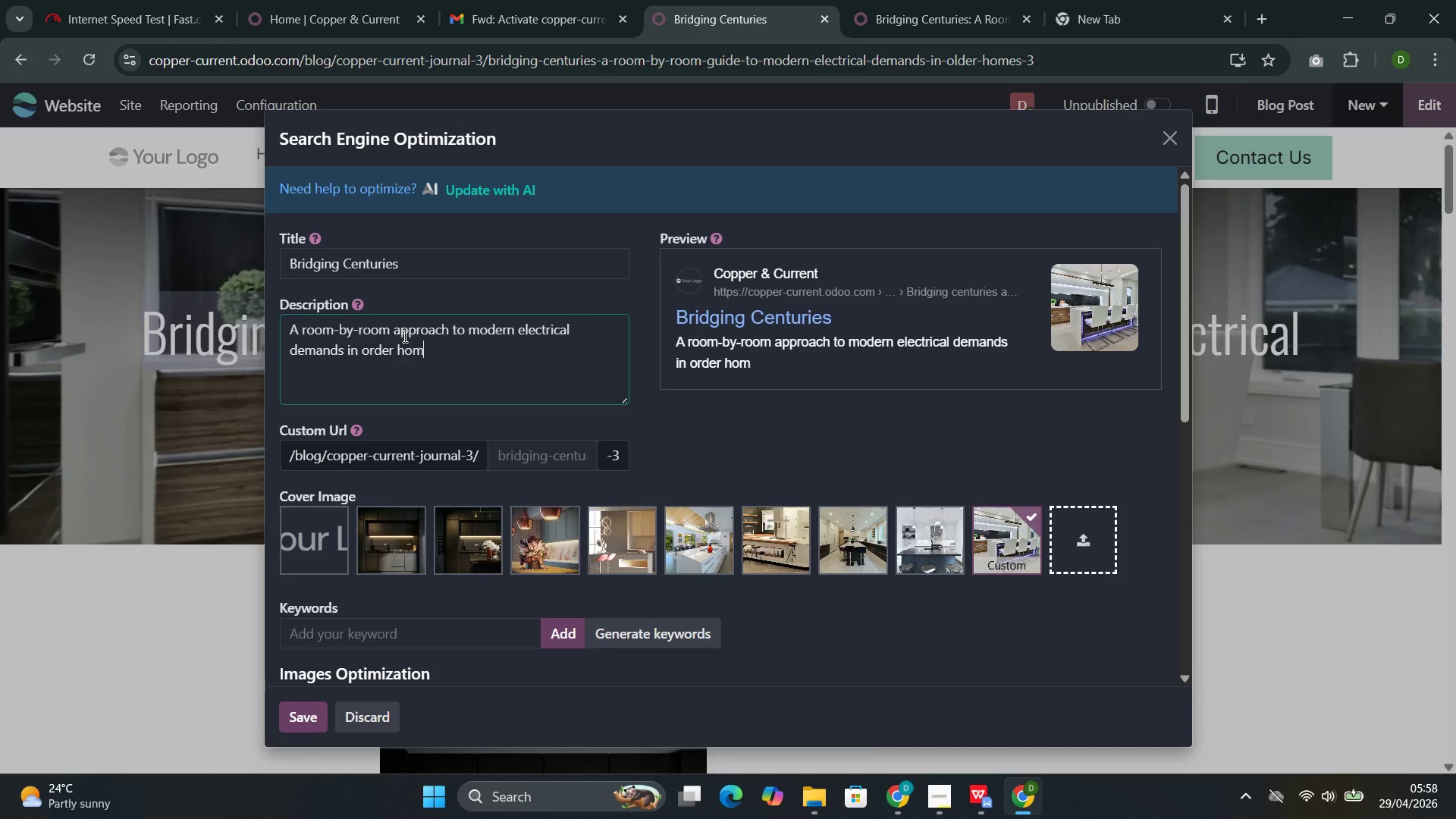 
key(Control+M)
 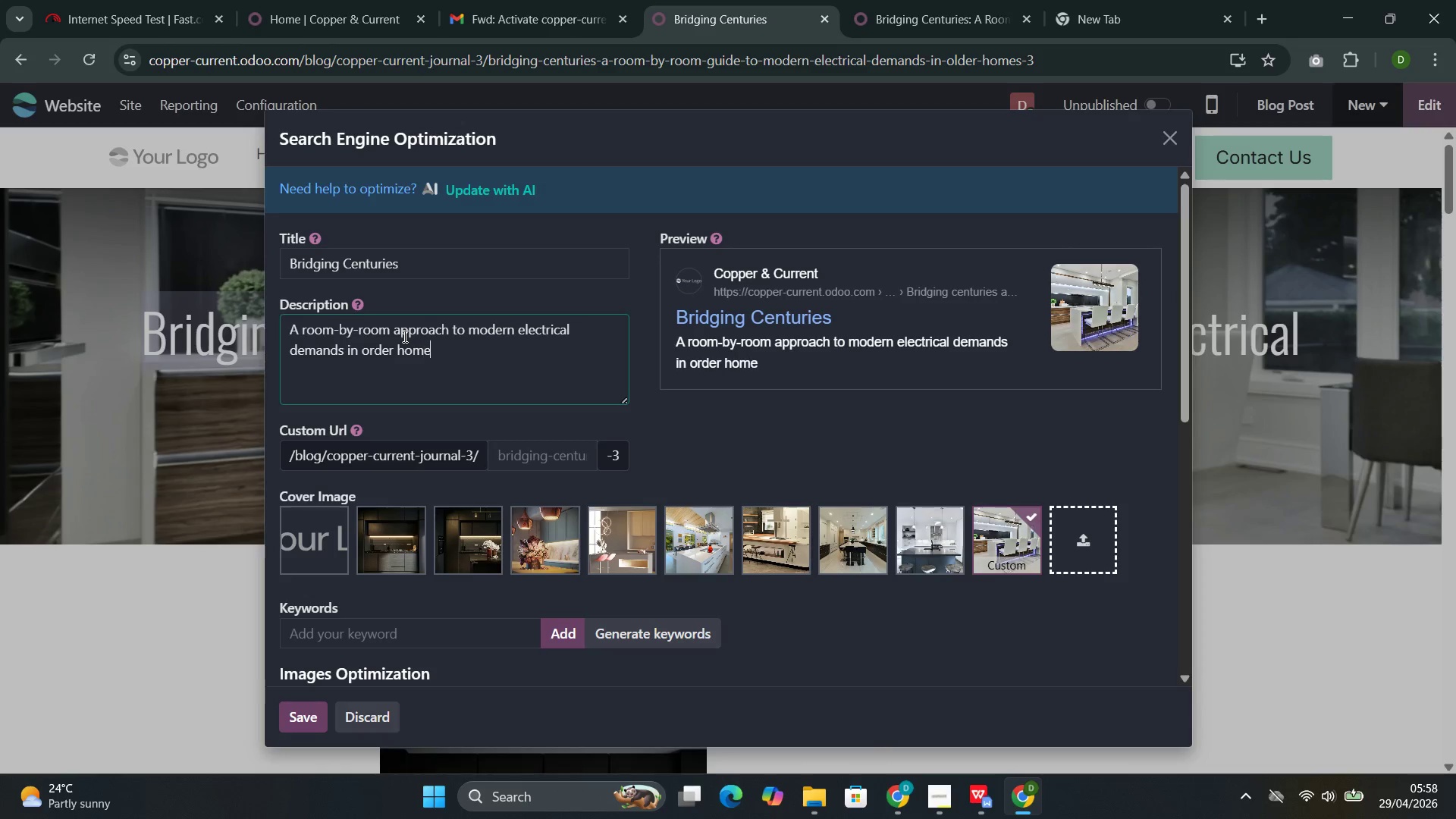 
key(Control+E)
 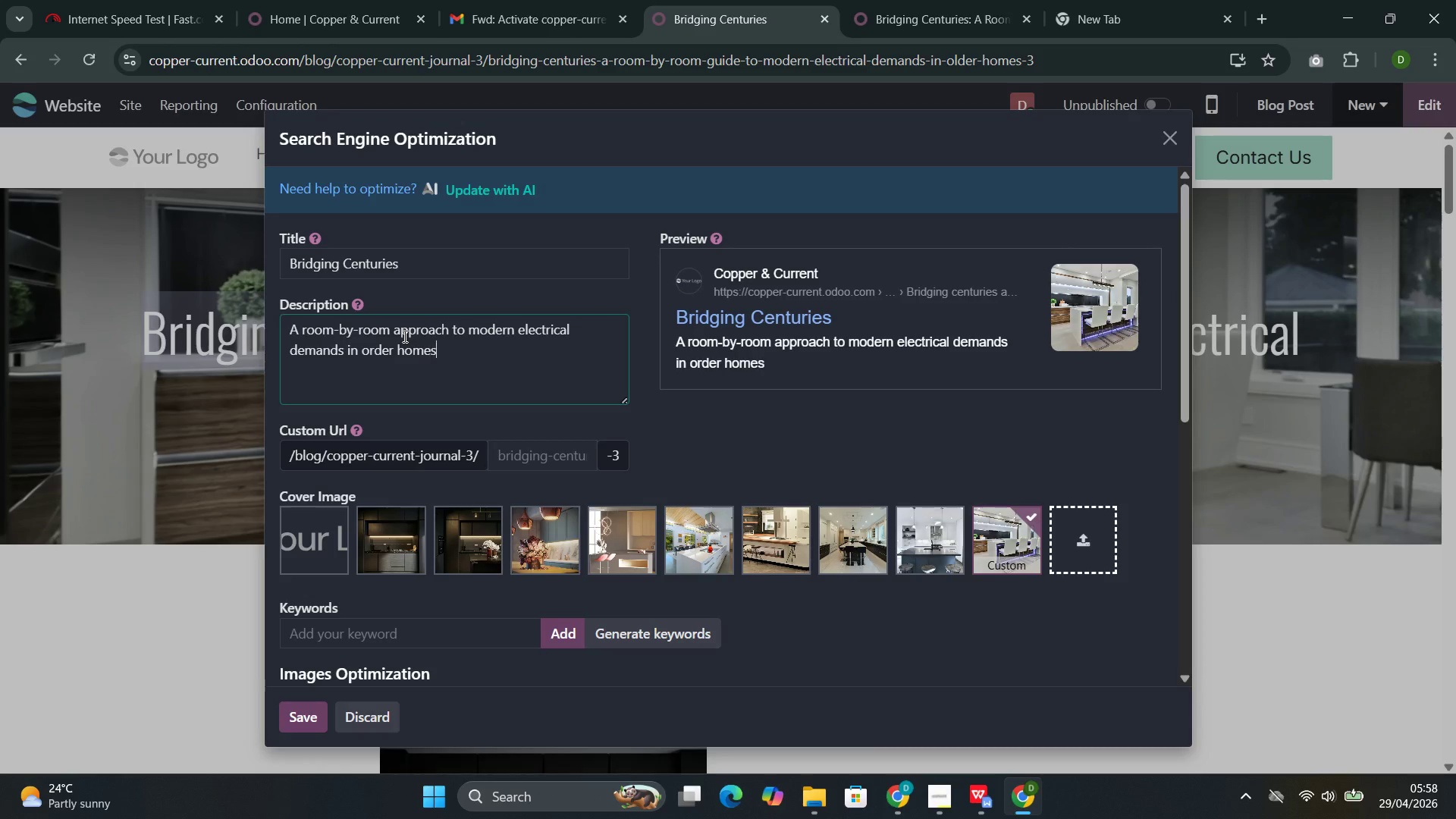 
key(Control+S)
 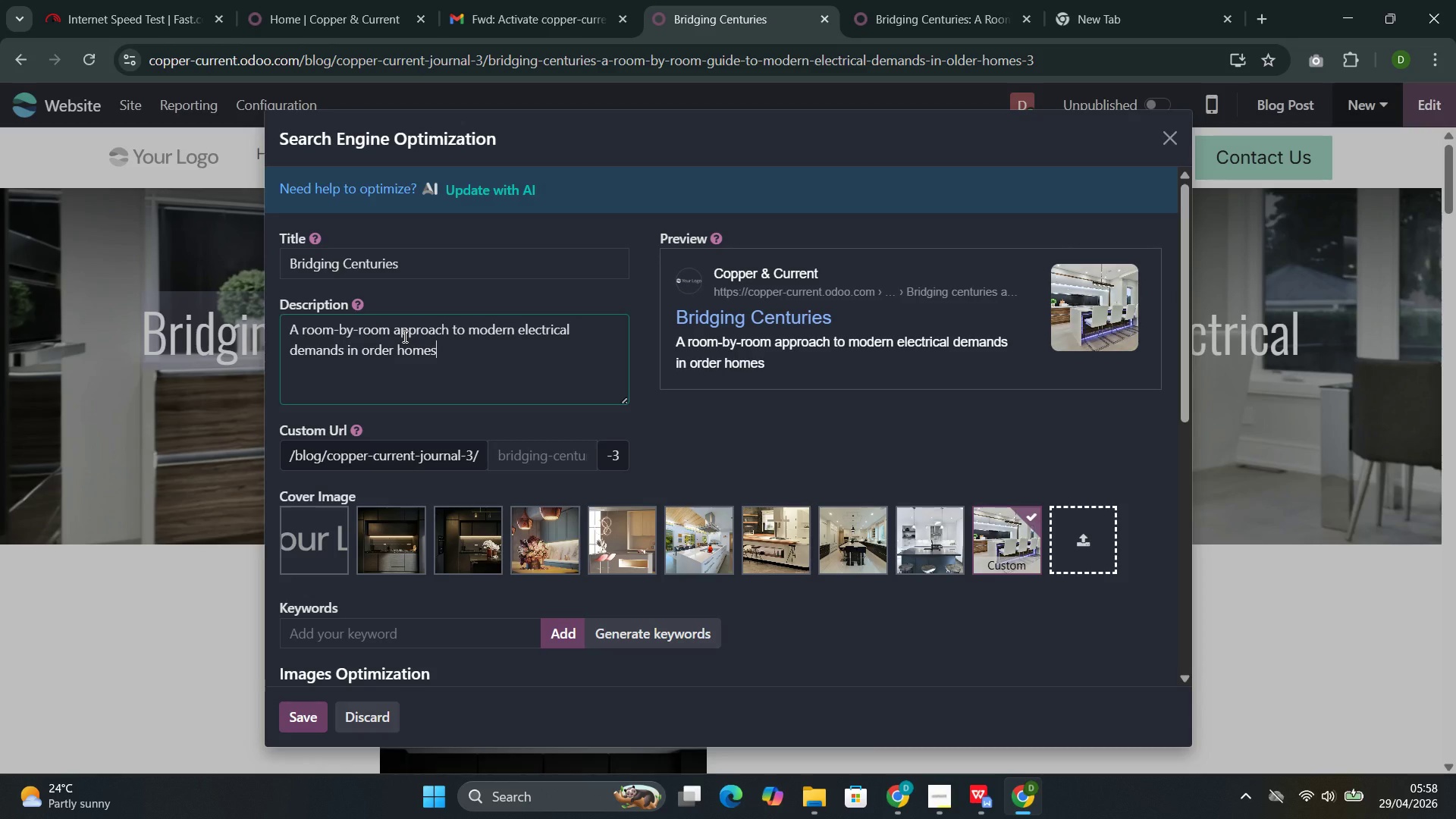 
key(Control+Period)
 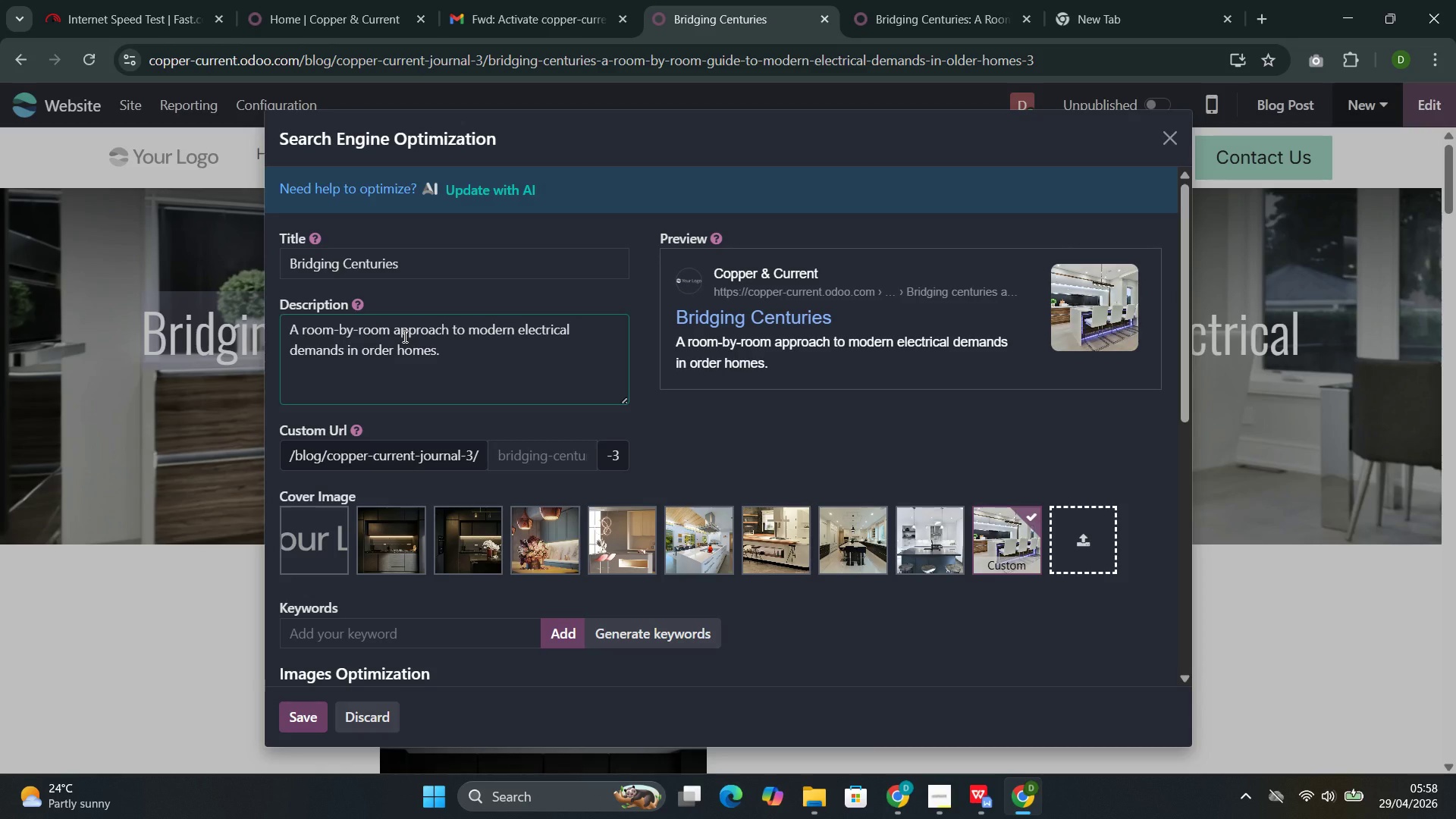 
key(Control+Space)
 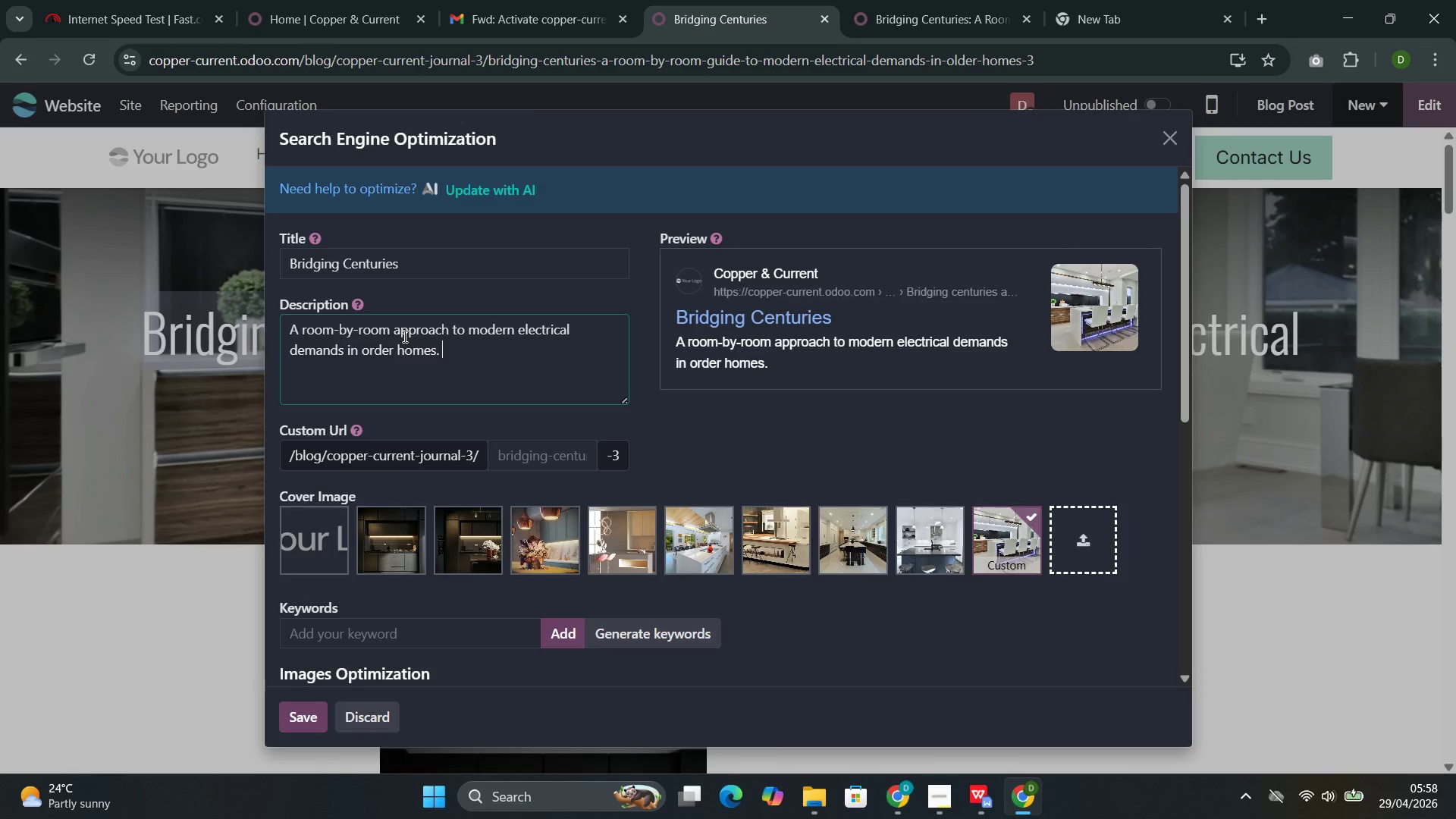 
key(Control+Shift+K)
 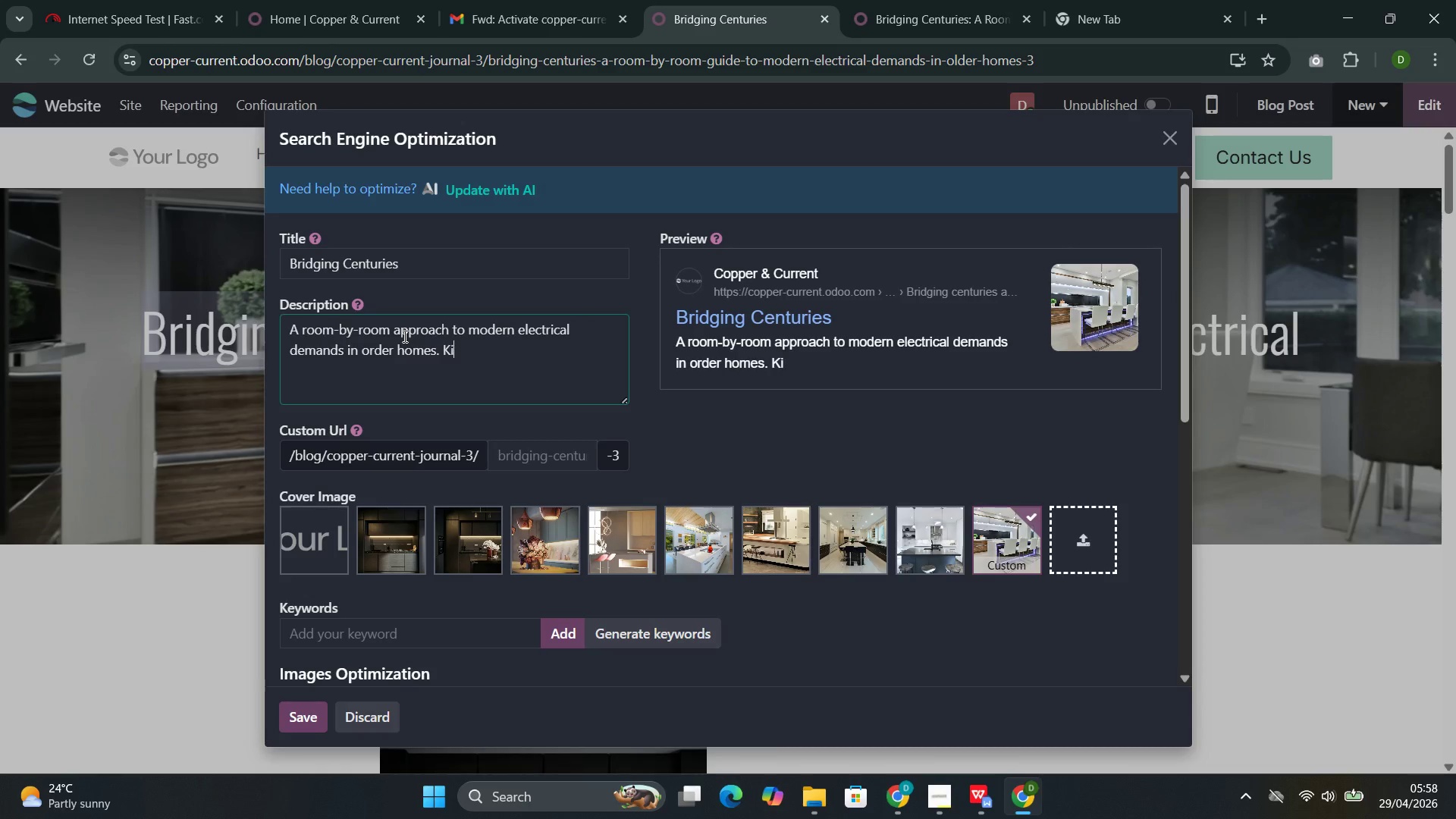 
key(Control+I)
 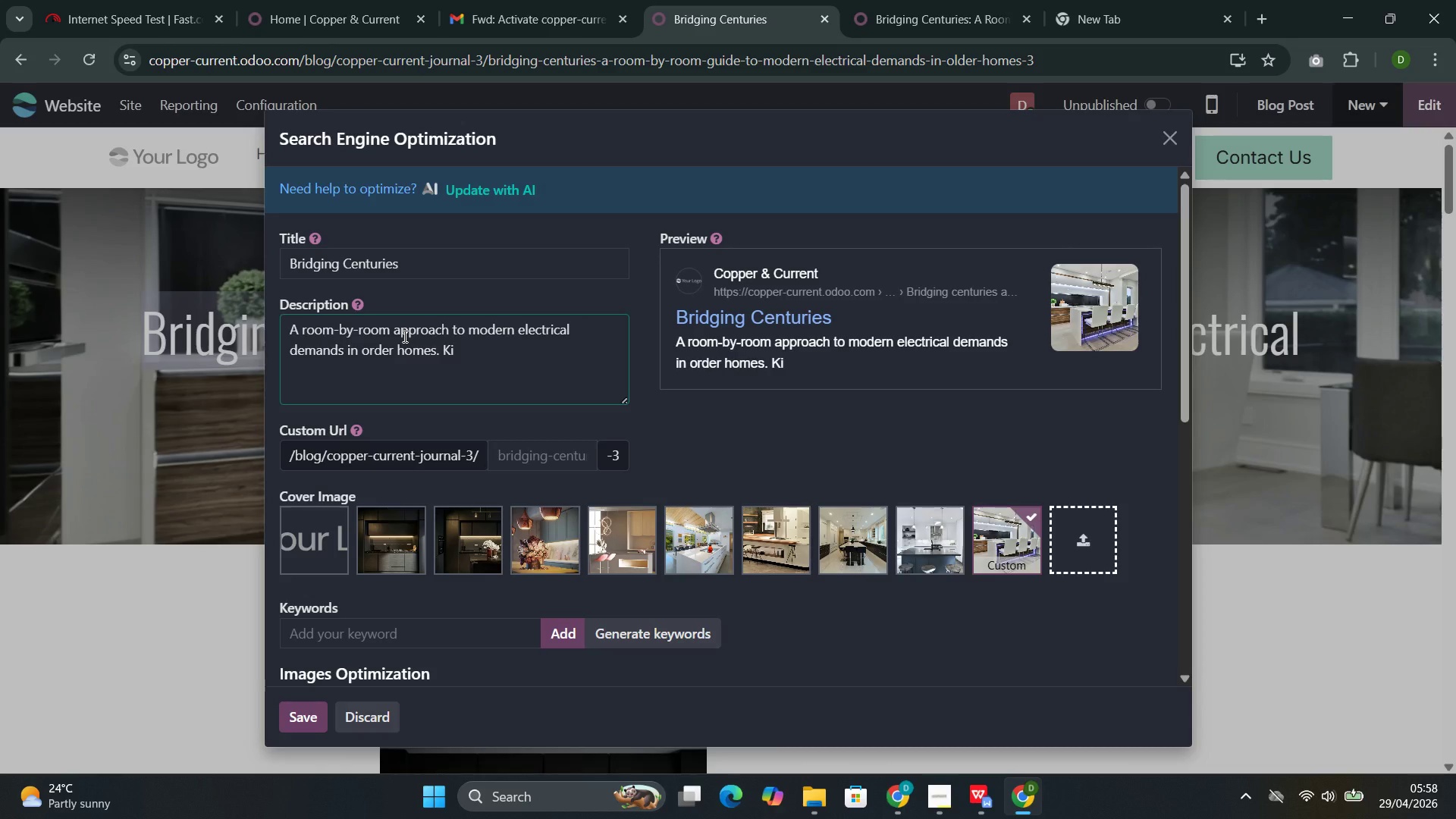 
key(Control+T)
 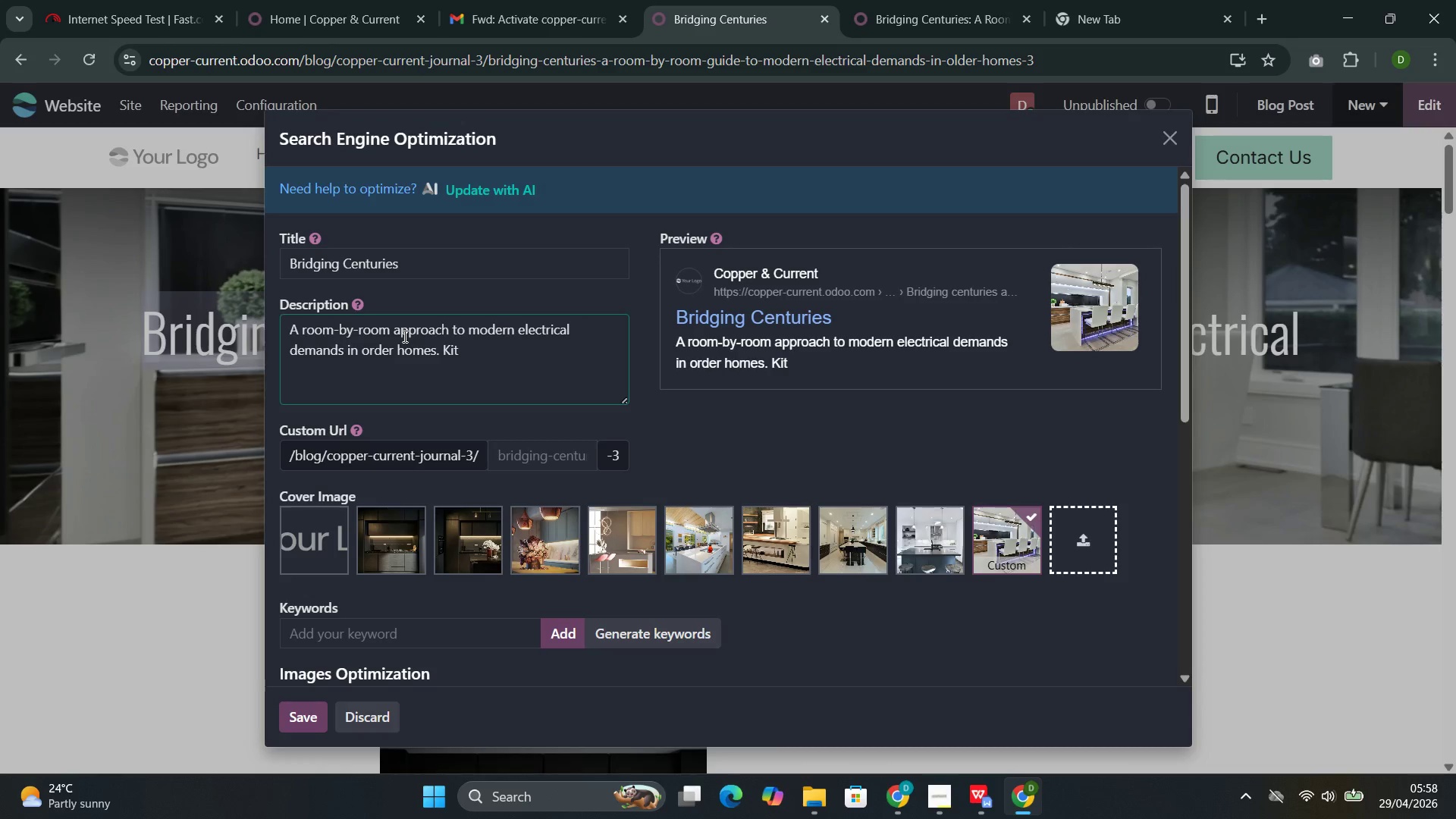 
key(Control+C)
 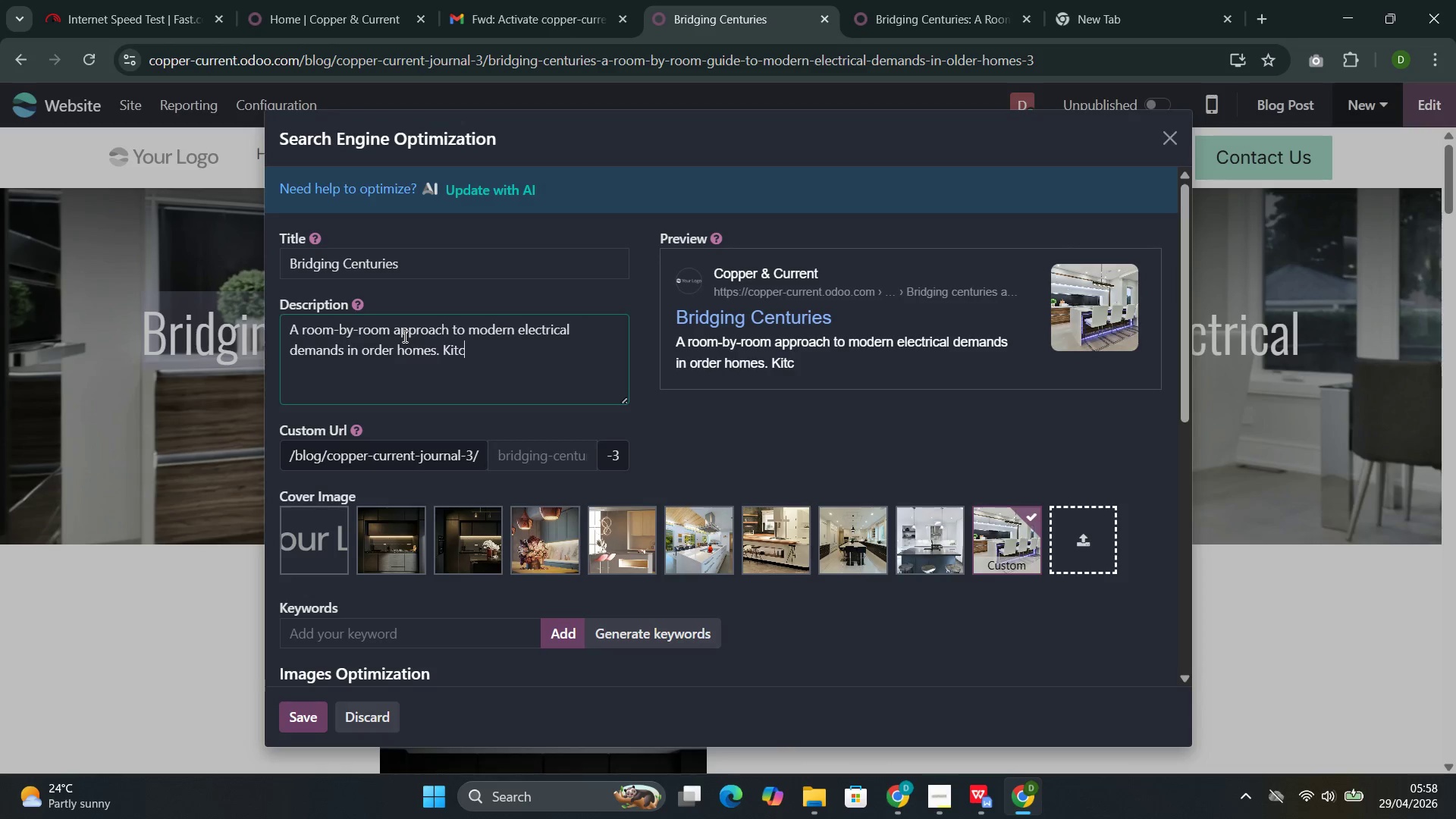 
key(Control+H)
 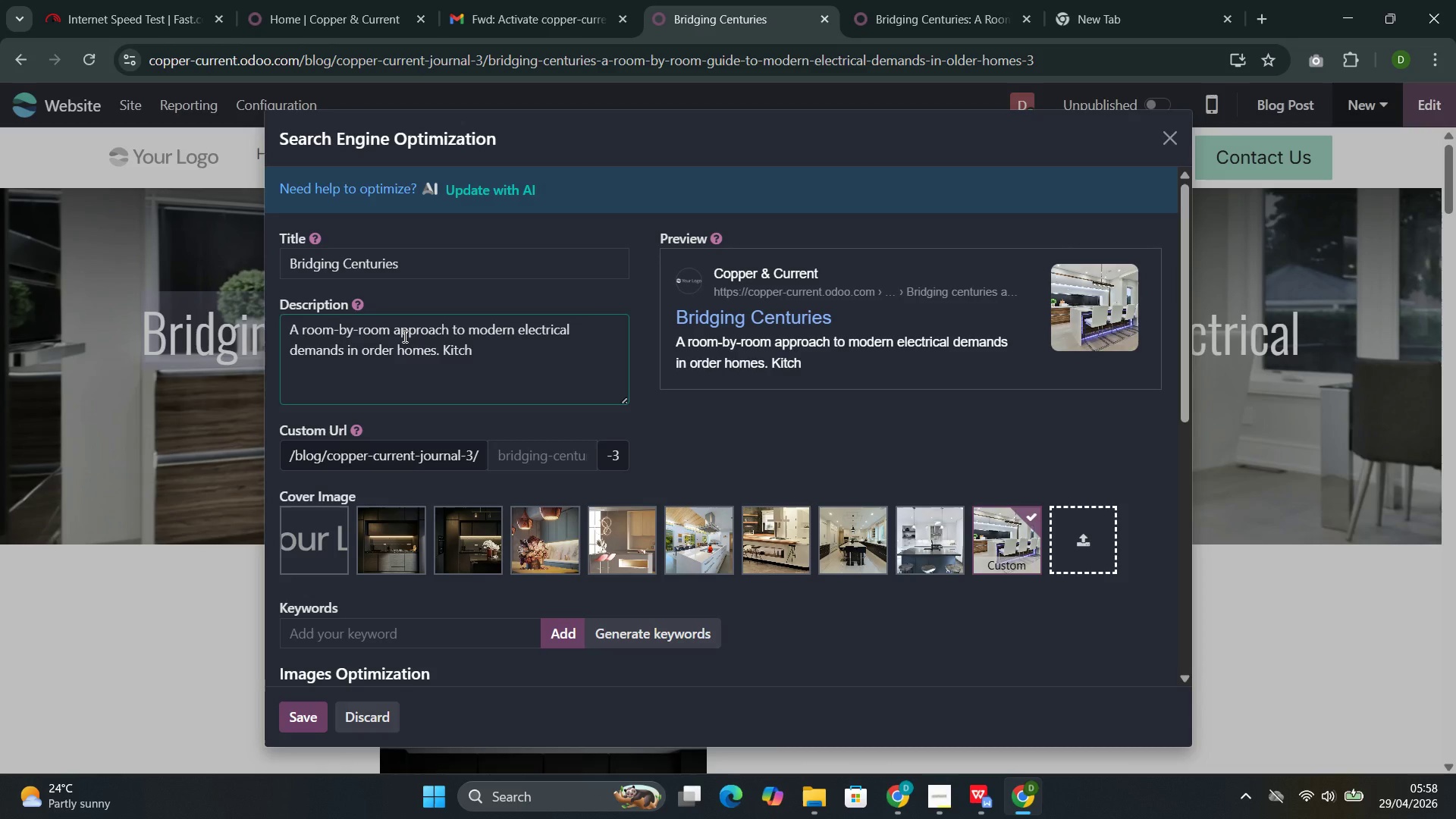 
key(Control+E)
 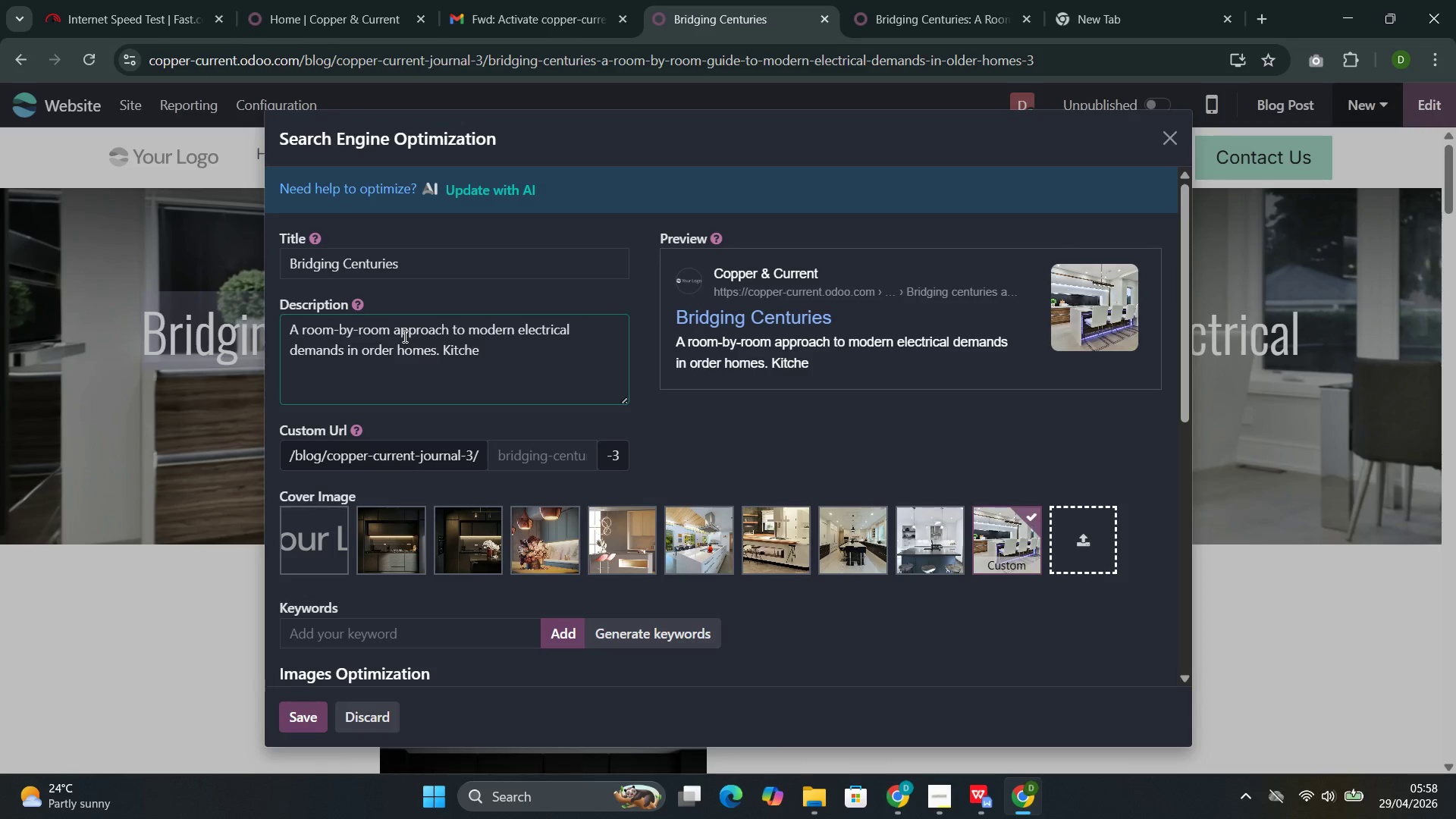 
key(Control+N)
 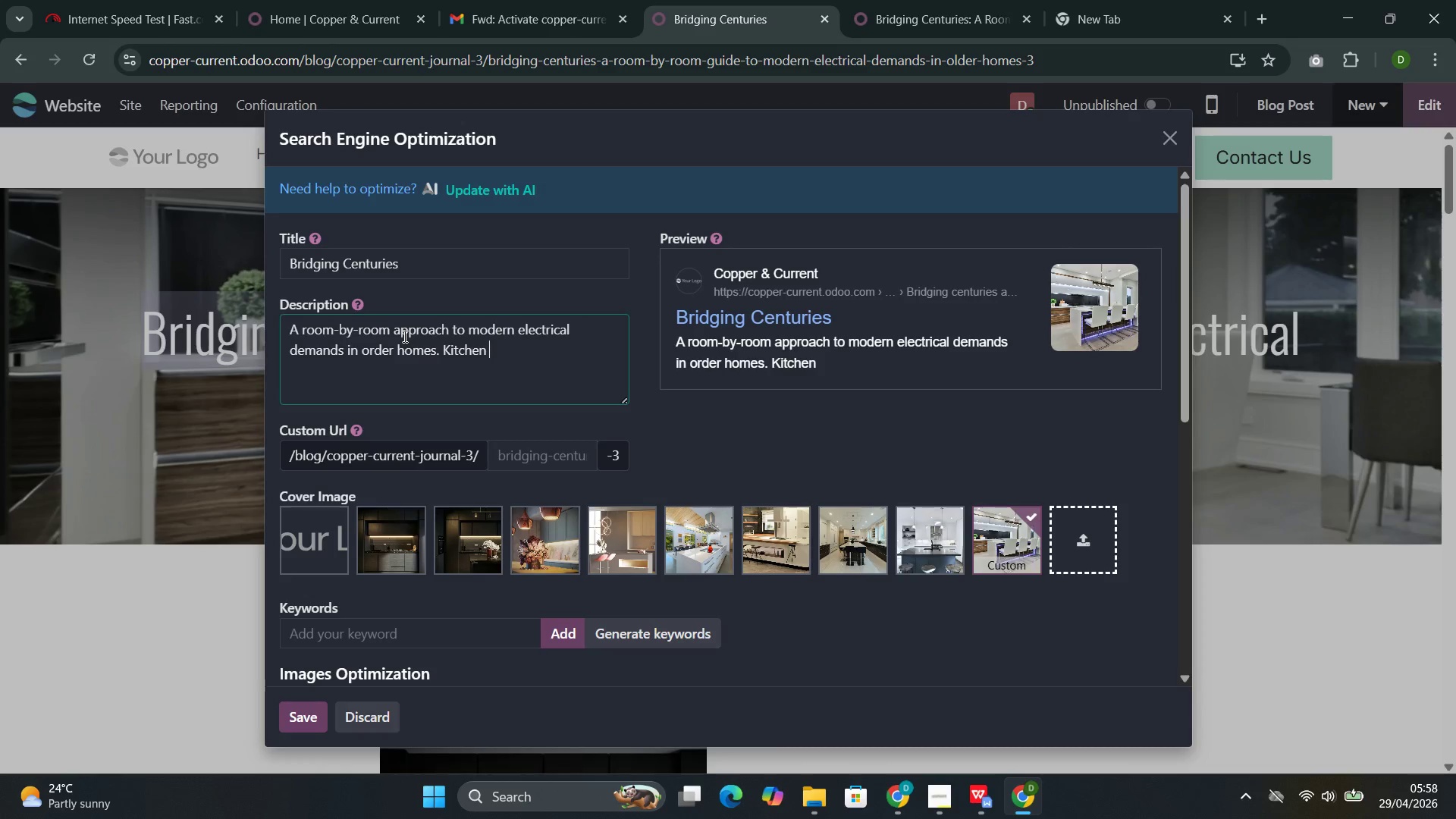 
key(Control+Space)
 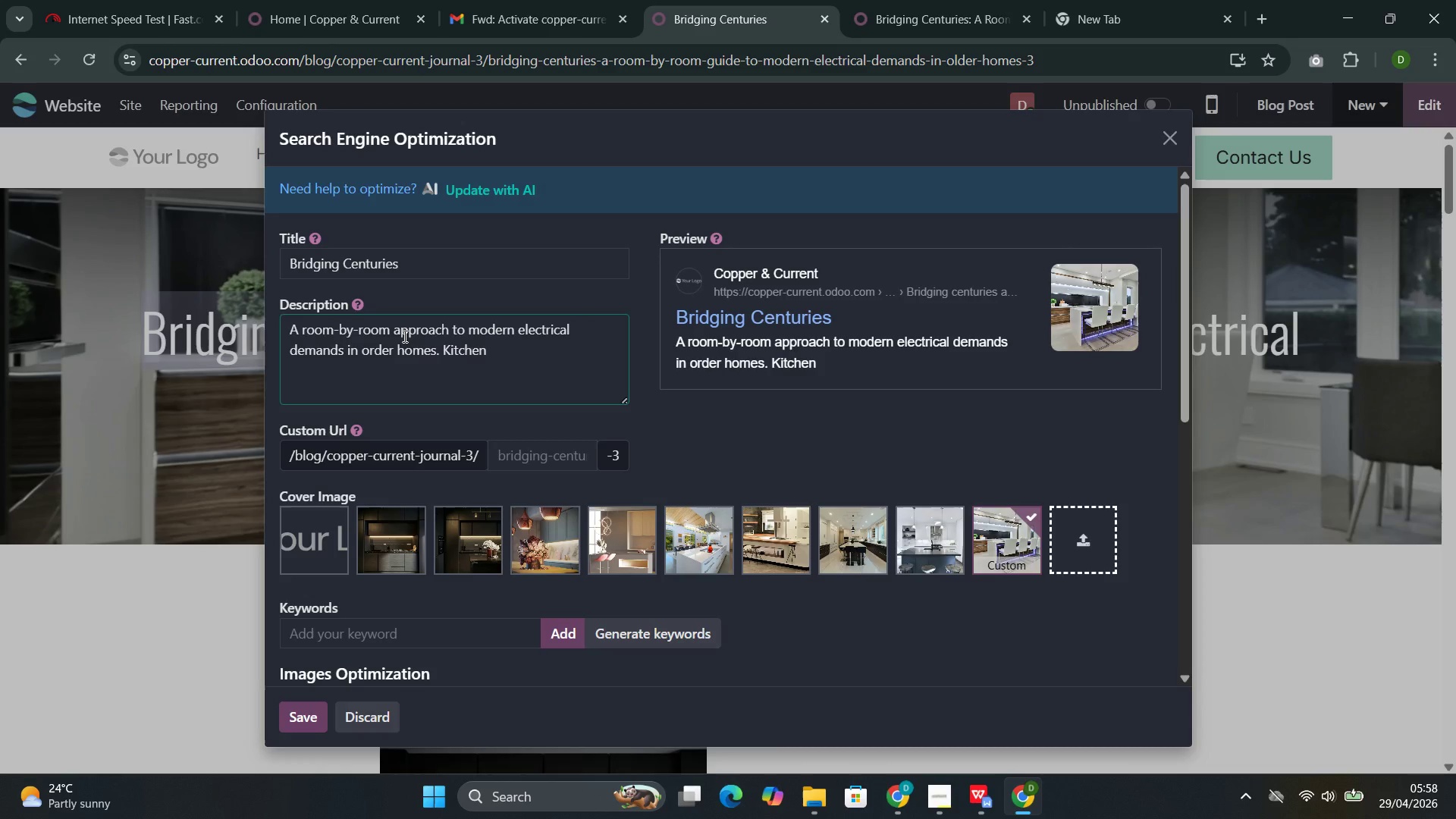 
key(Control+Backspace)
 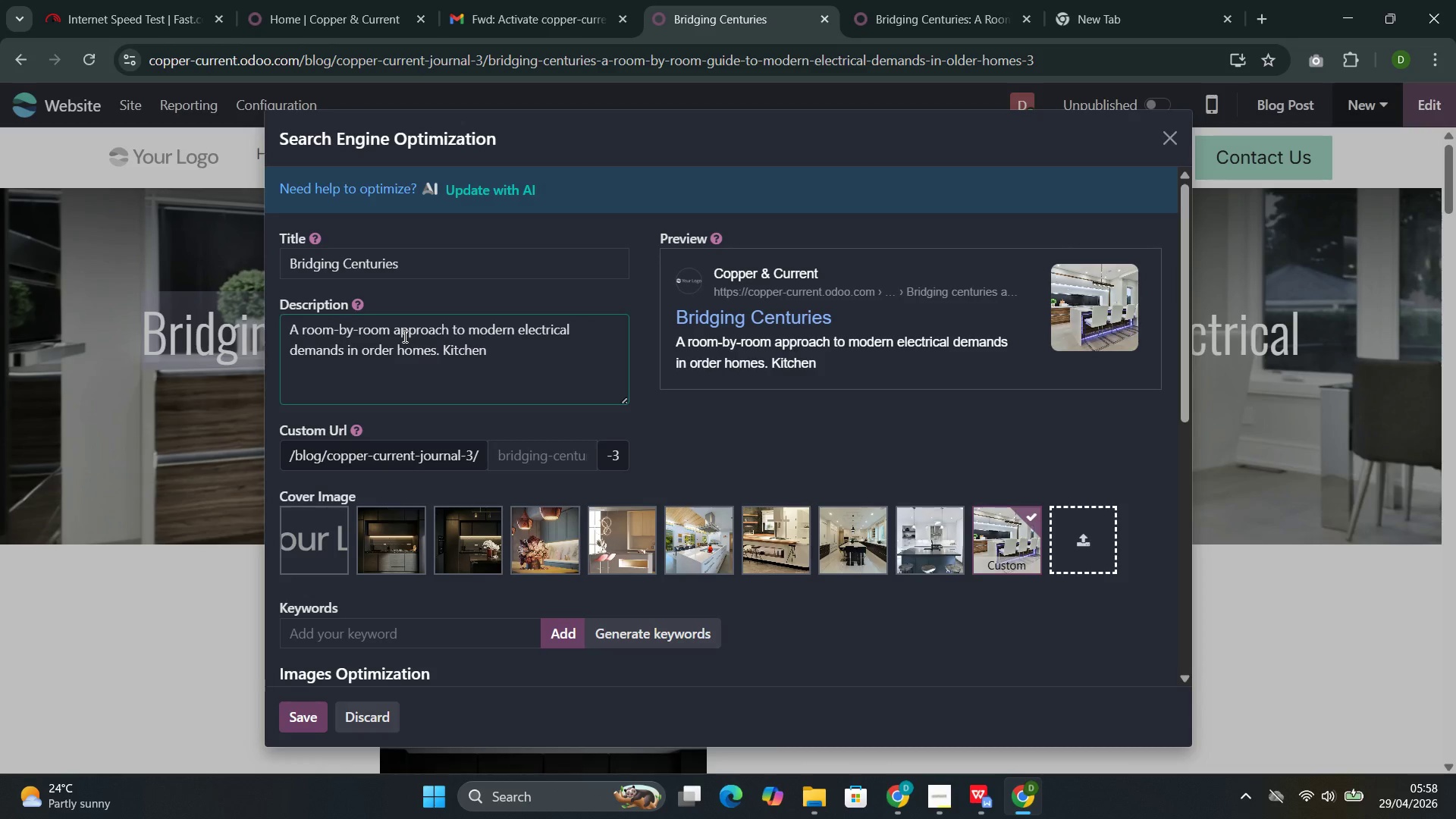 
key(Control+S)
 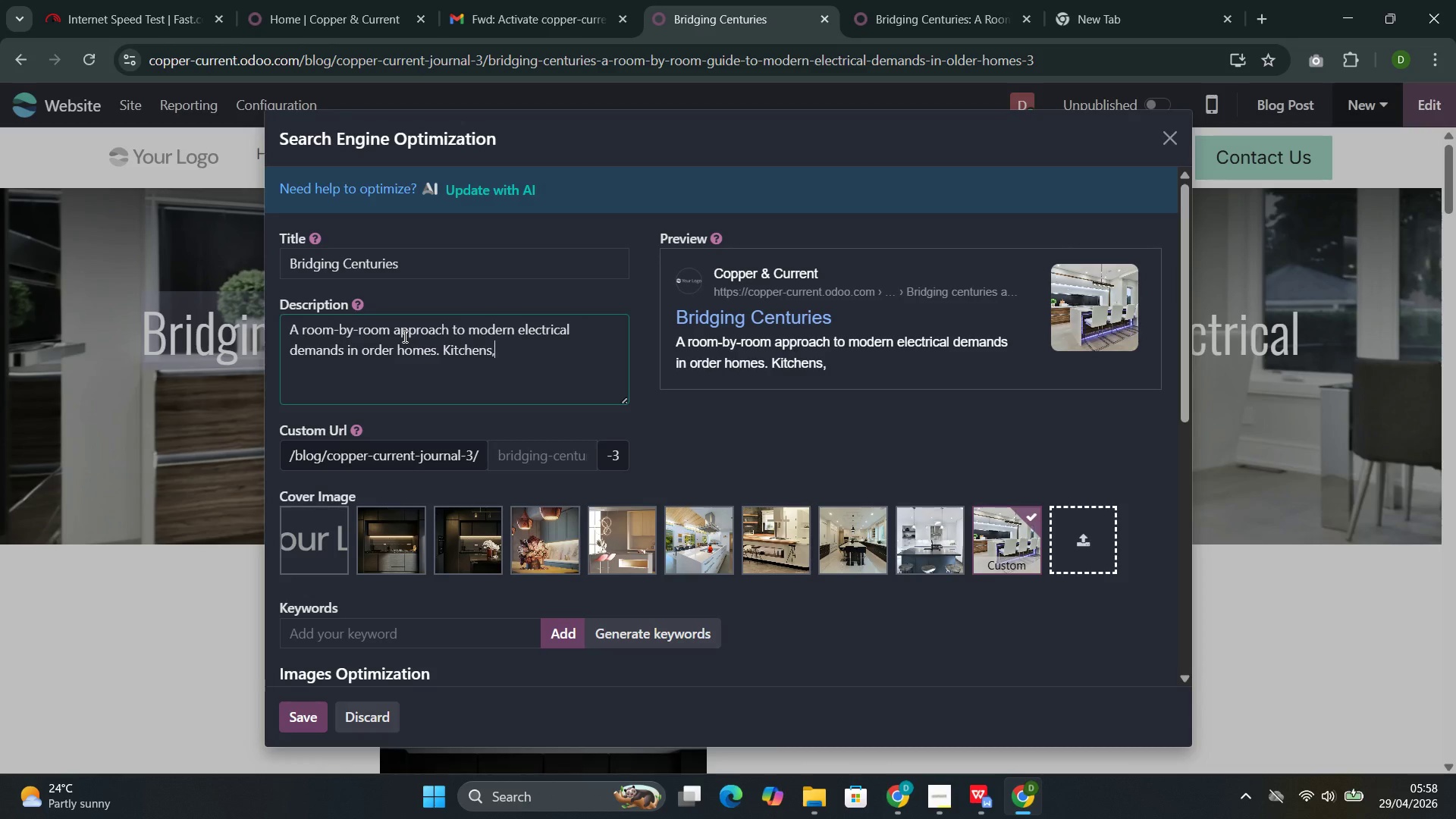 
key(Control+Comma)
 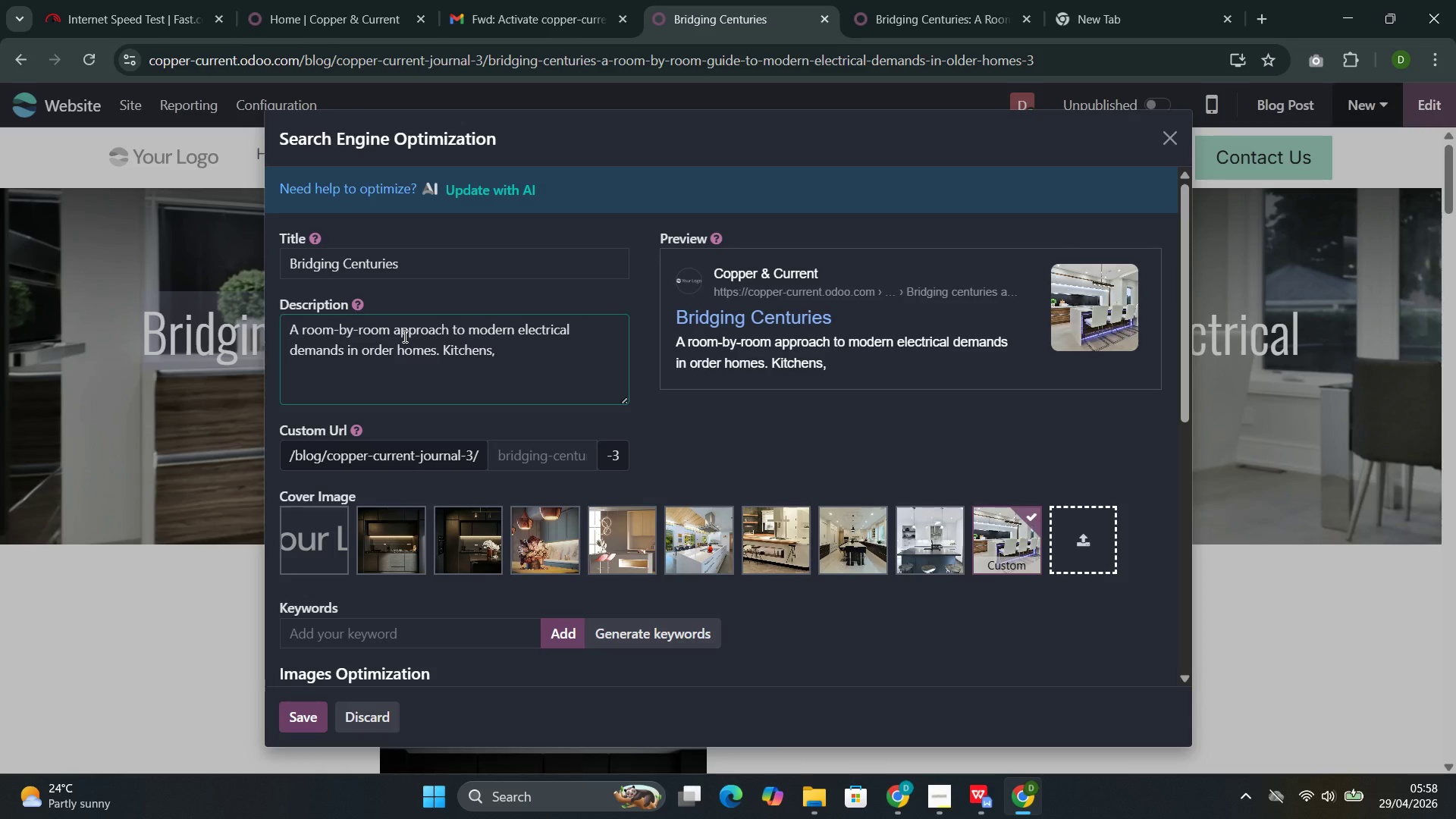 
key(Control+Space)
 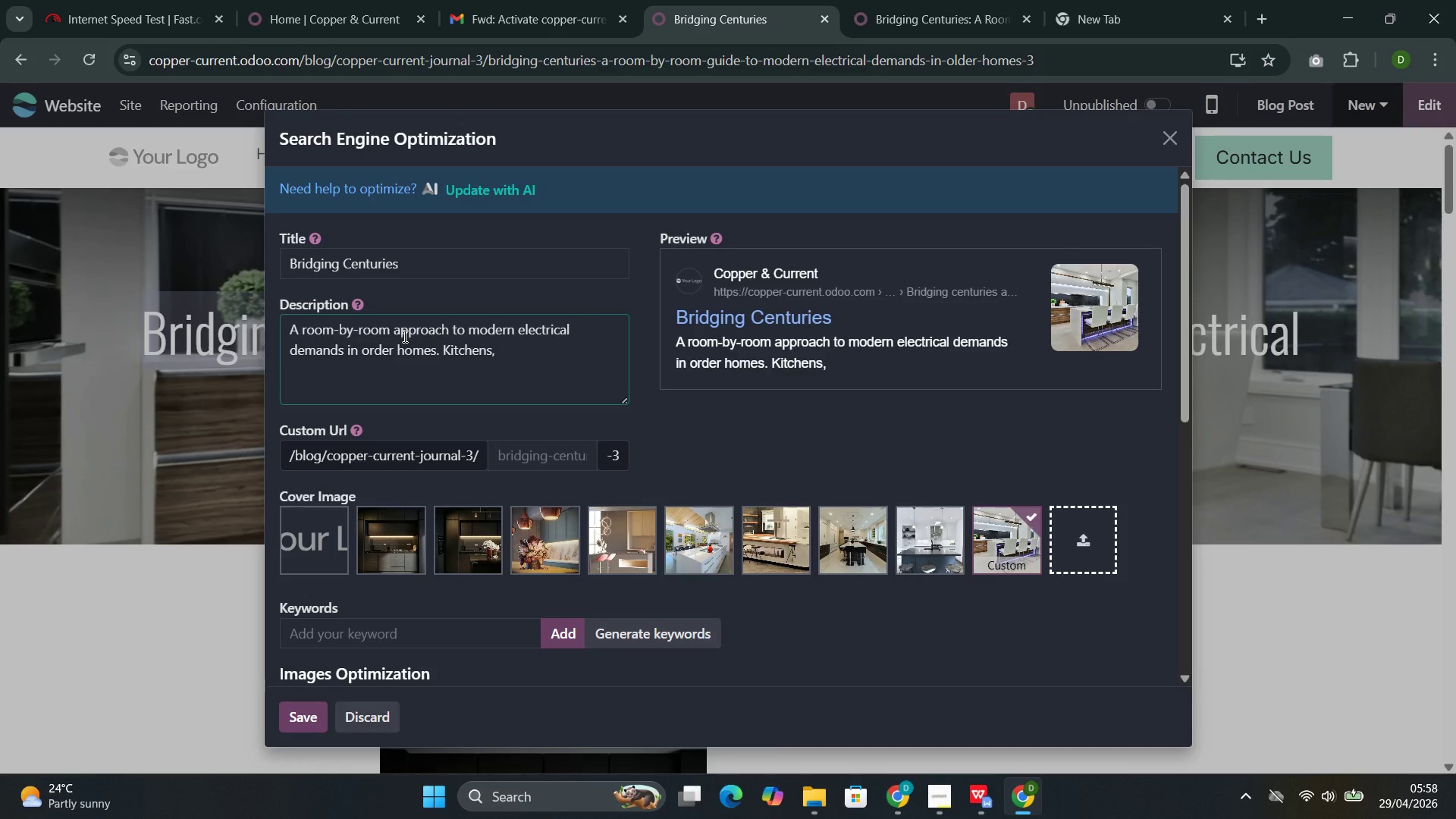 
key(Control+O)
 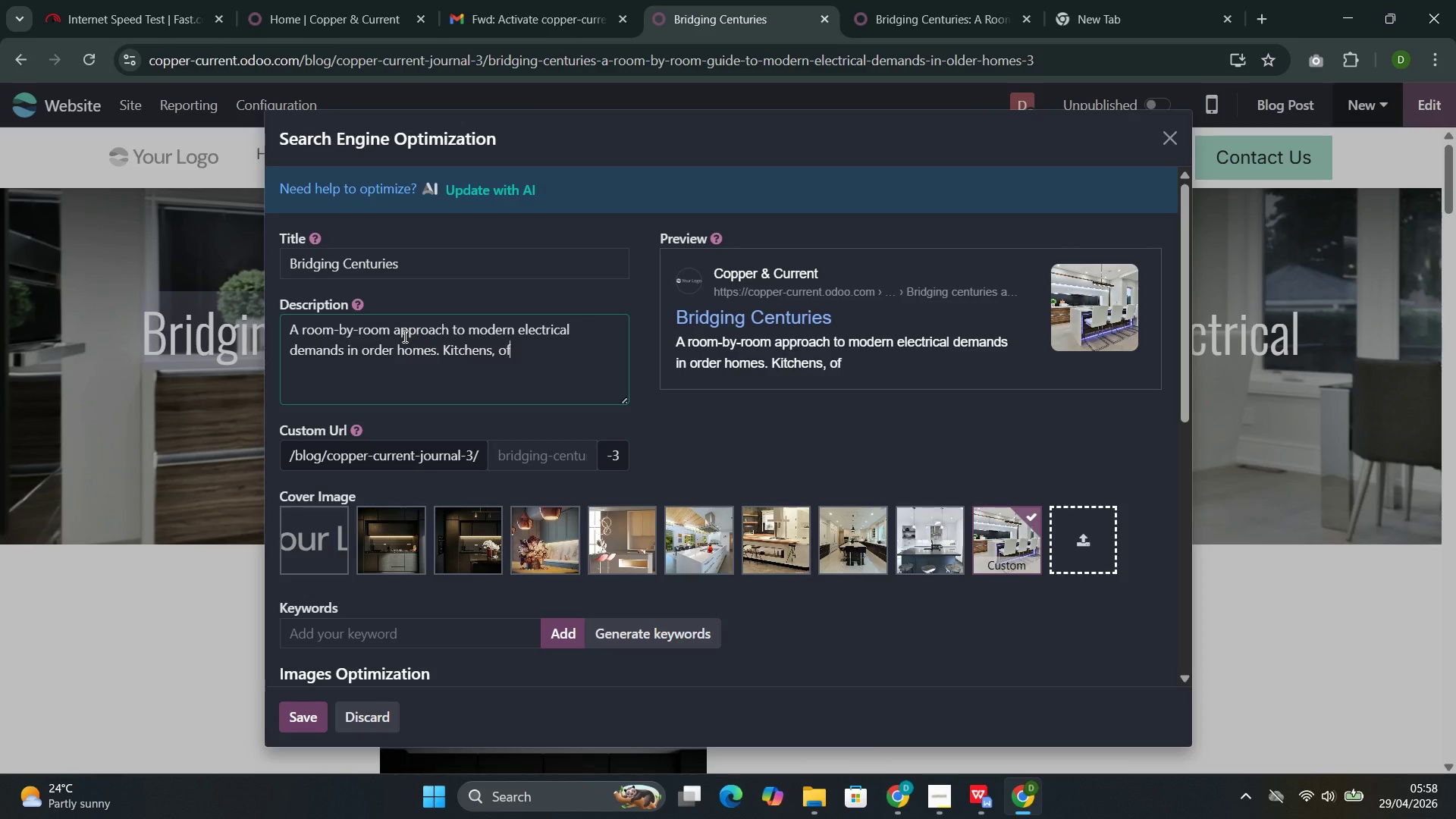 
key(Control+F)
 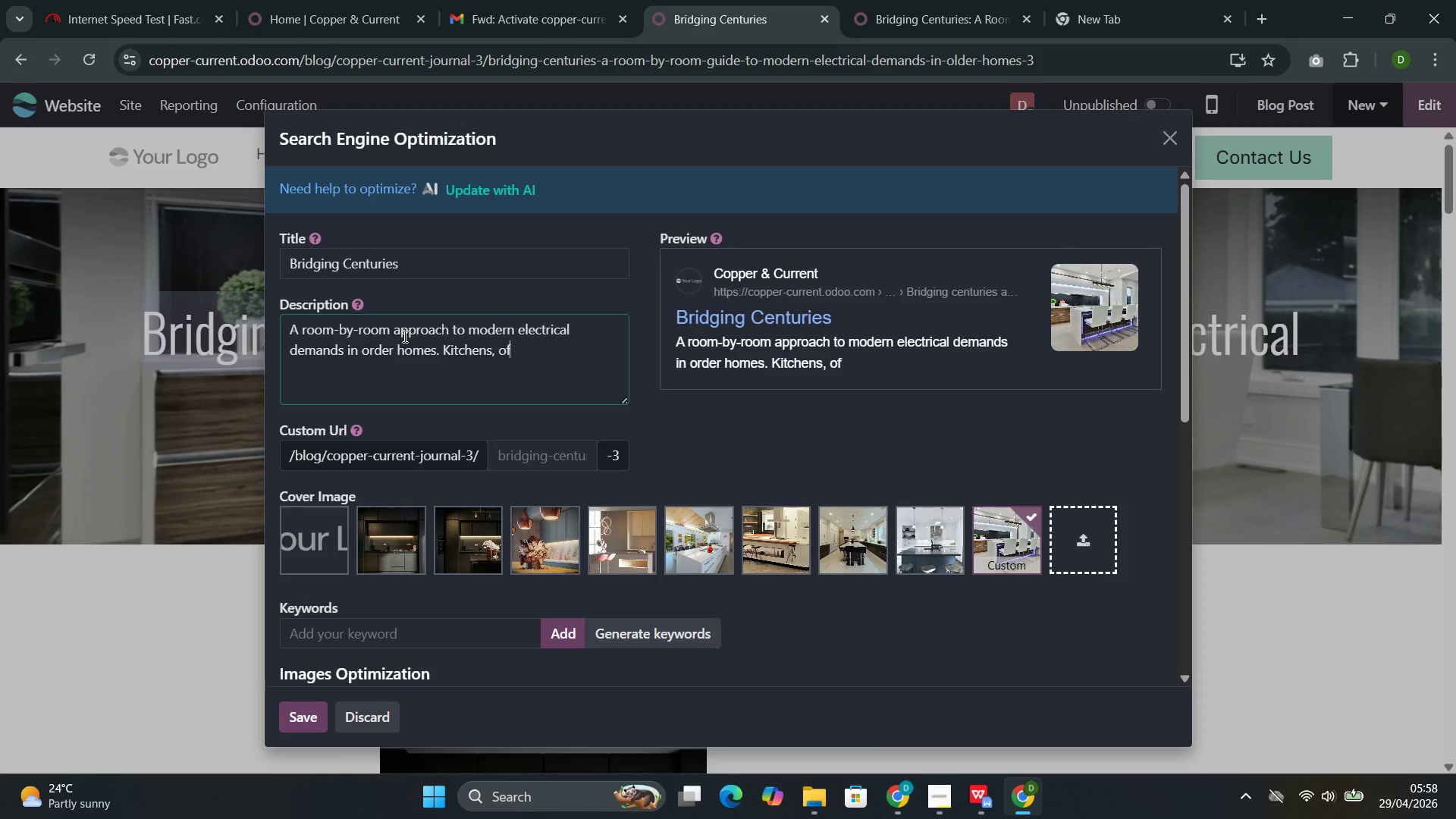 
key(Control+F)
 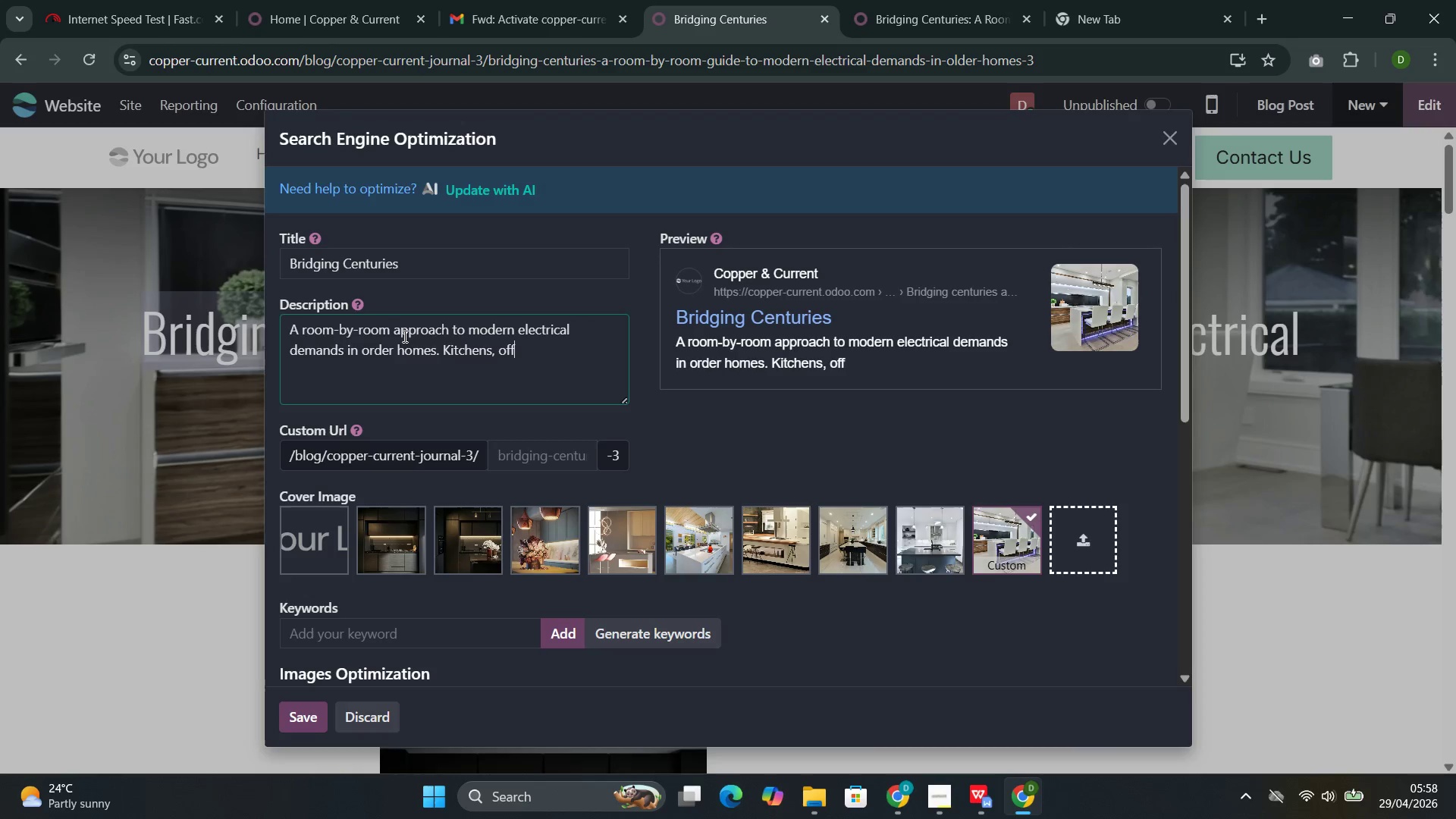 
key(Control+I)
 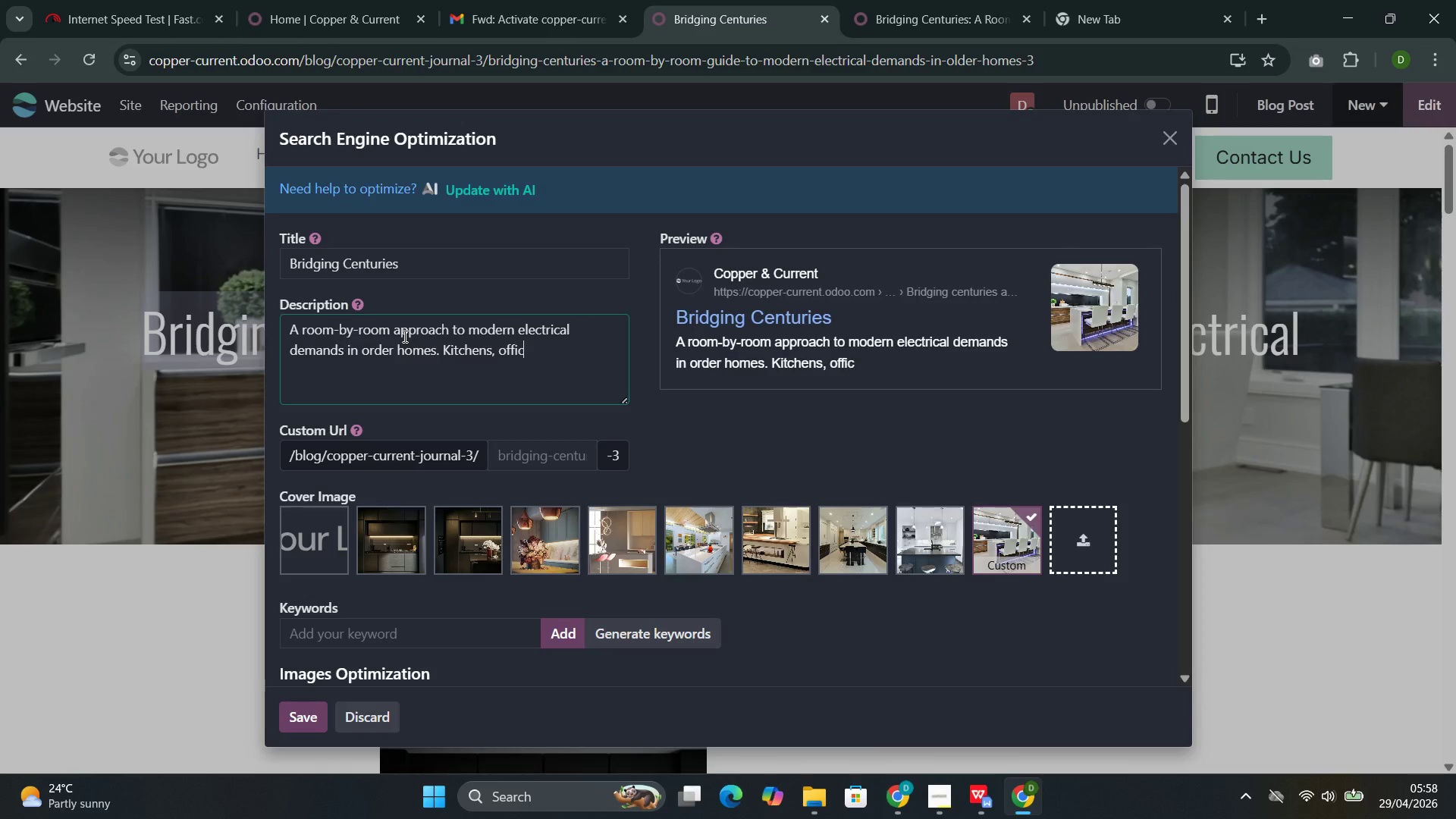 
key(Control+C)
 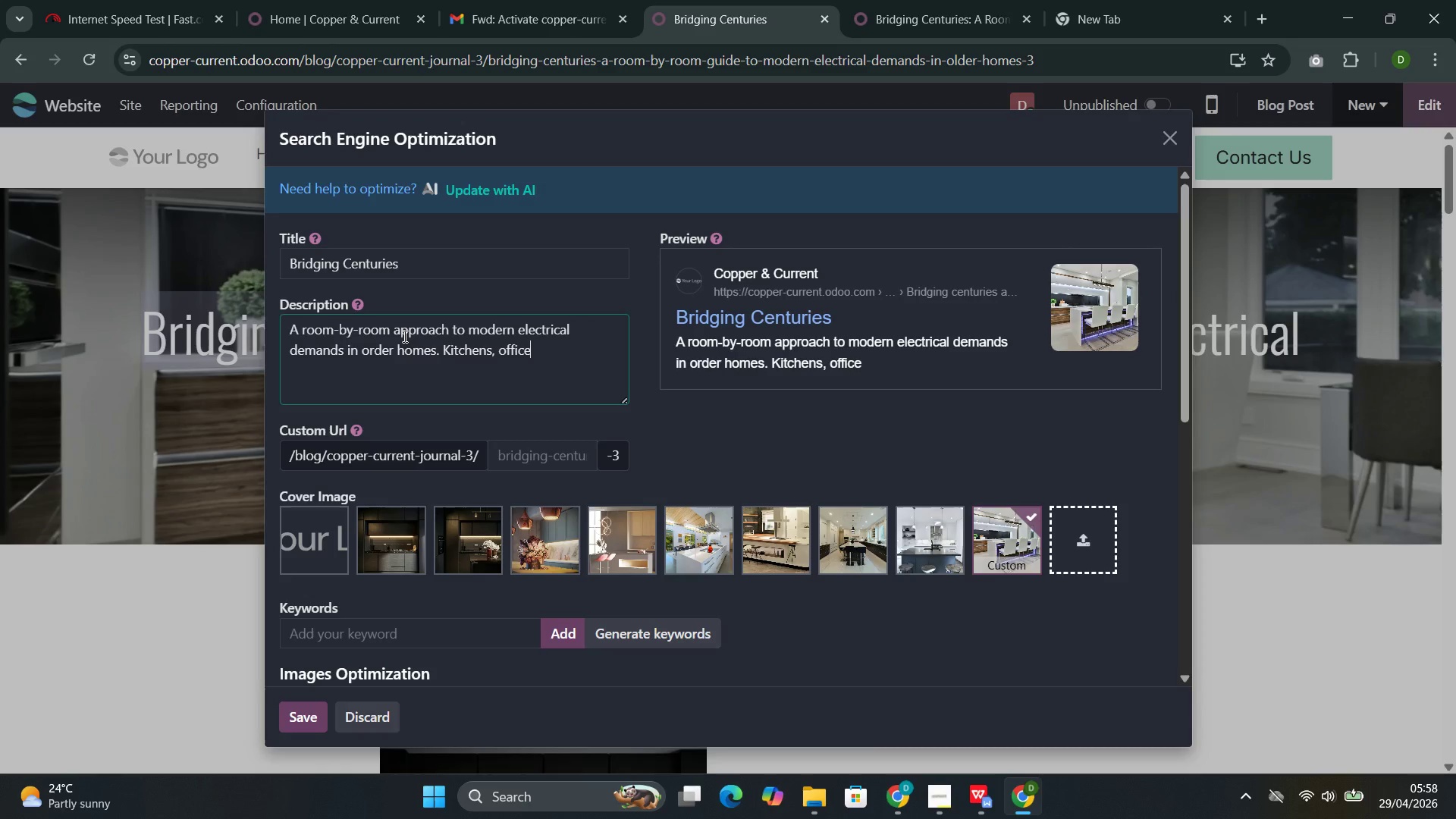 
key(Control+E)
 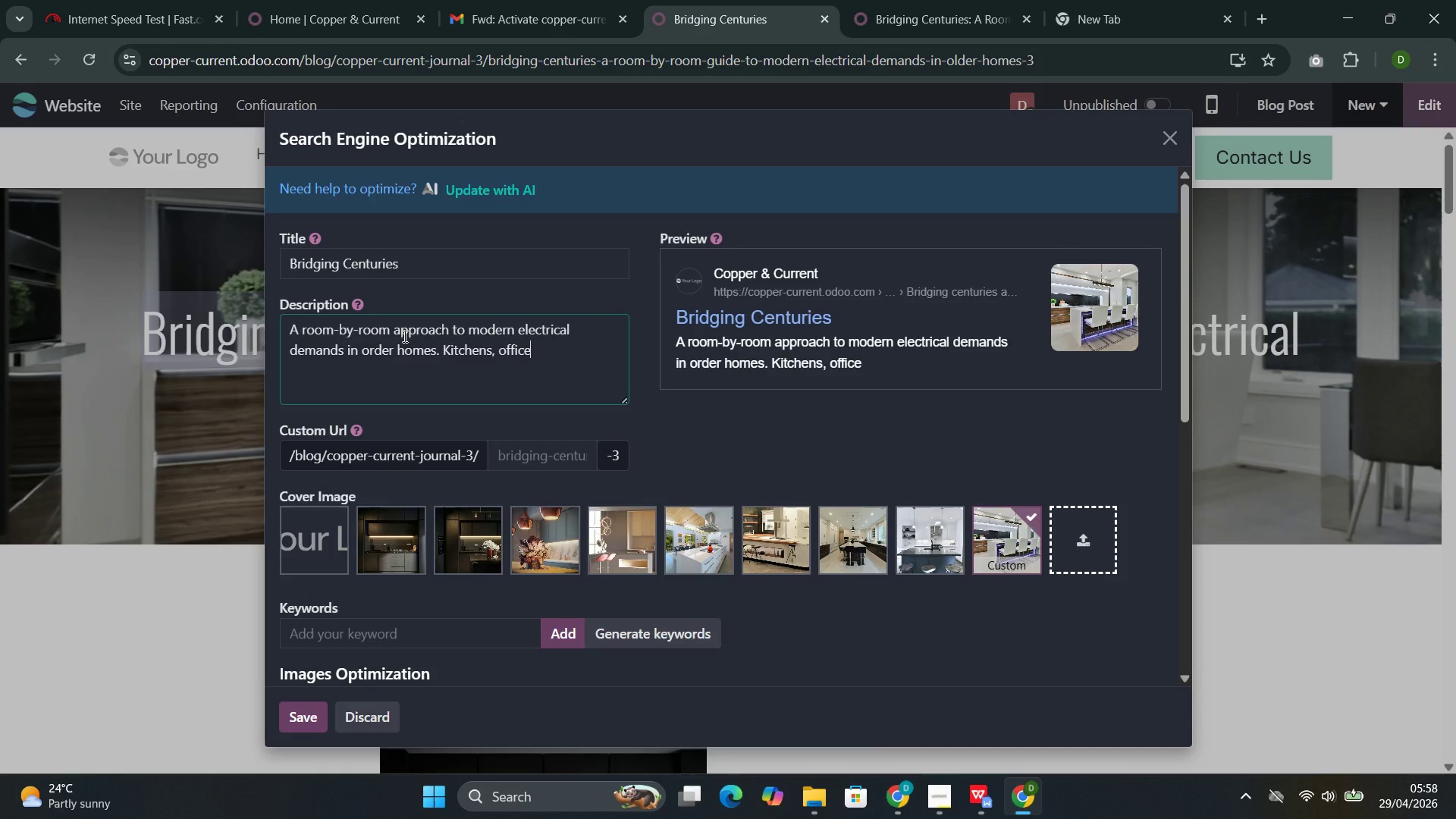 
key(Control+S)
 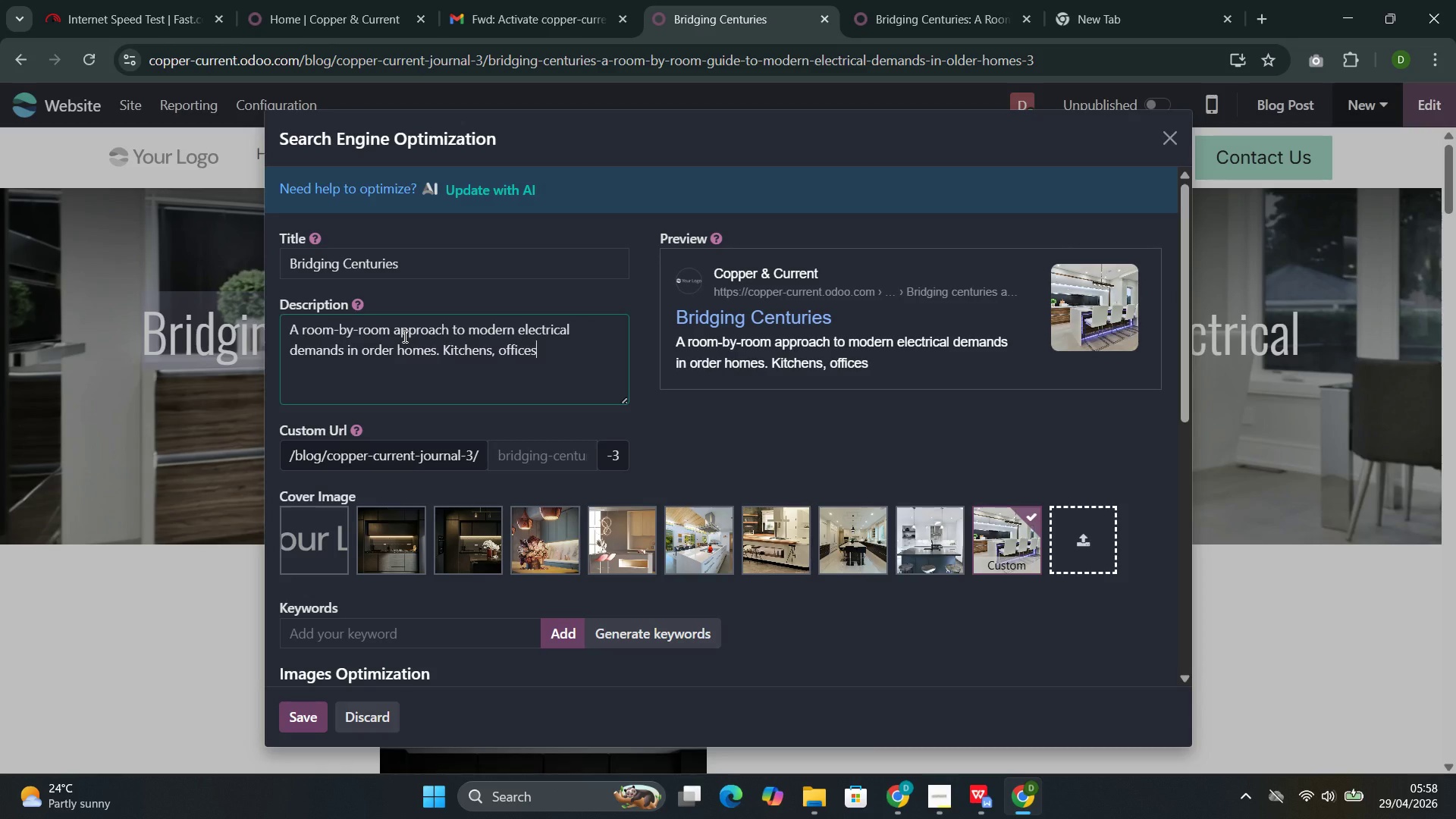 
key(Control+Comma)
 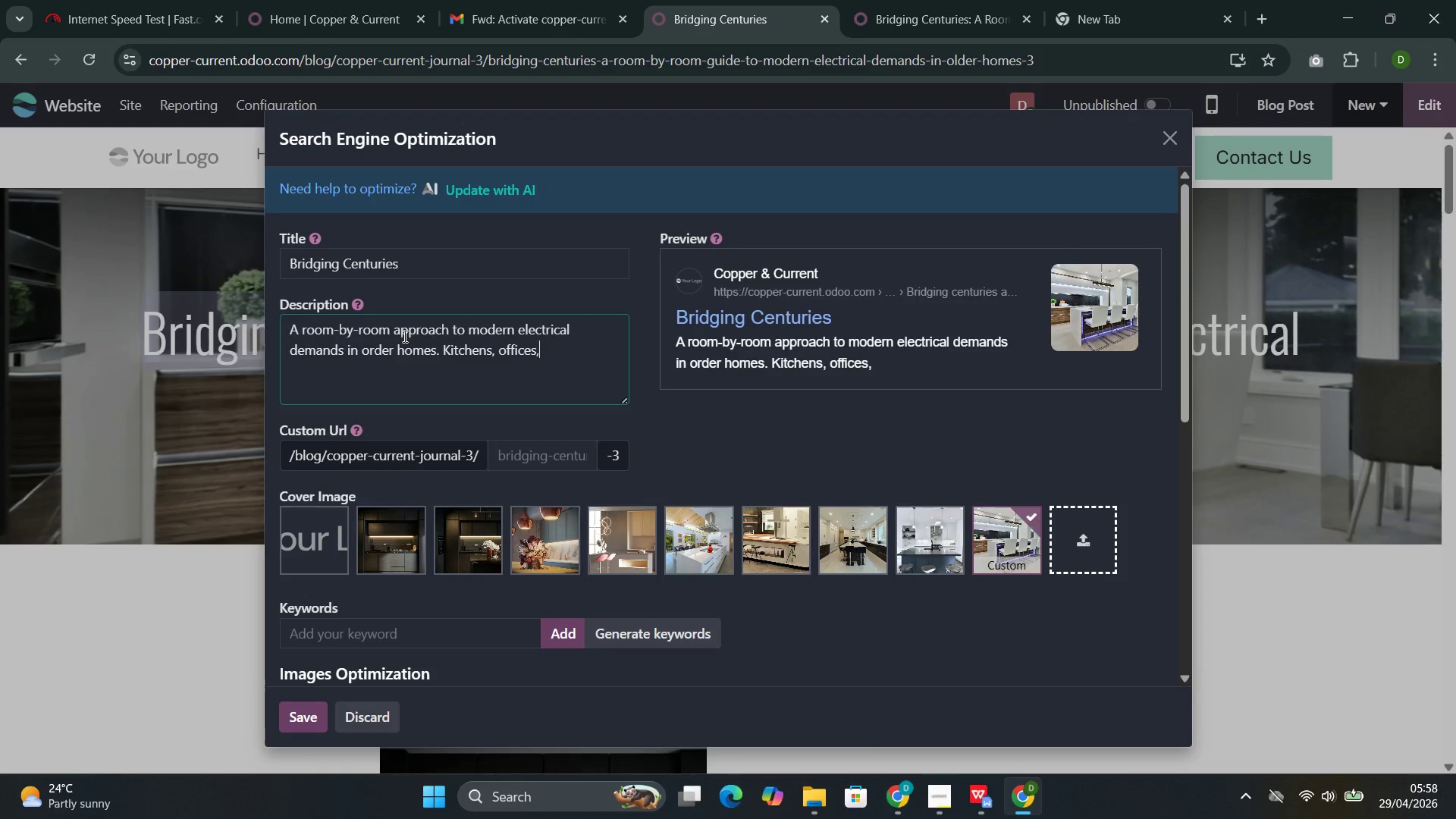 
key(Control+Space)
 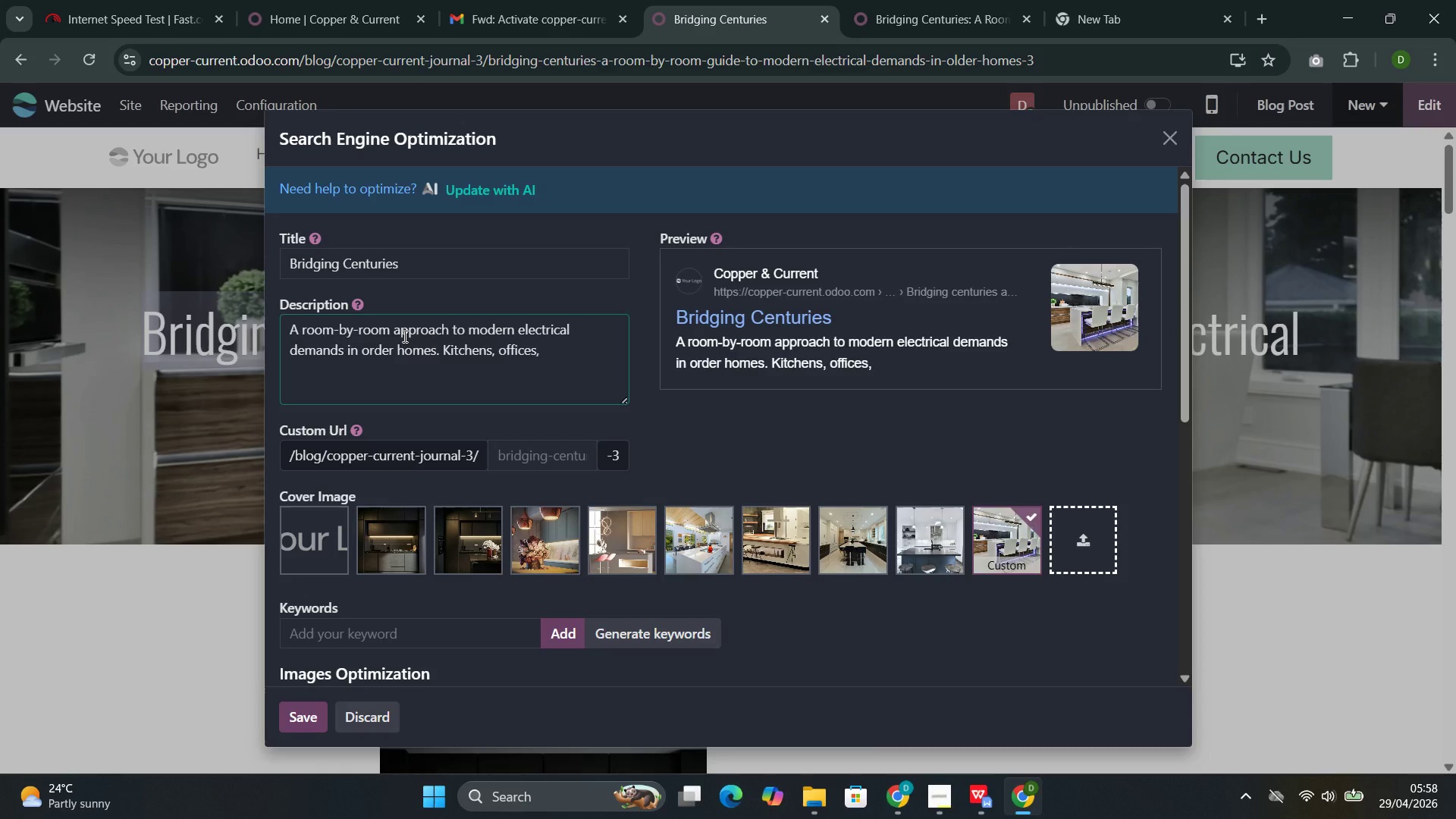 
key(Control+V)
 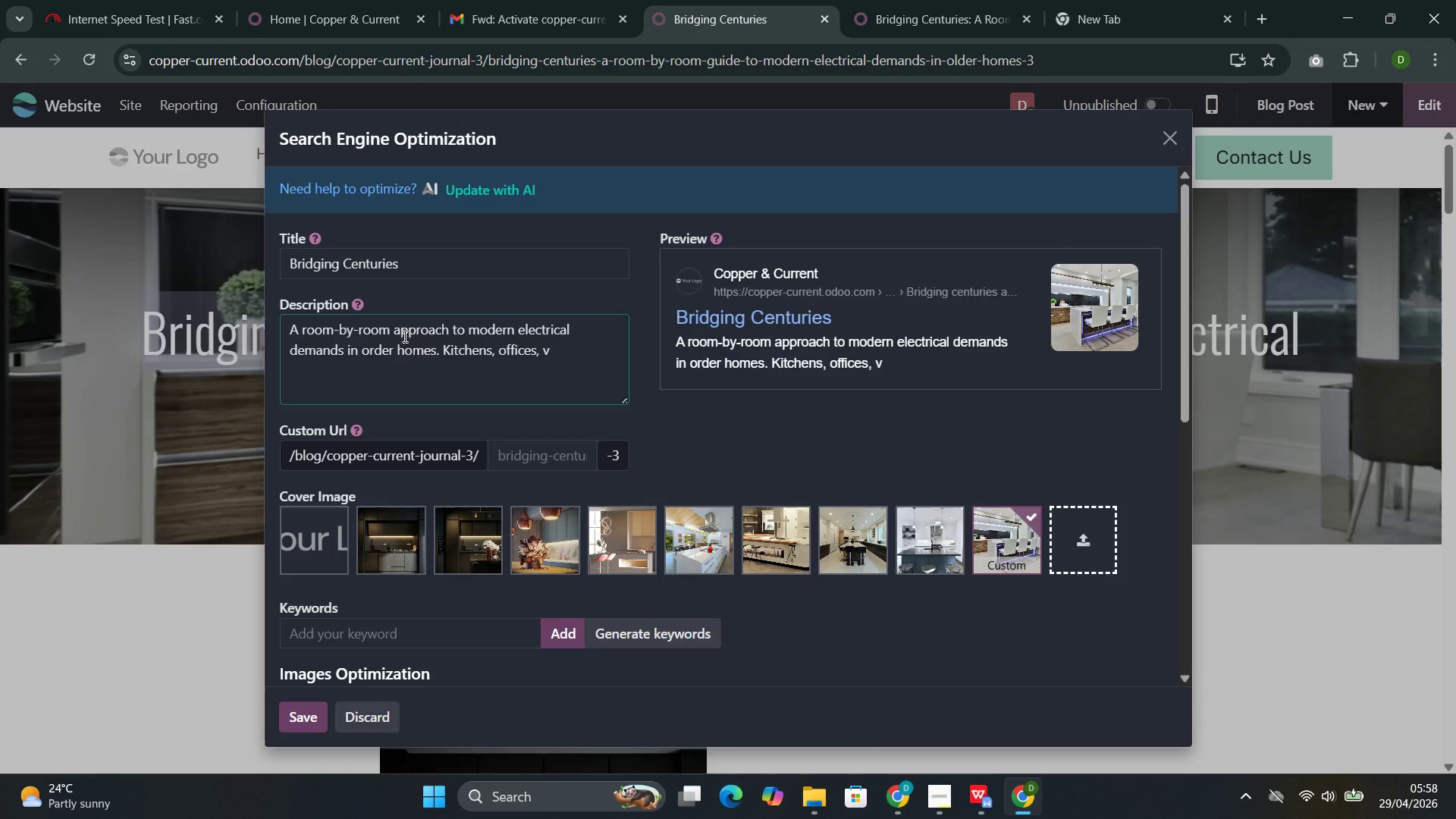 
key(Control+Backspace)
 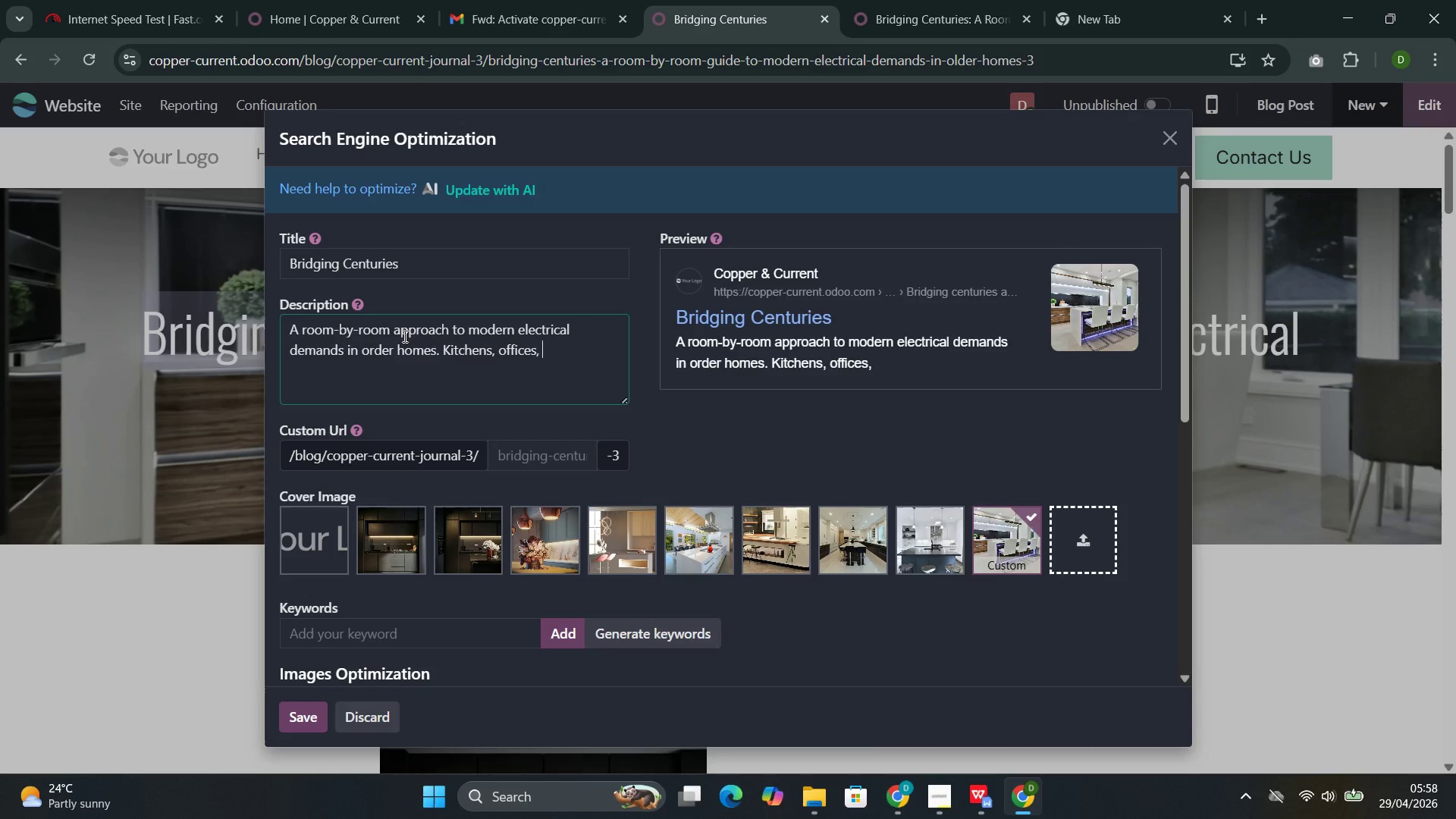 
key(Control+B)
 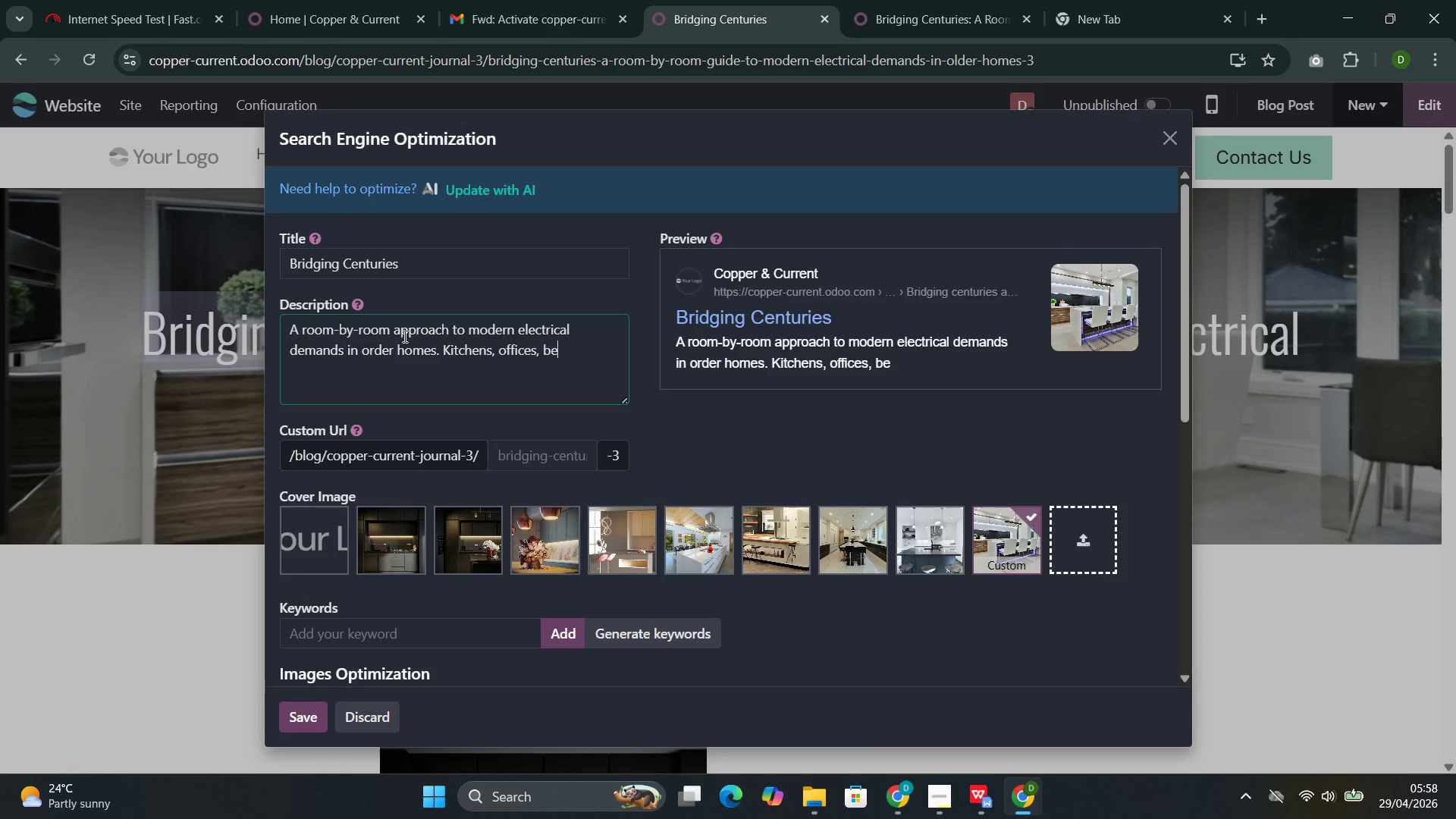 
key(Control+E)
 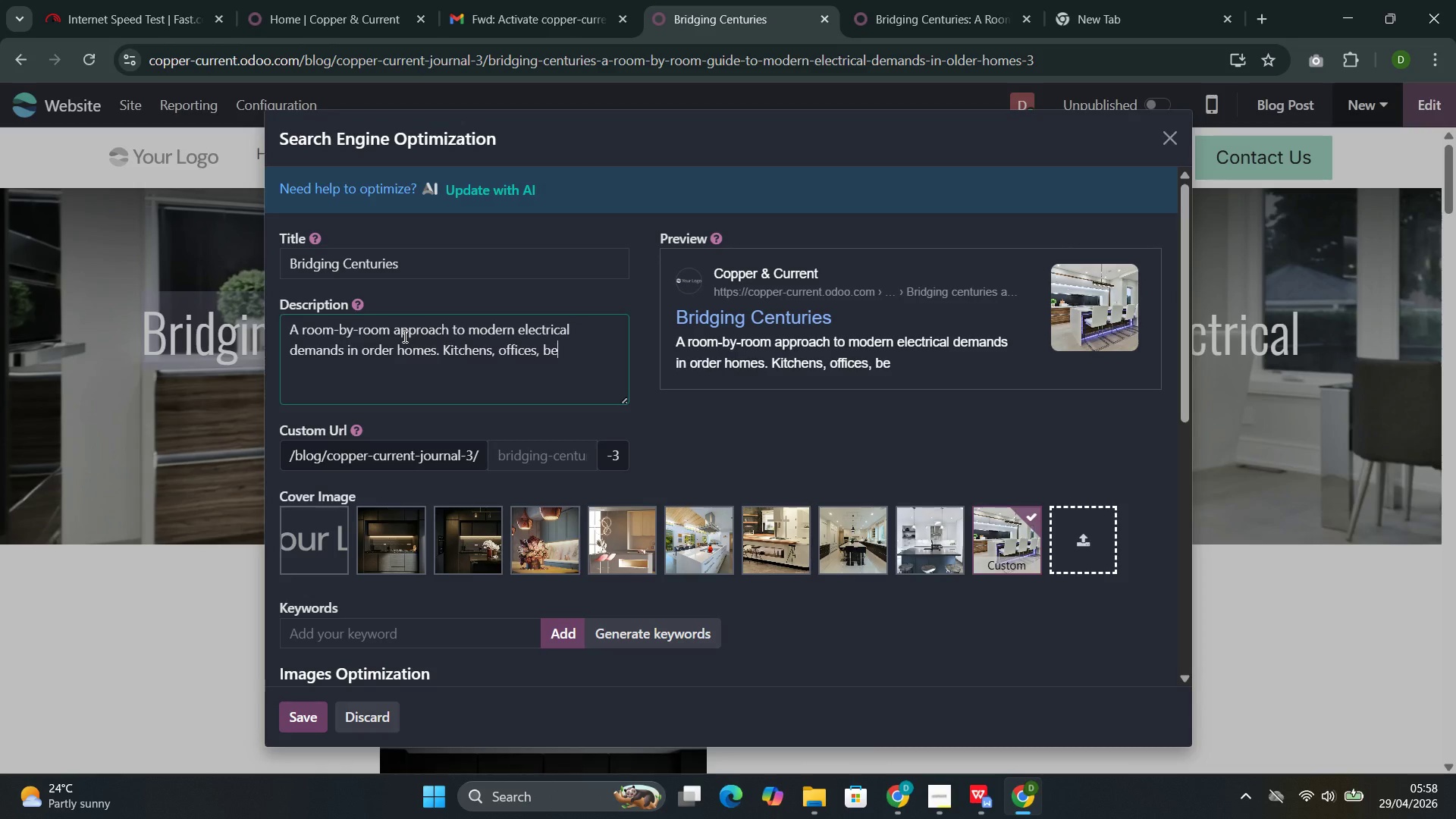 
key(Control+D)
 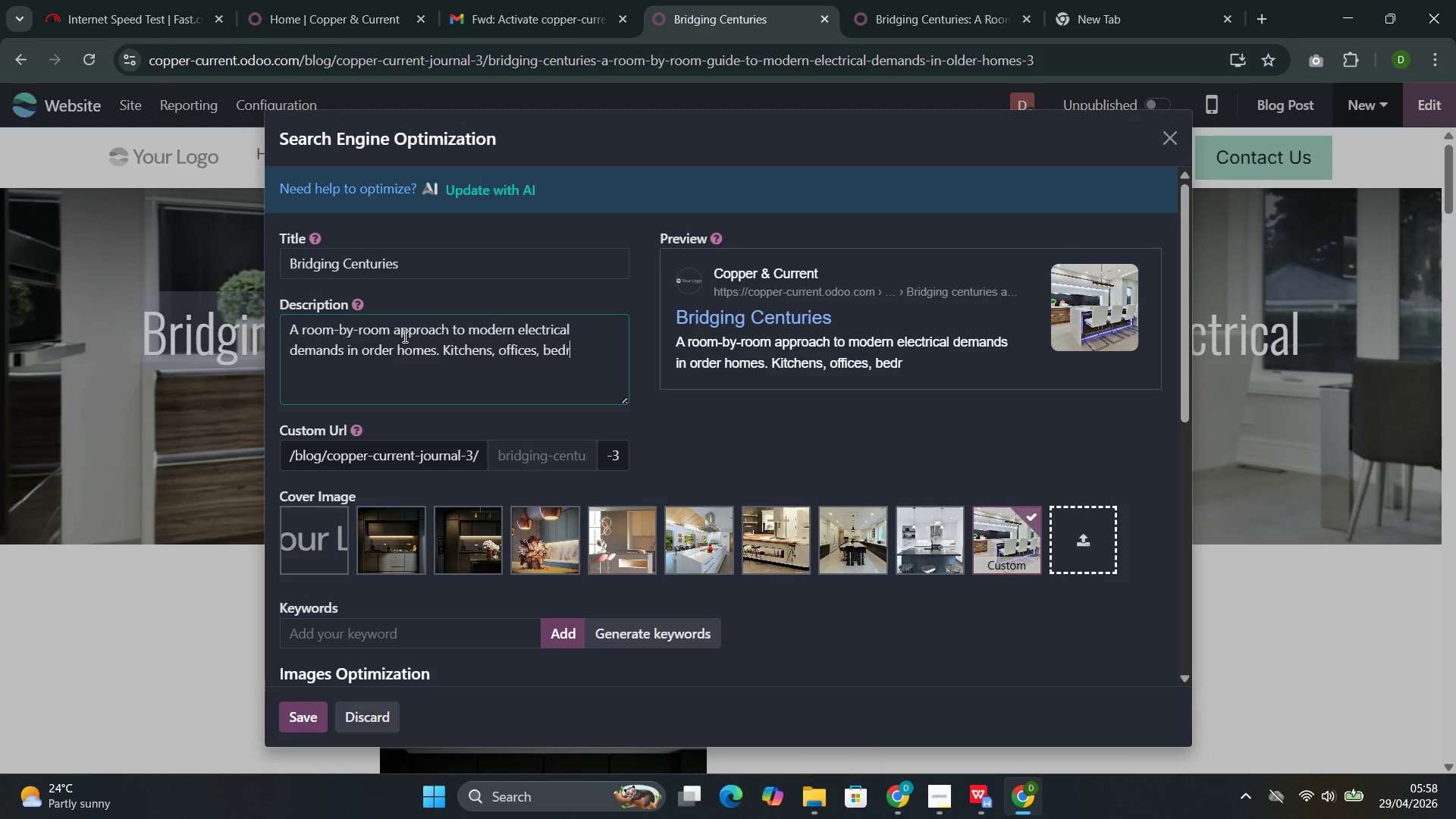 
key(Control+R)
 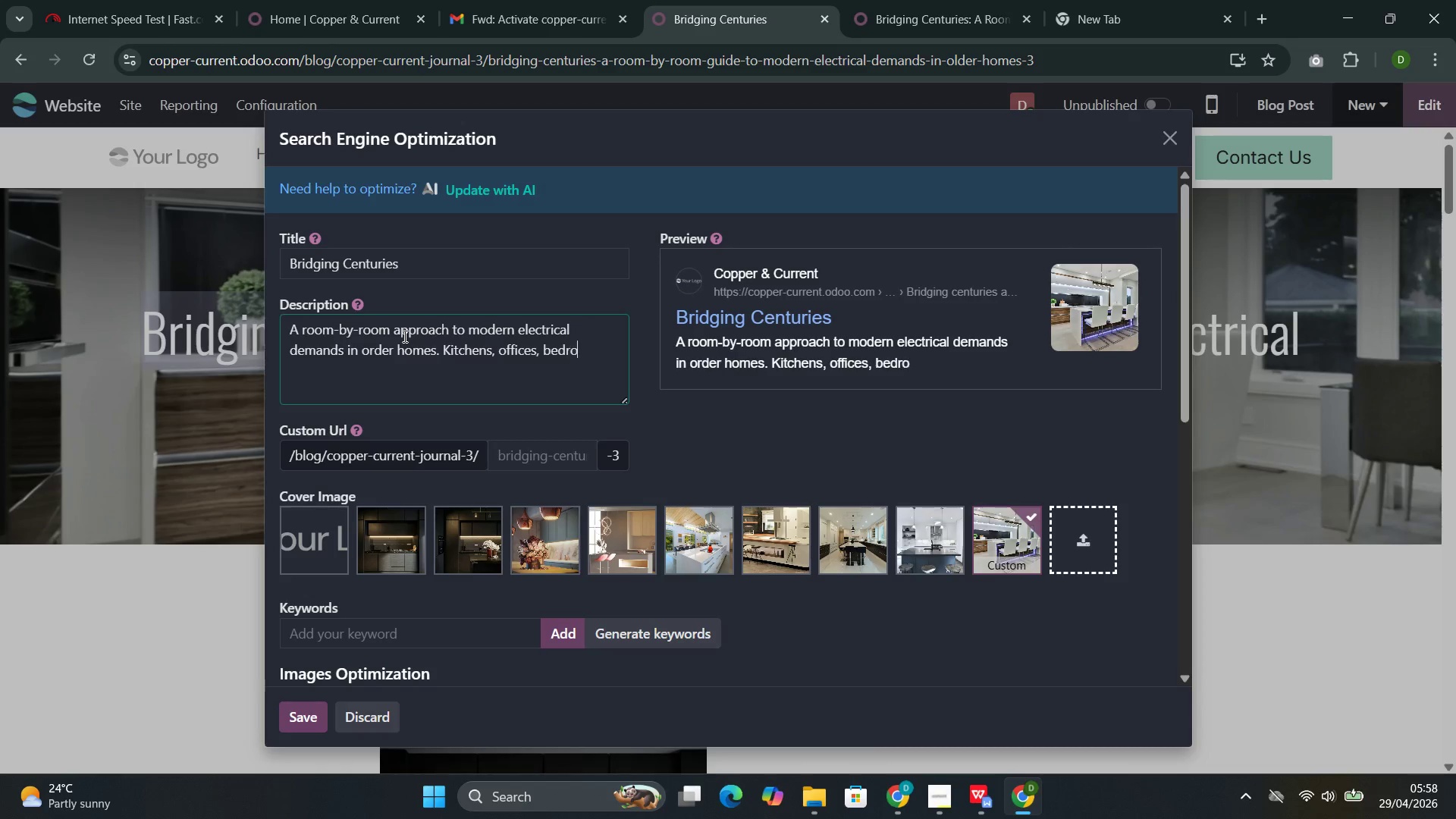 
key(Control+O)
 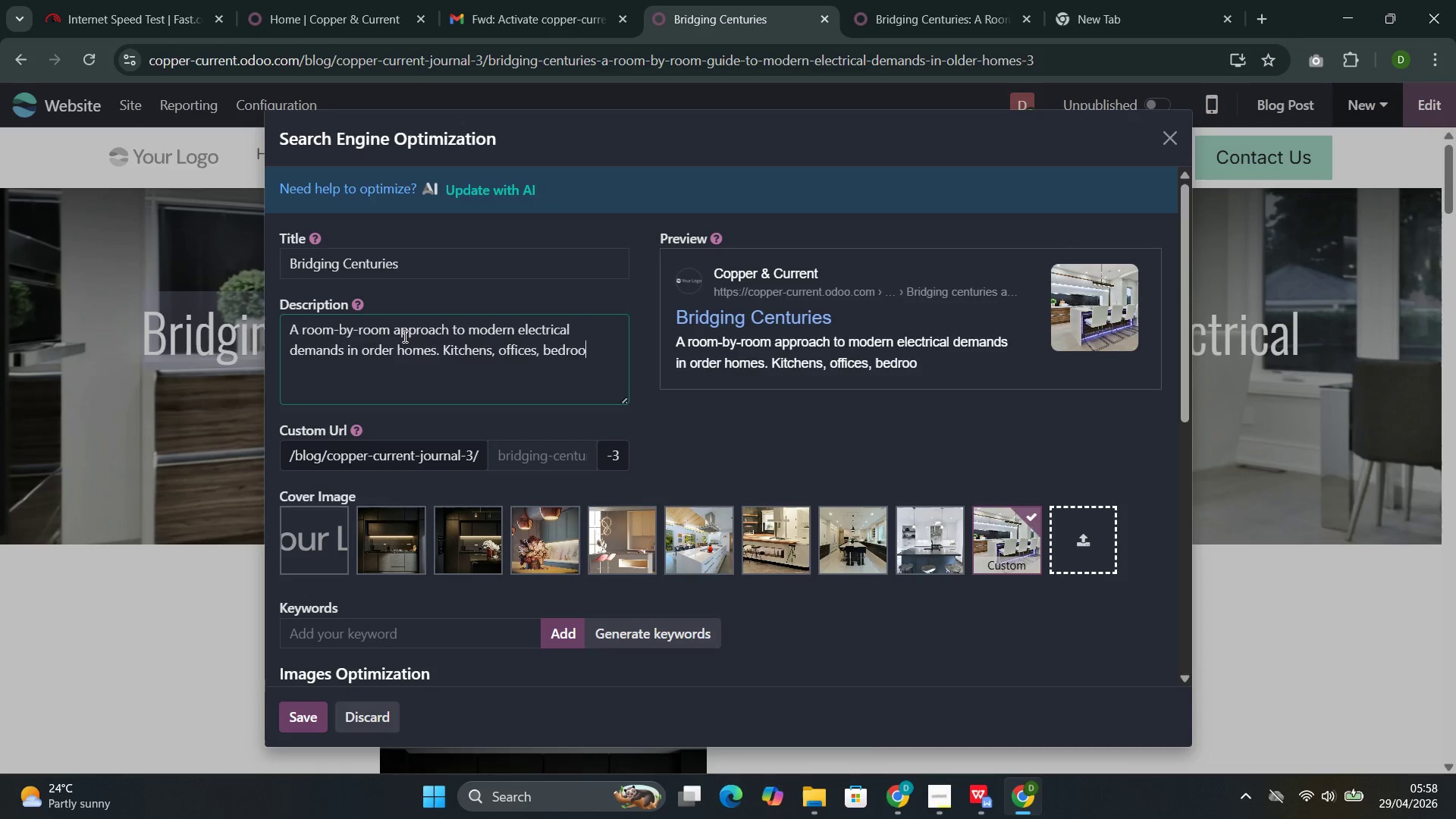 
key(Control+O)
 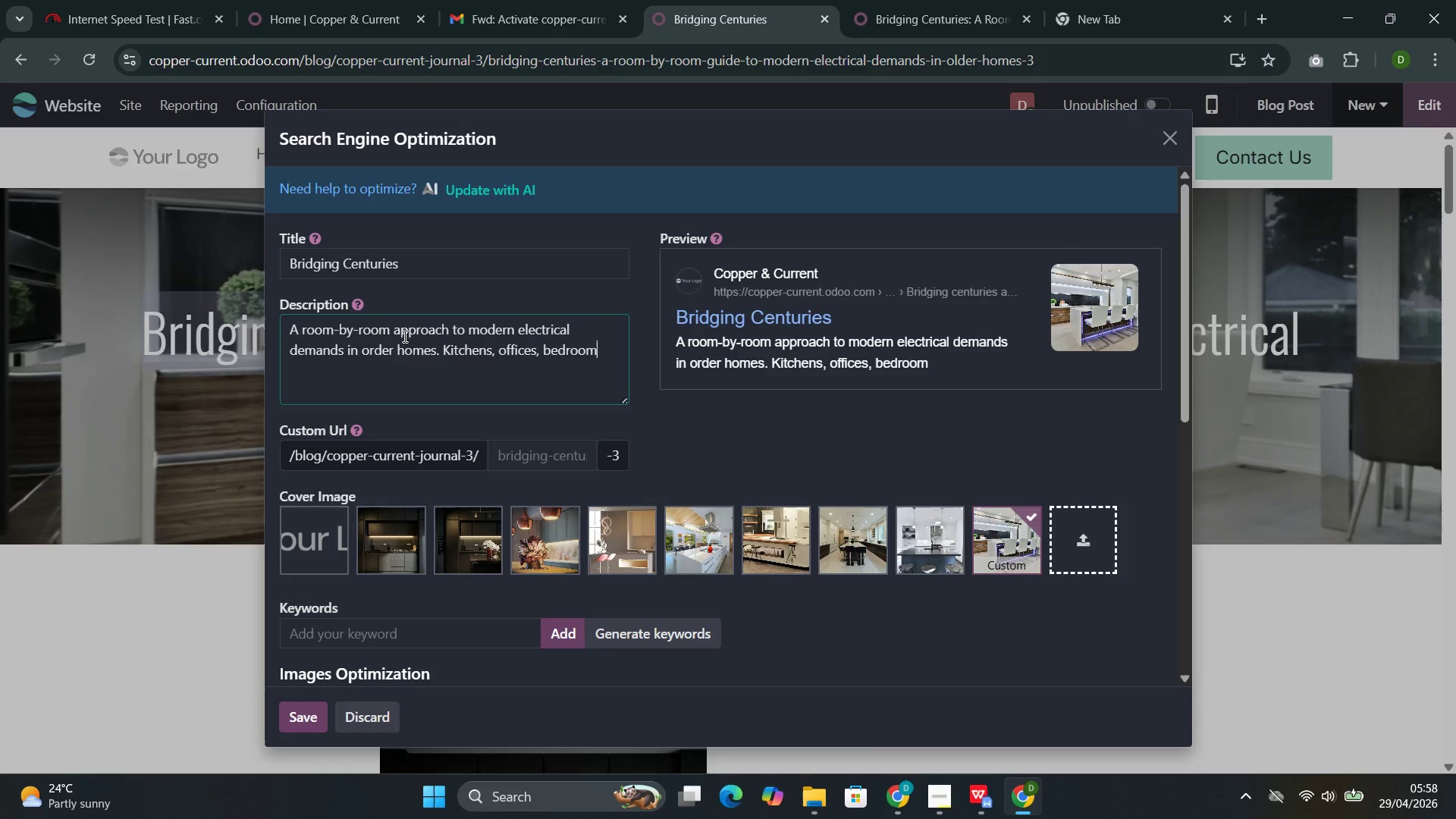 
key(Control+M)
 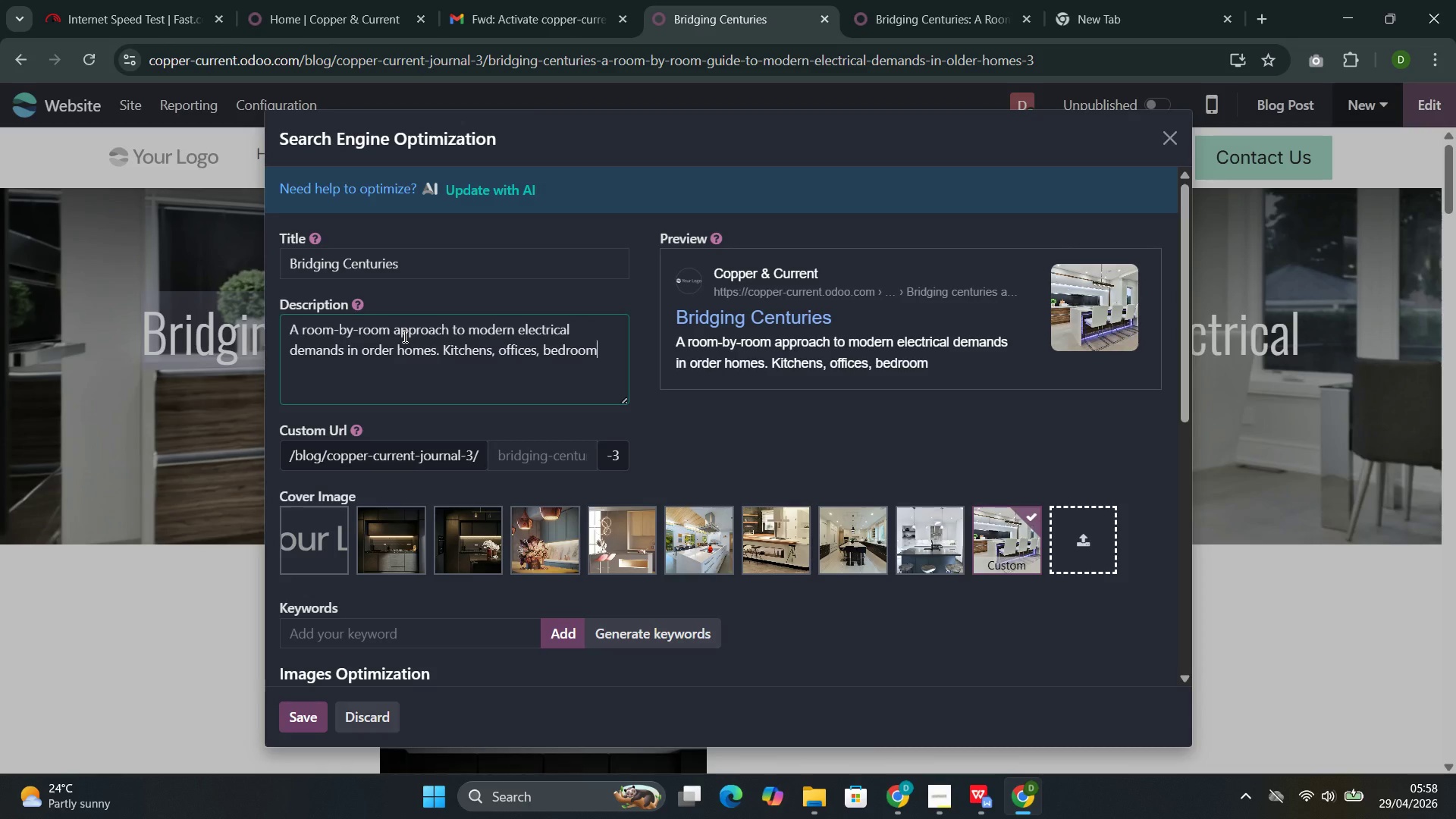 
key(Control+S)
 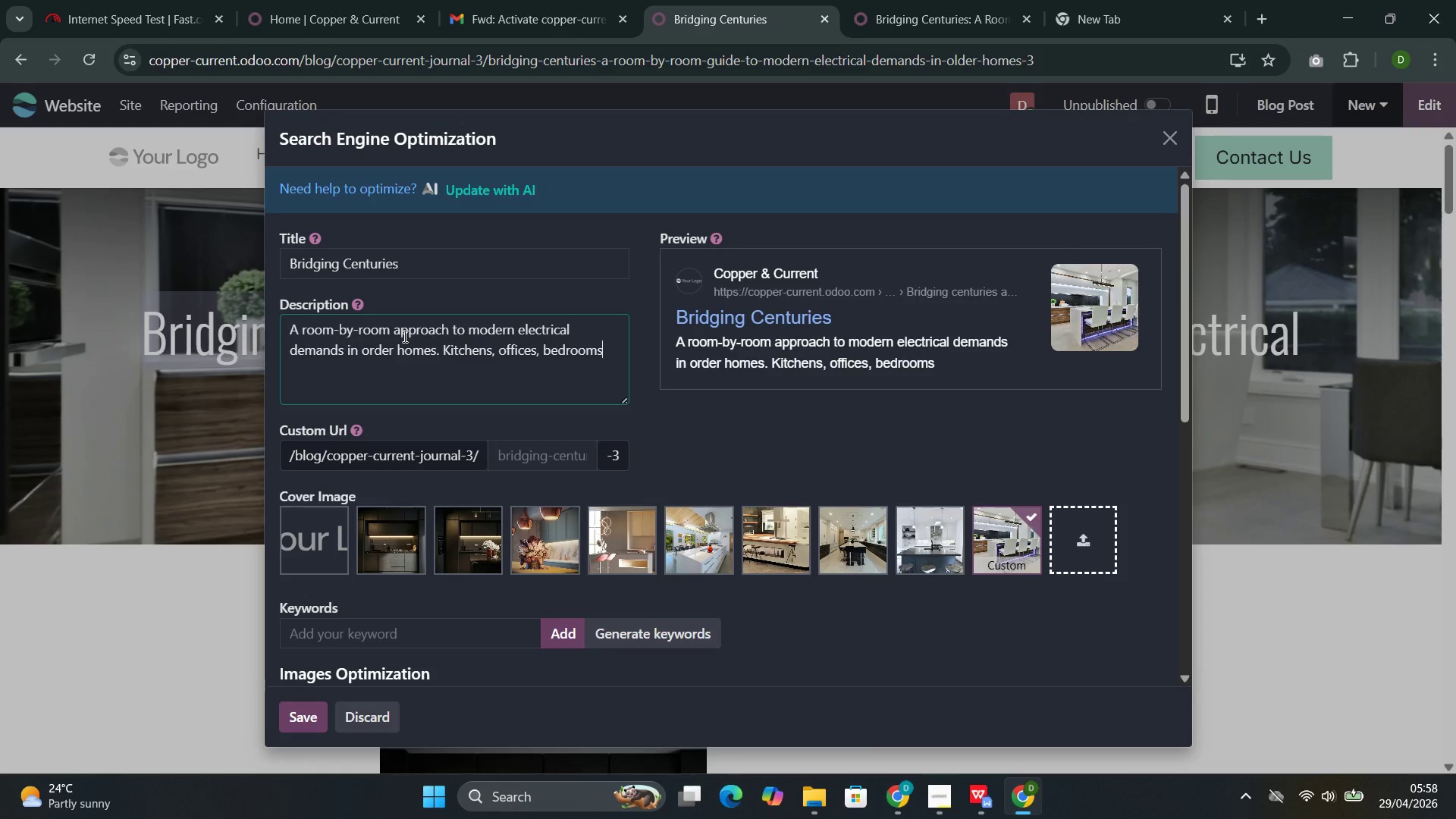 
key(Control+Comma)
 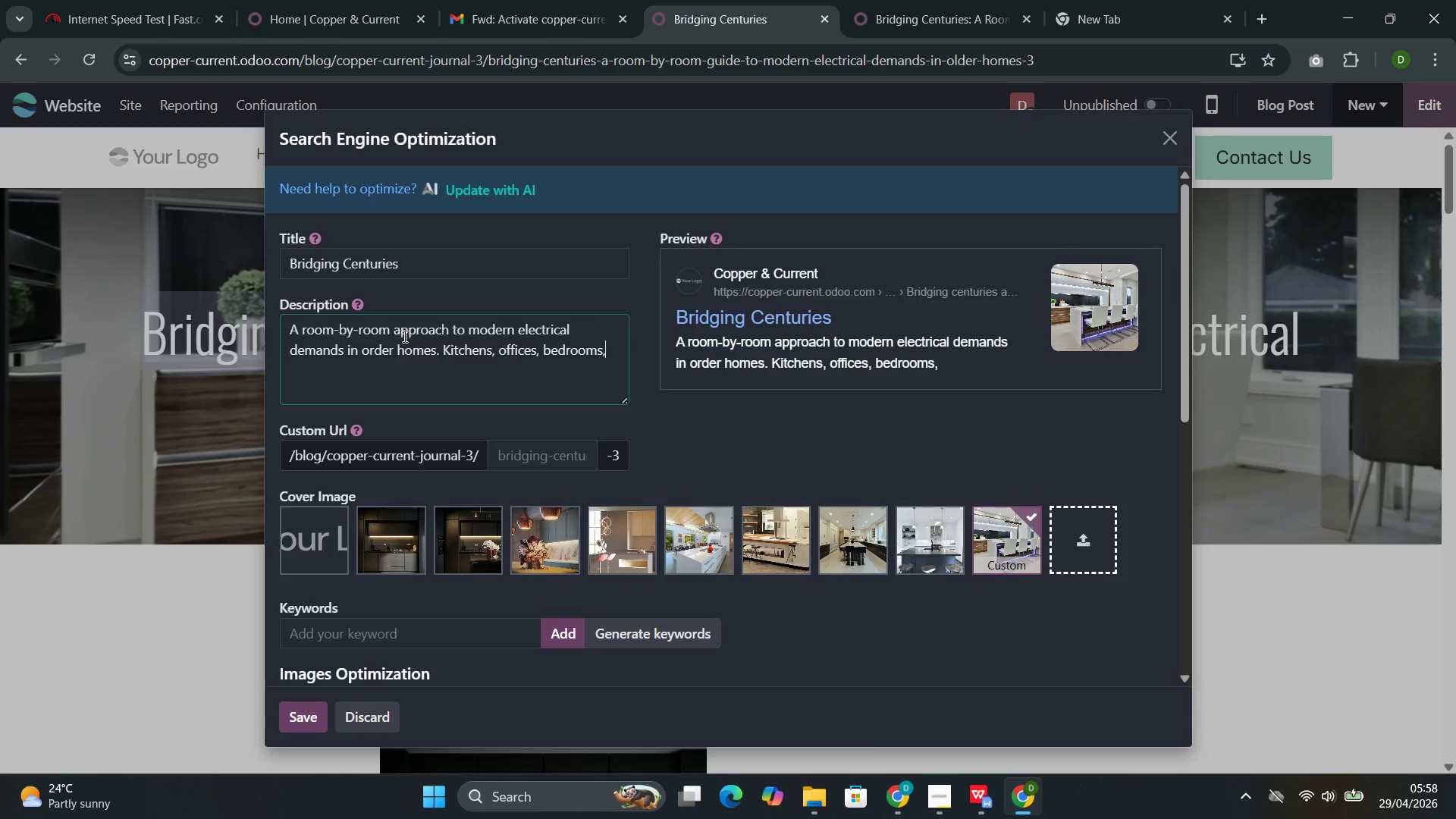 
key(Control+Space)
 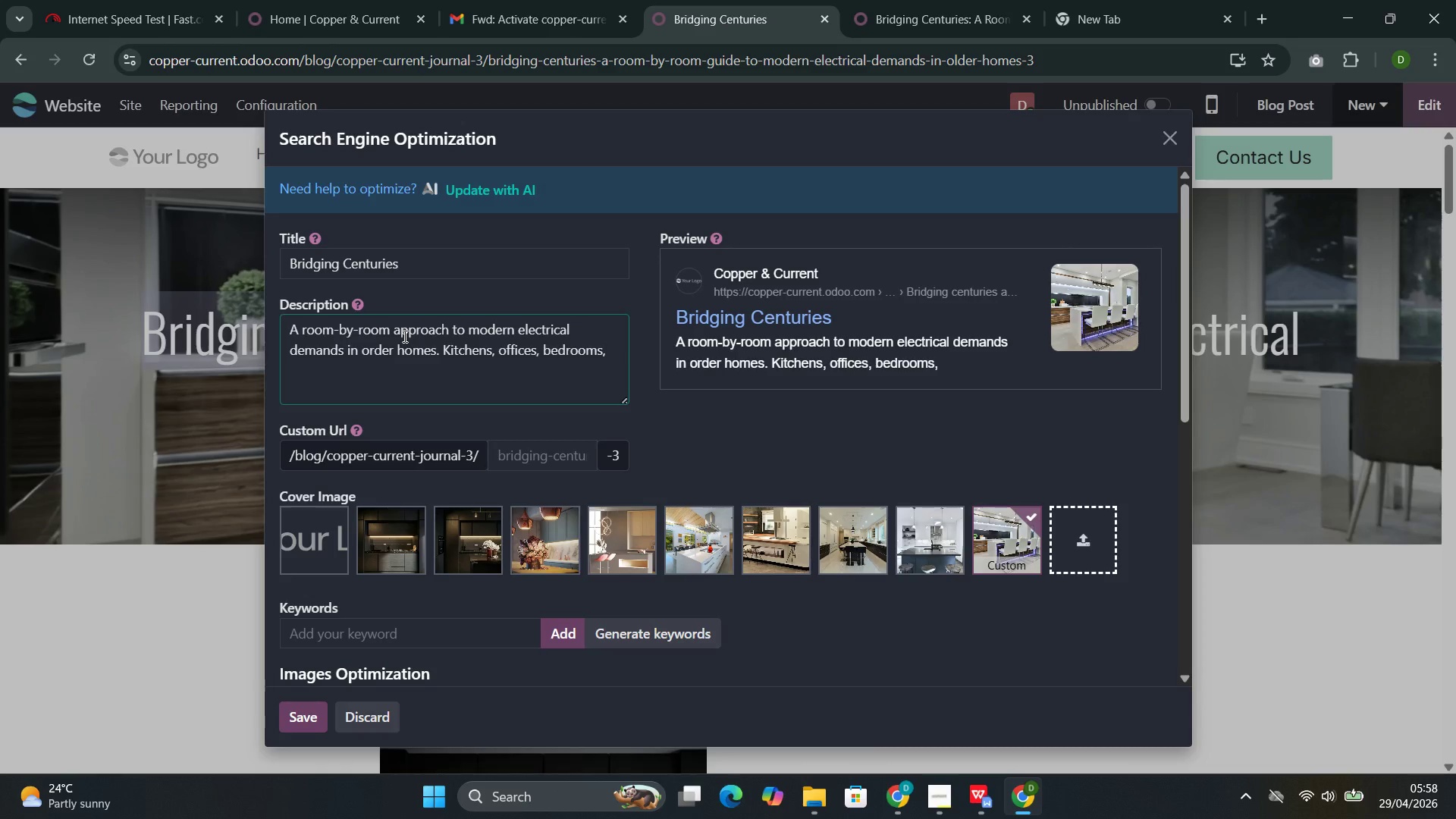 
key(Control+A)
 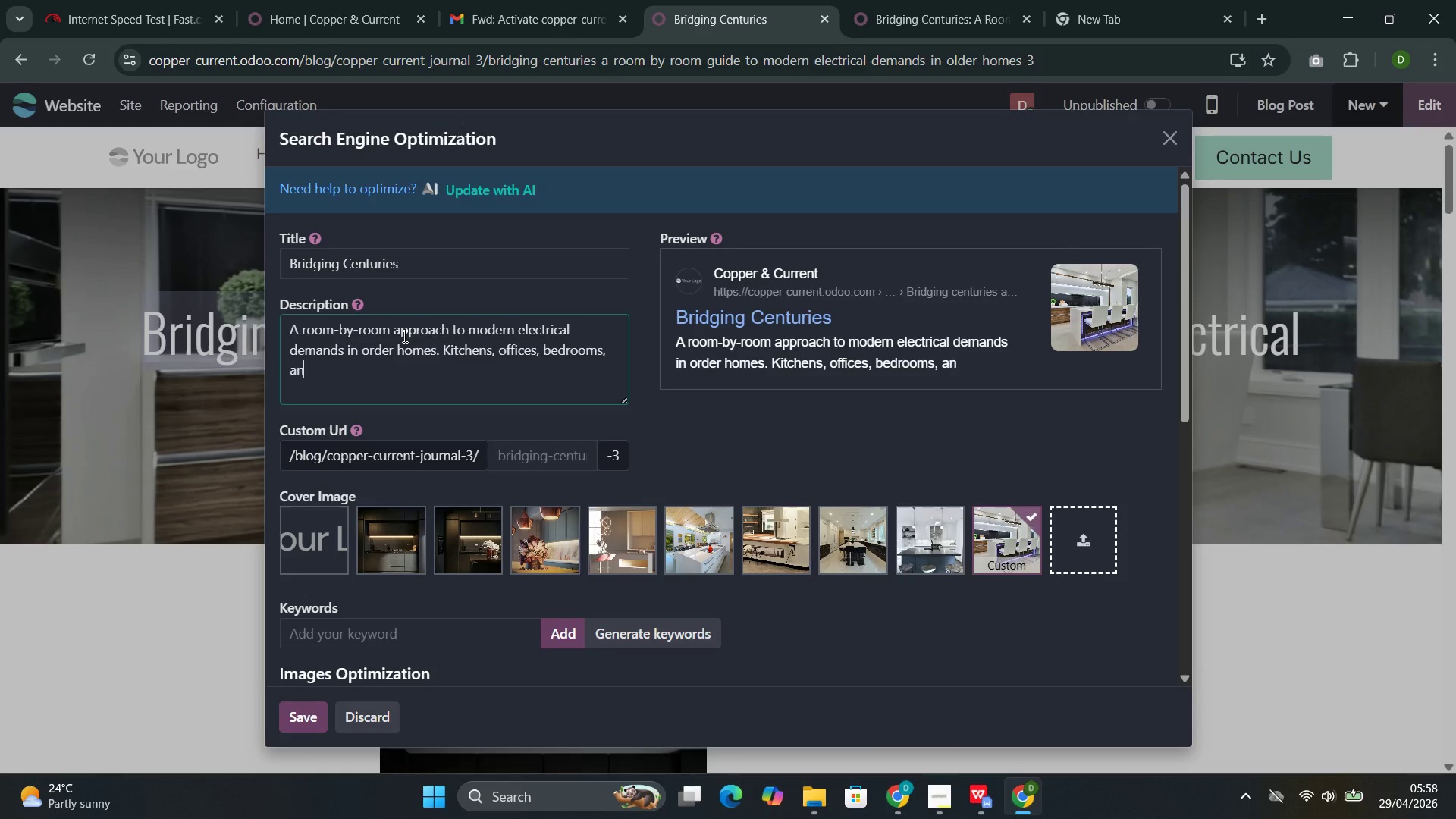 
key(Control+N)
 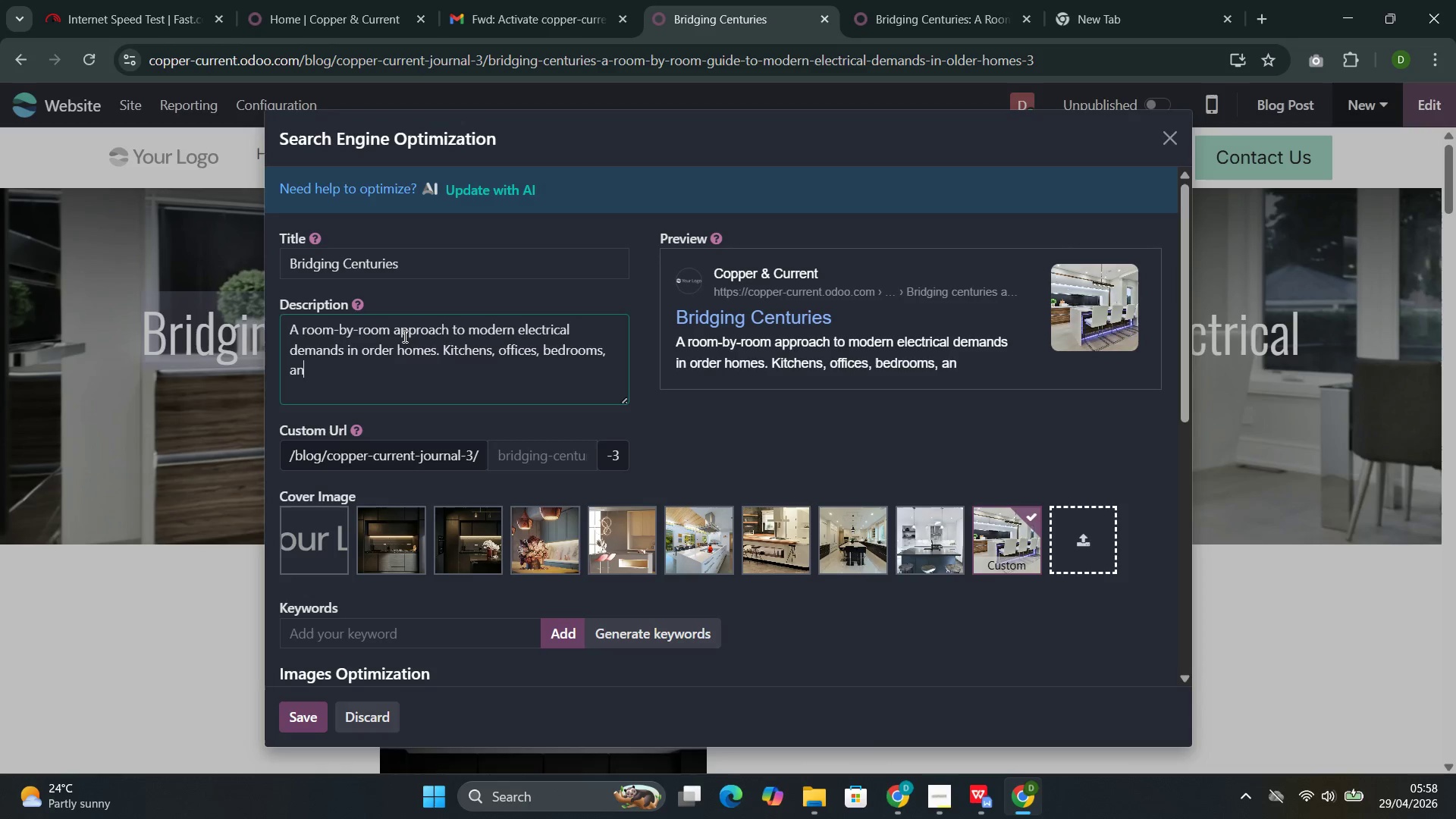 
key(Control+D)
 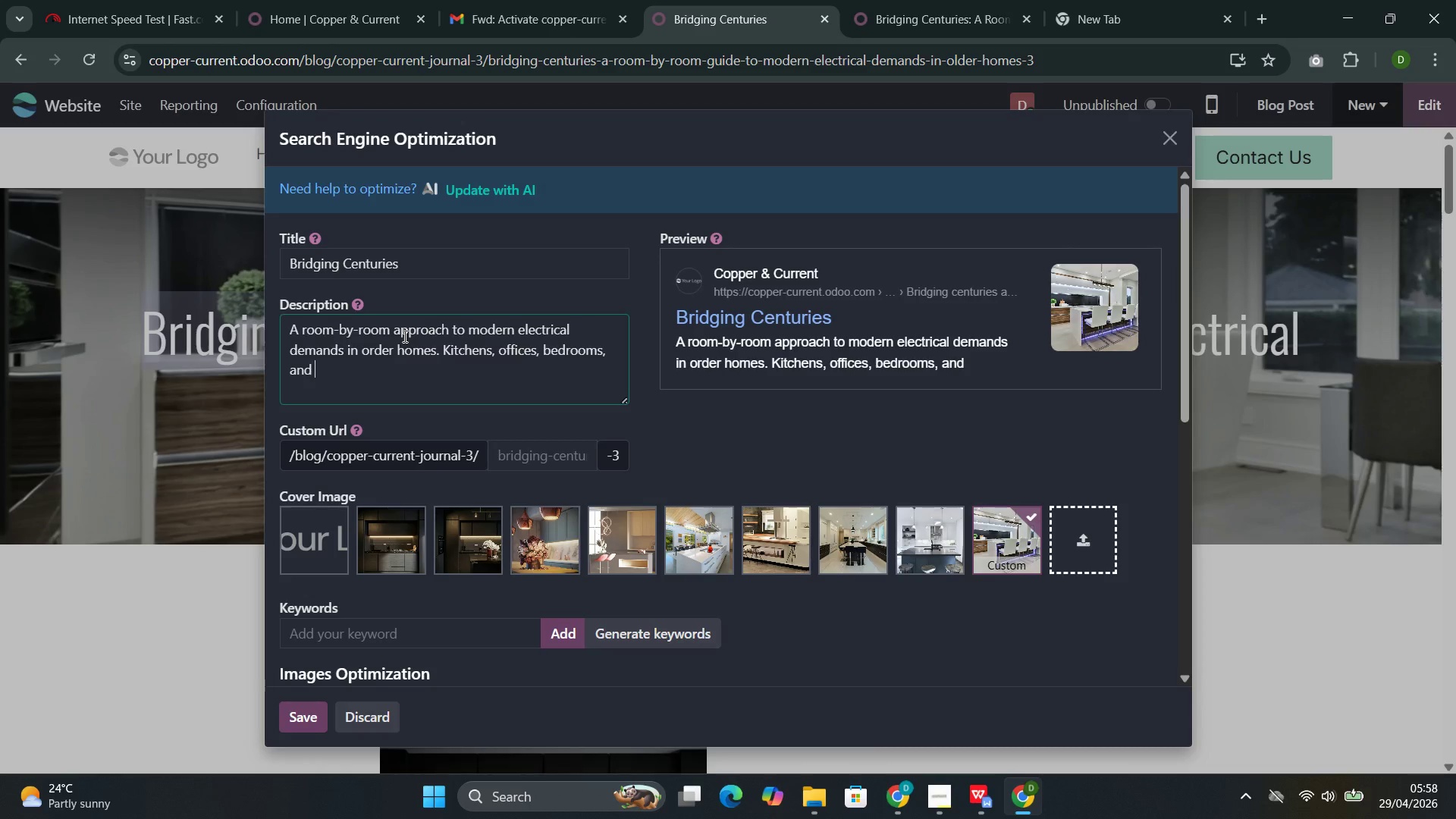 
key(Control+Space)
 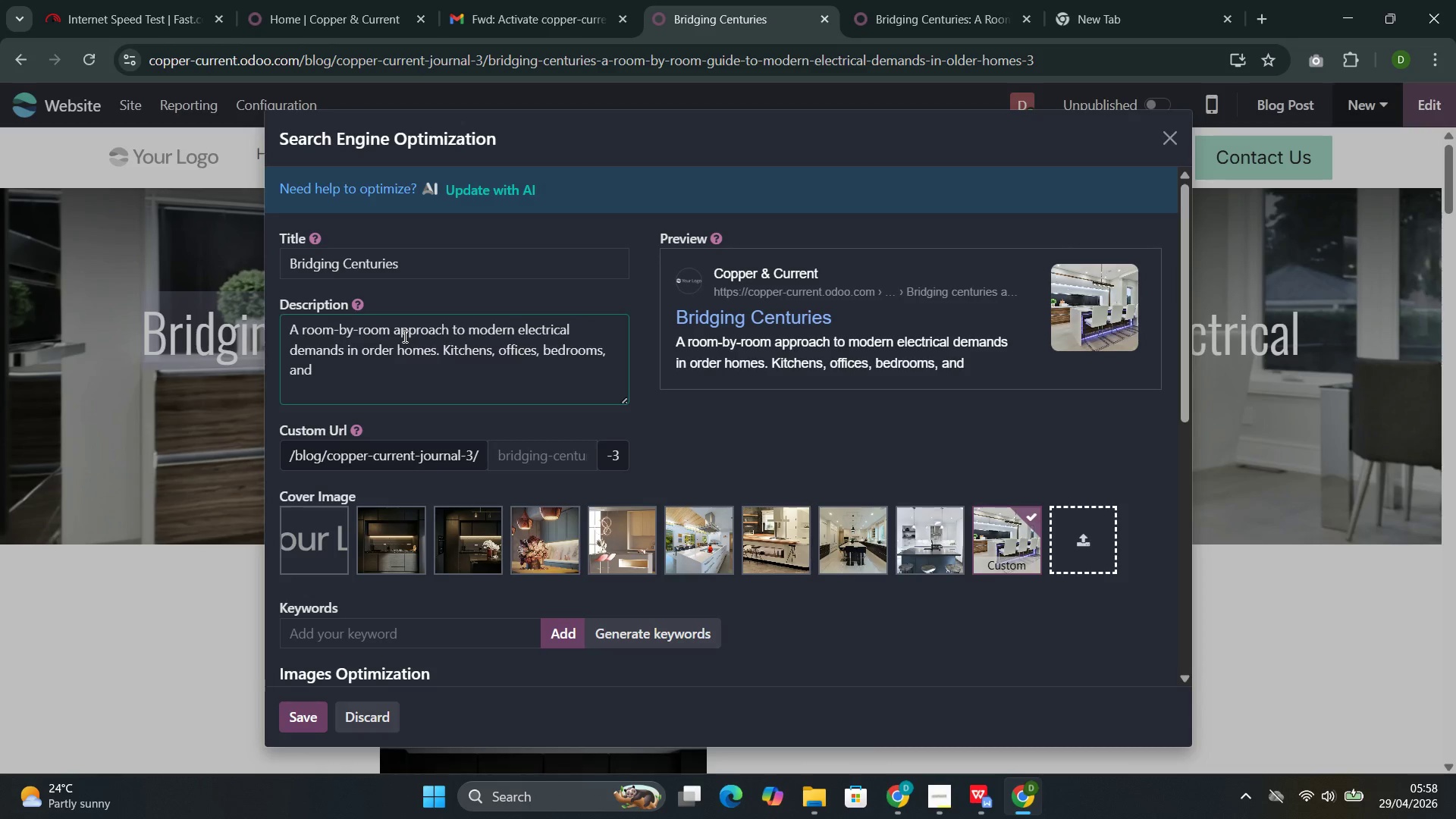 
key(Control+B)
 